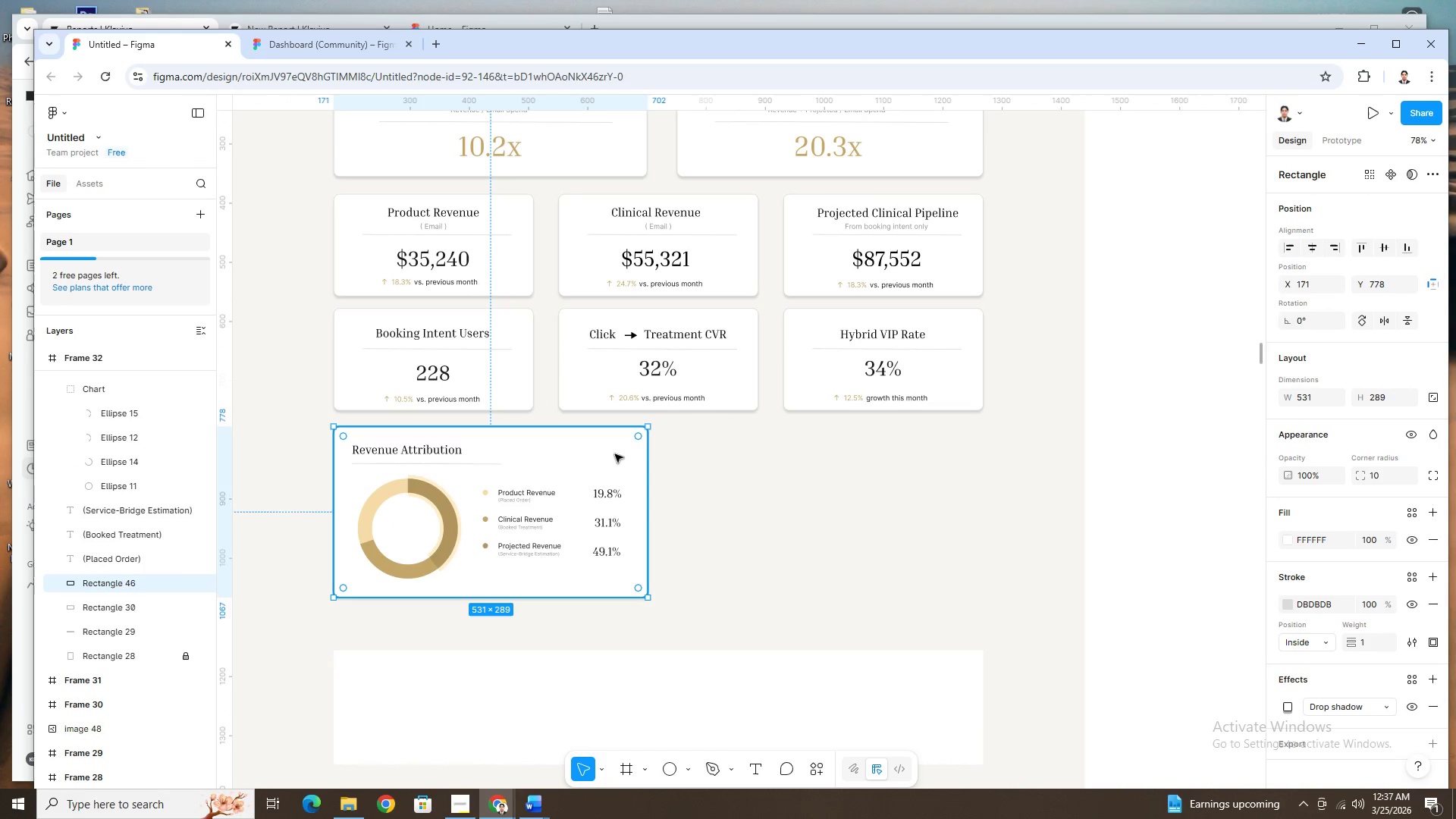 
key(Control+V)
 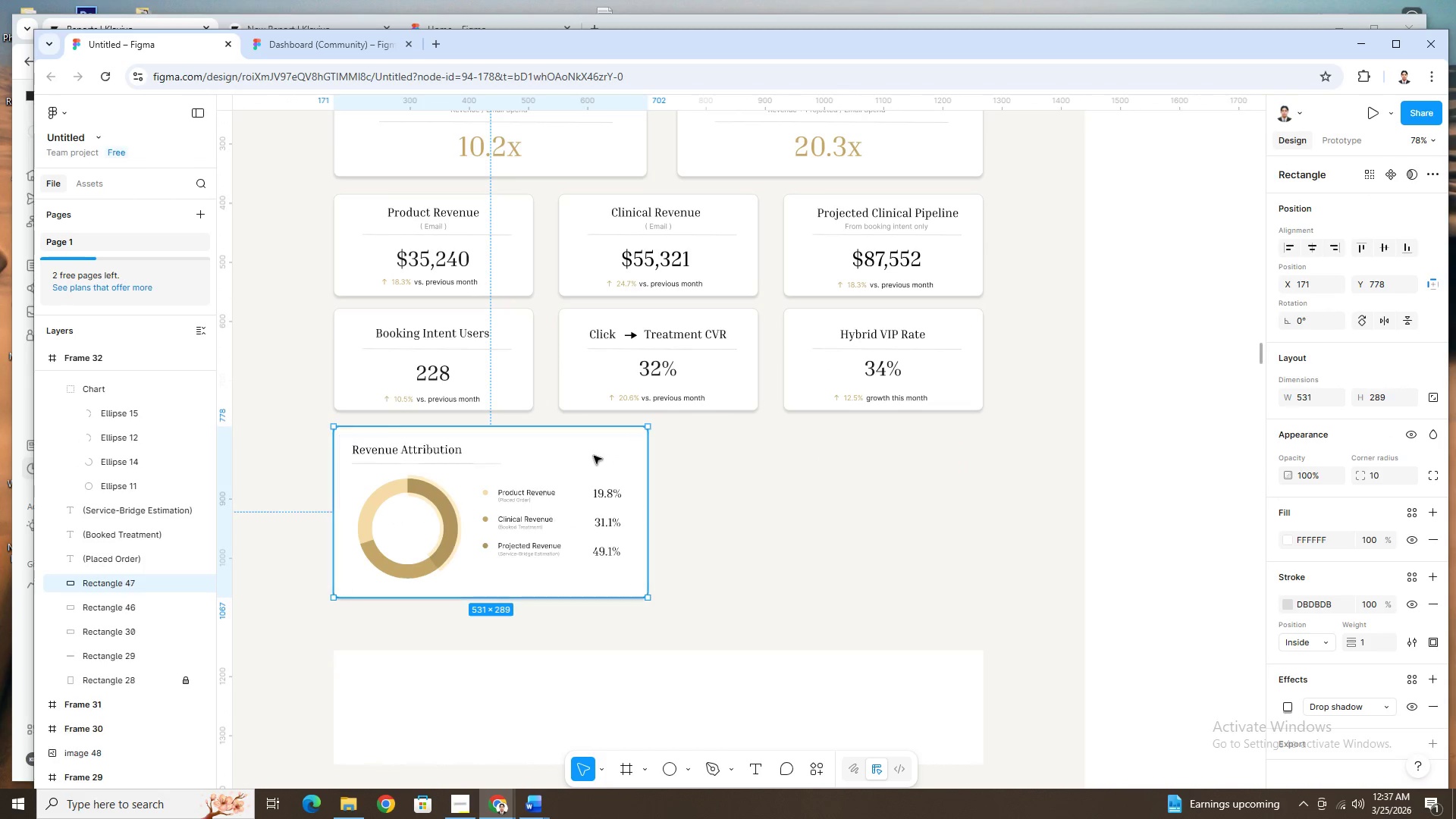 
left_click_drag(start_coordinate=[594, 456], to_coordinate=[930, 457])
 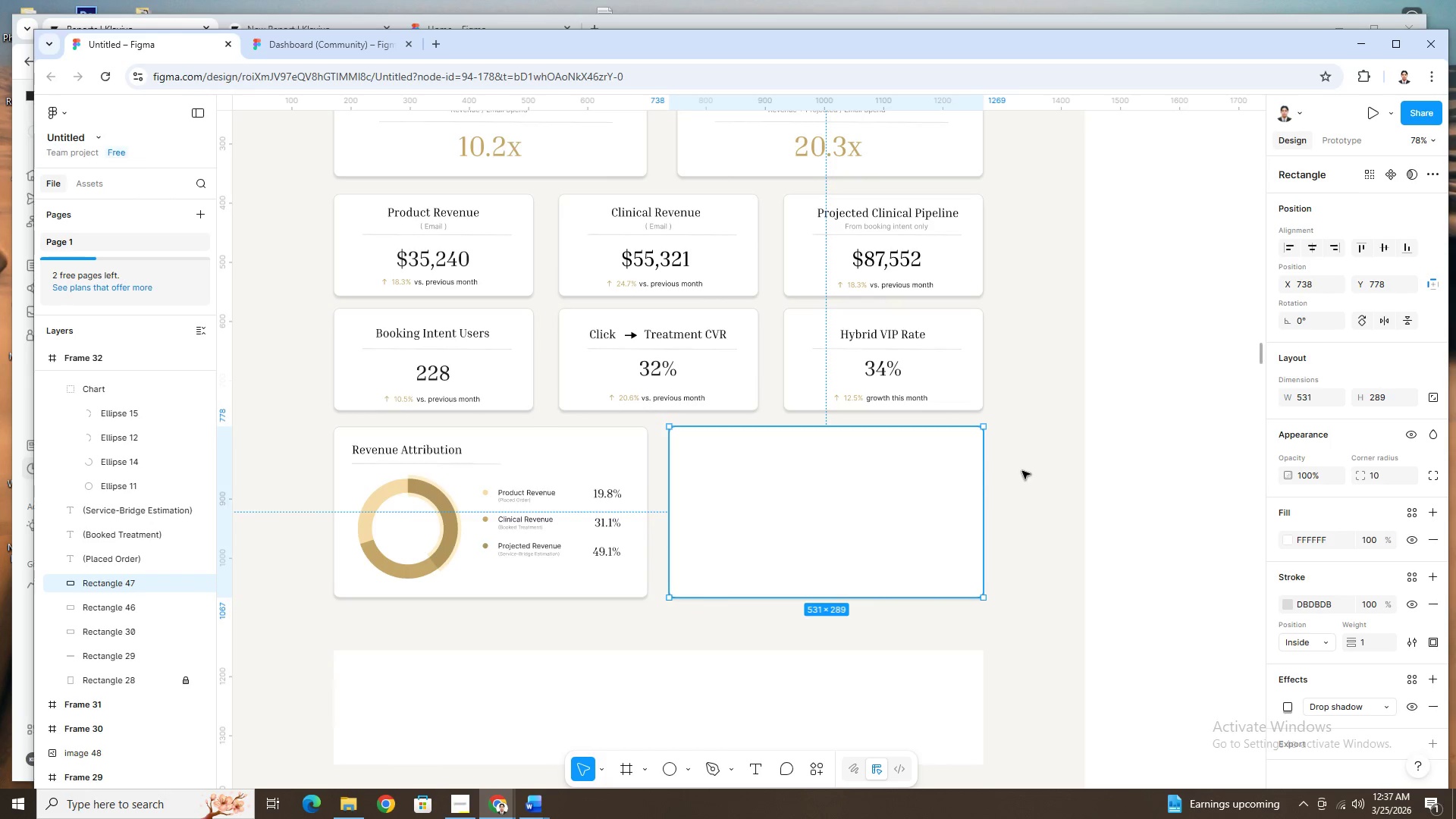 
left_click([1025, 471])
 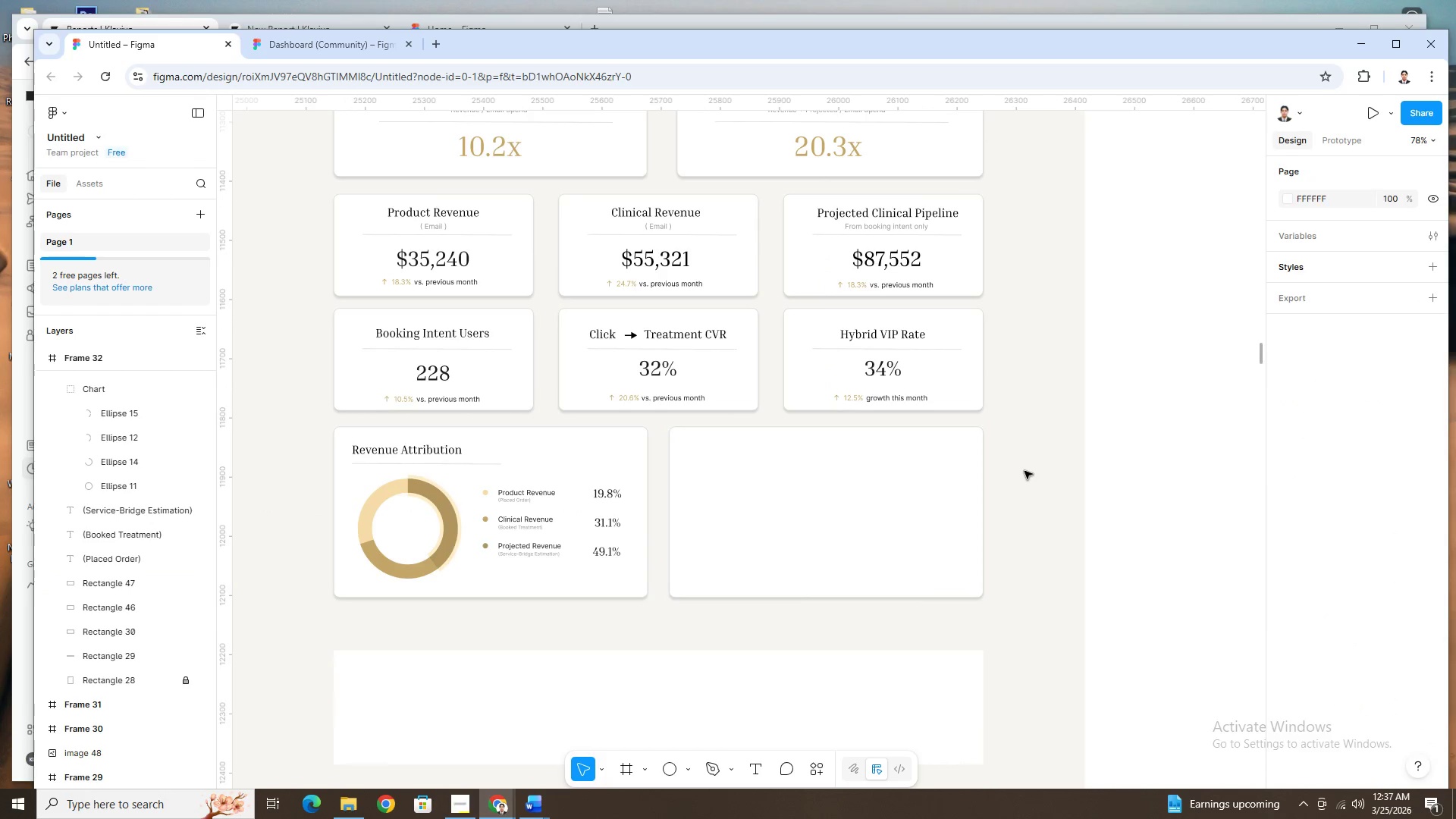 
hold_key(key=ControlLeft, duration=1.33)
scroll: coordinate [1030, 472], scroll_direction: down, amount: 7.0
 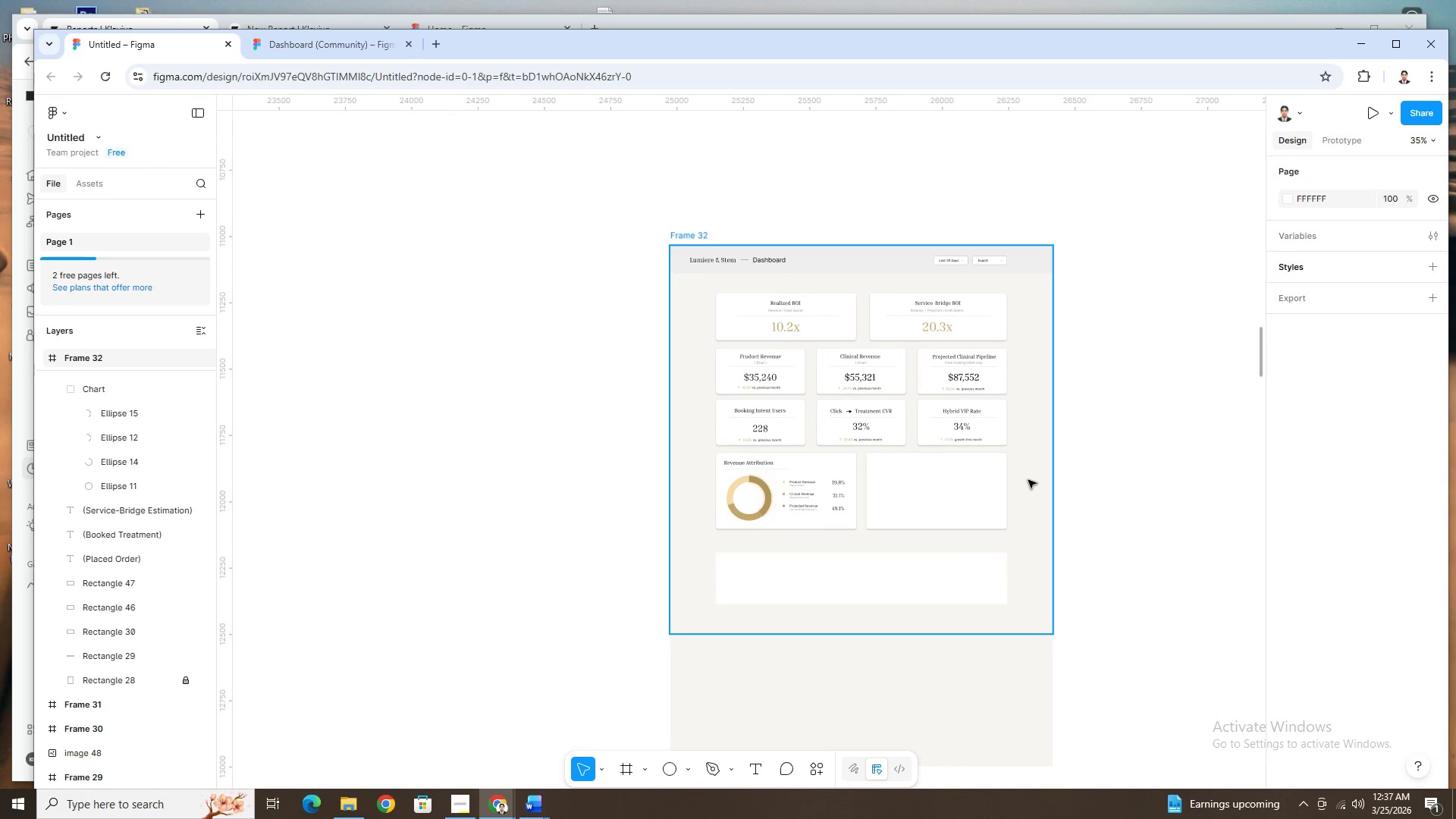 
scroll: coordinate [1028, 481], scroll_direction: up, amount: 9.0
 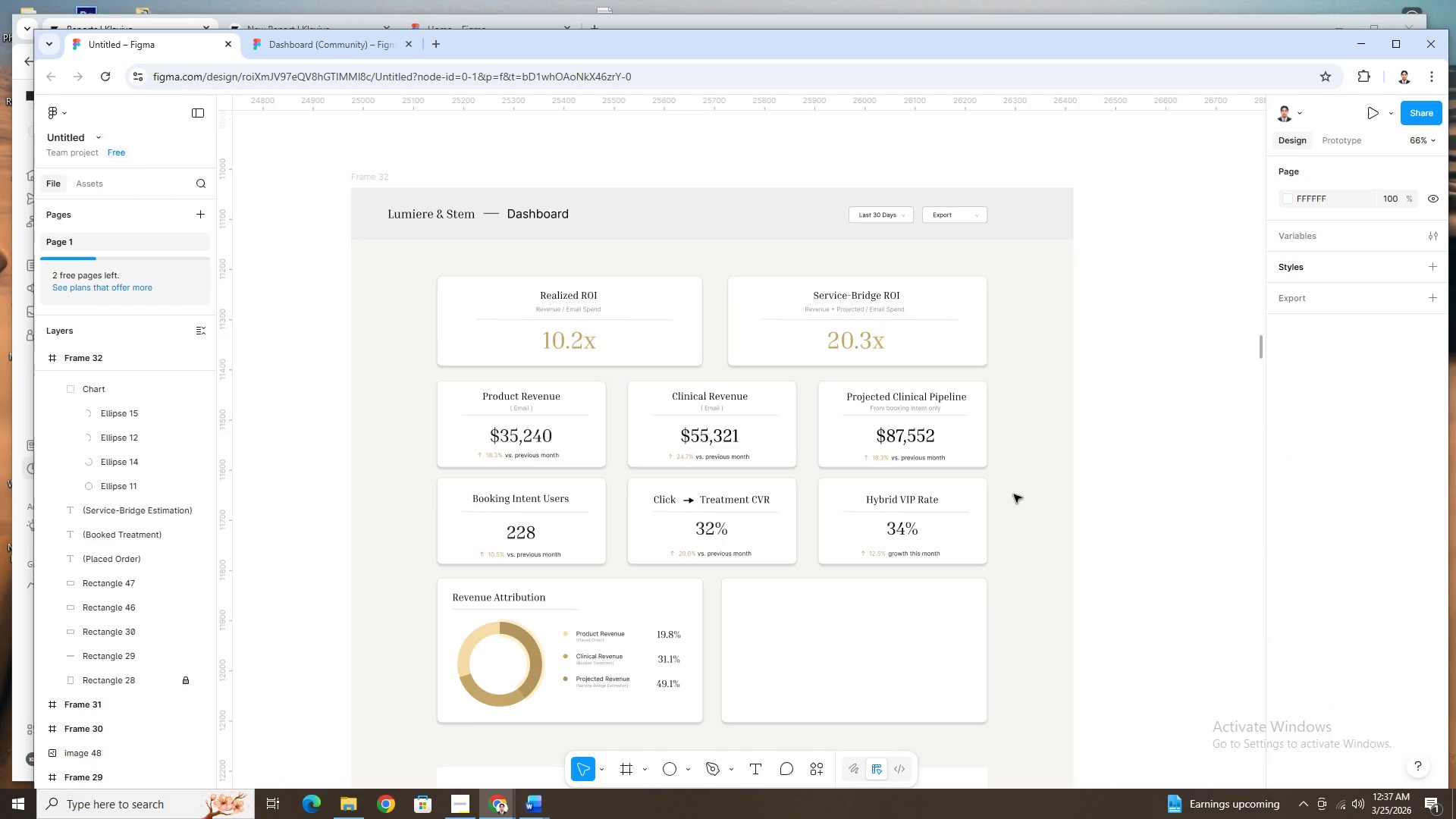 
scroll: coordinate [1028, 546], scroll_direction: down, amount: 7.0
 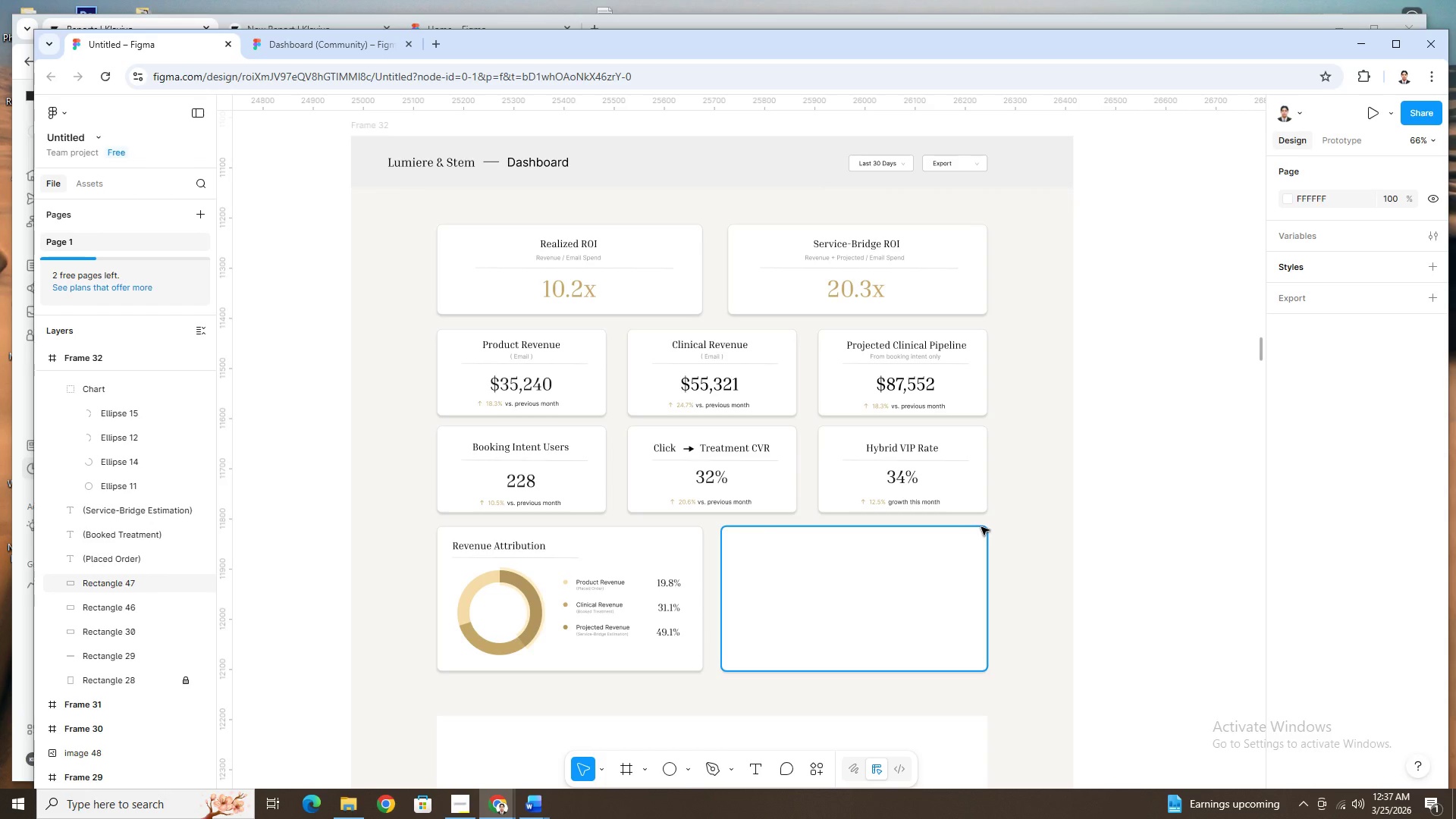 
wait(16.49)
 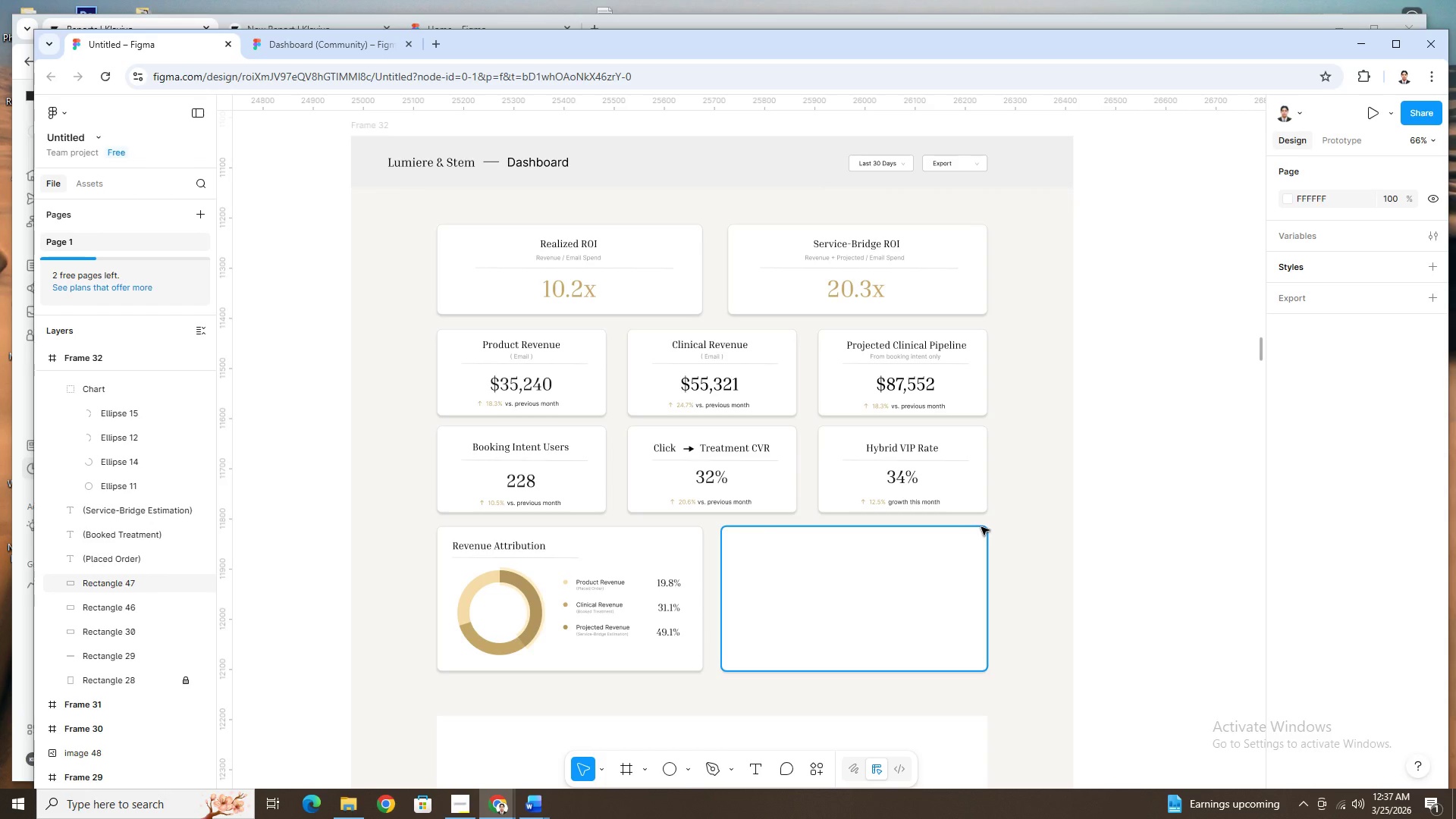 
hold_key(key=ControlLeft, duration=1.2)
scroll: coordinate [912, 687], scroll_direction: none, amount: 0.0
 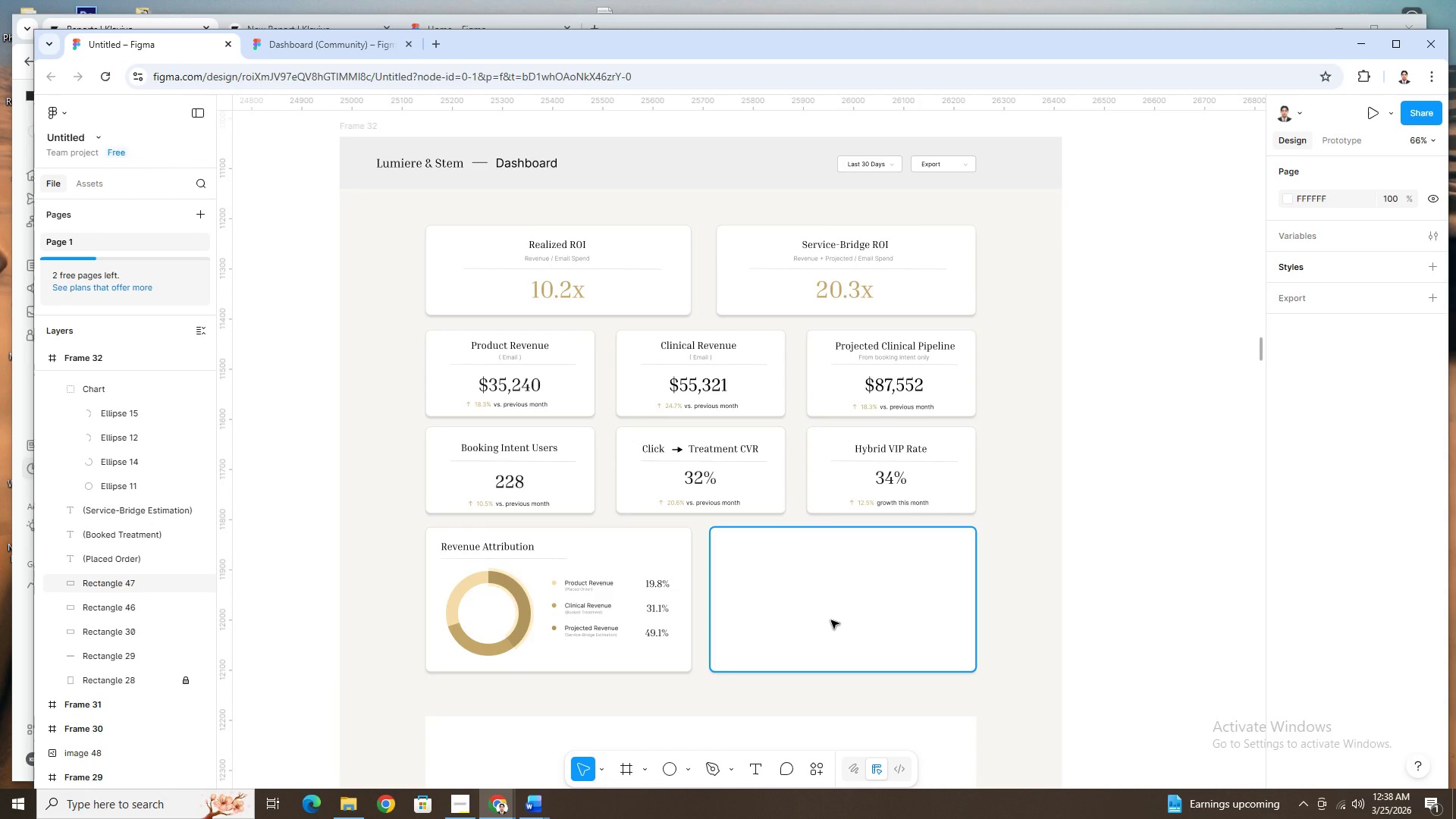 
hold_key(key=ControlLeft, duration=1.53)
 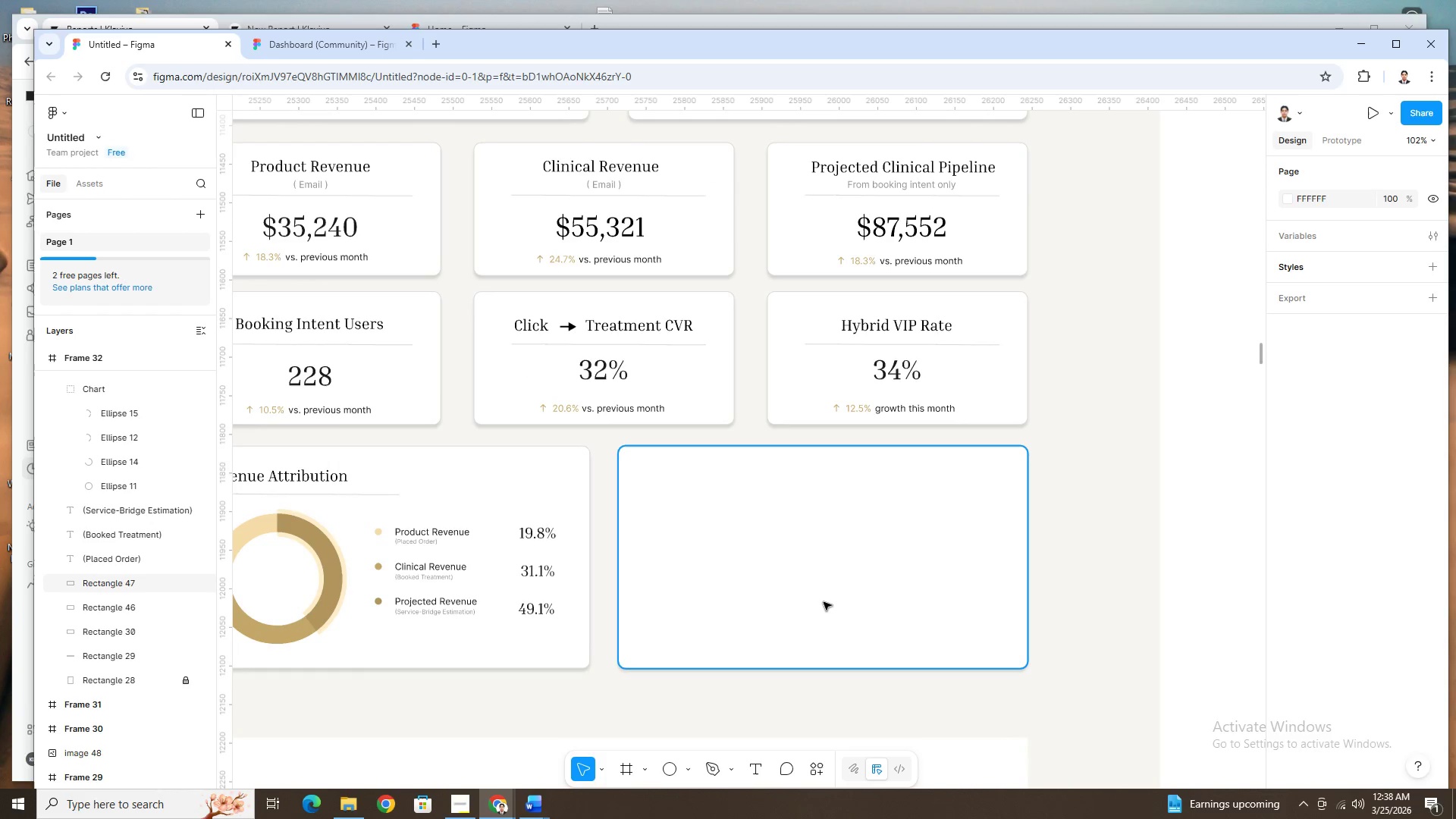 
key(Control+ControlLeft)
 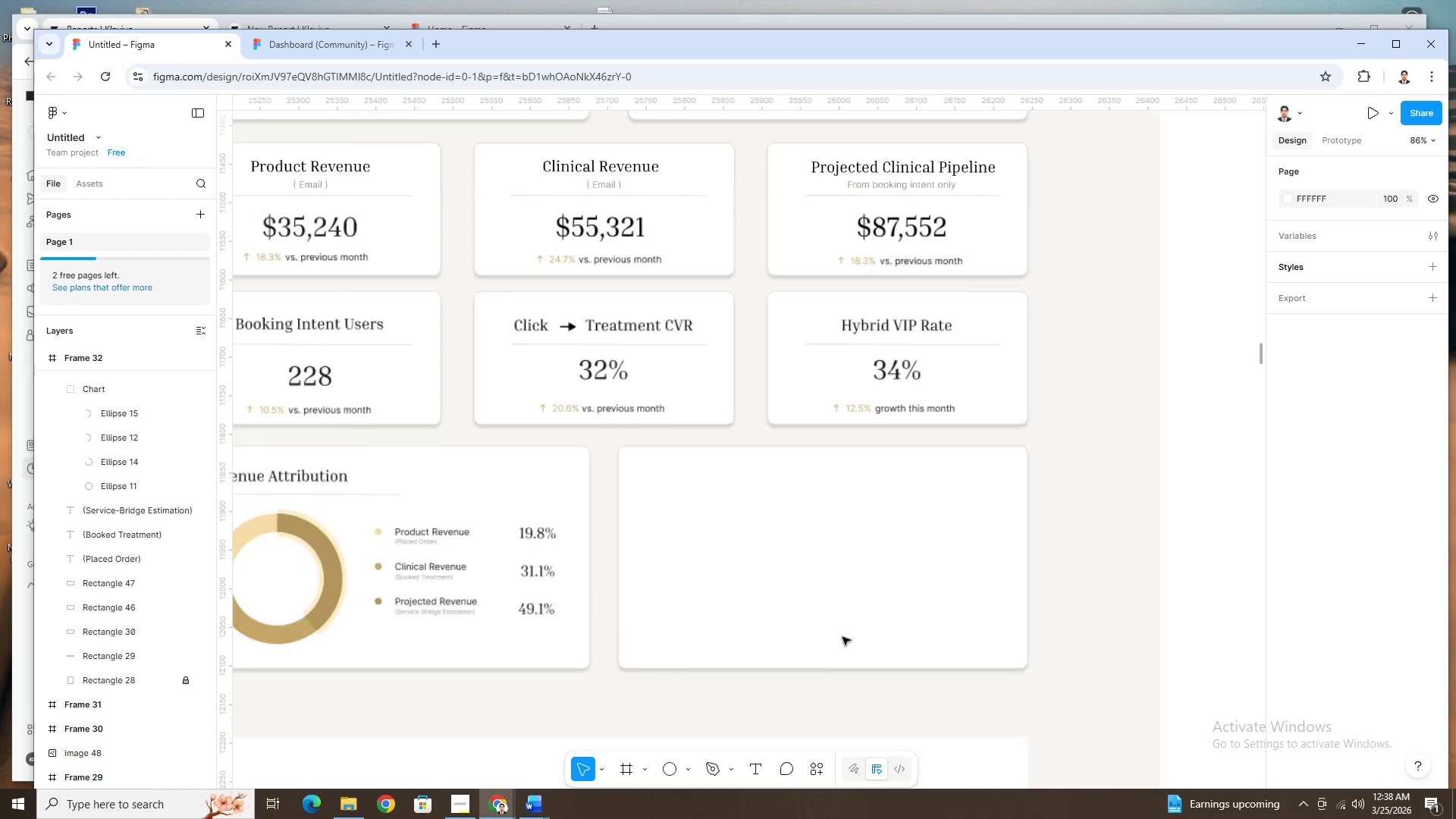 
key(Control+ControlLeft)
 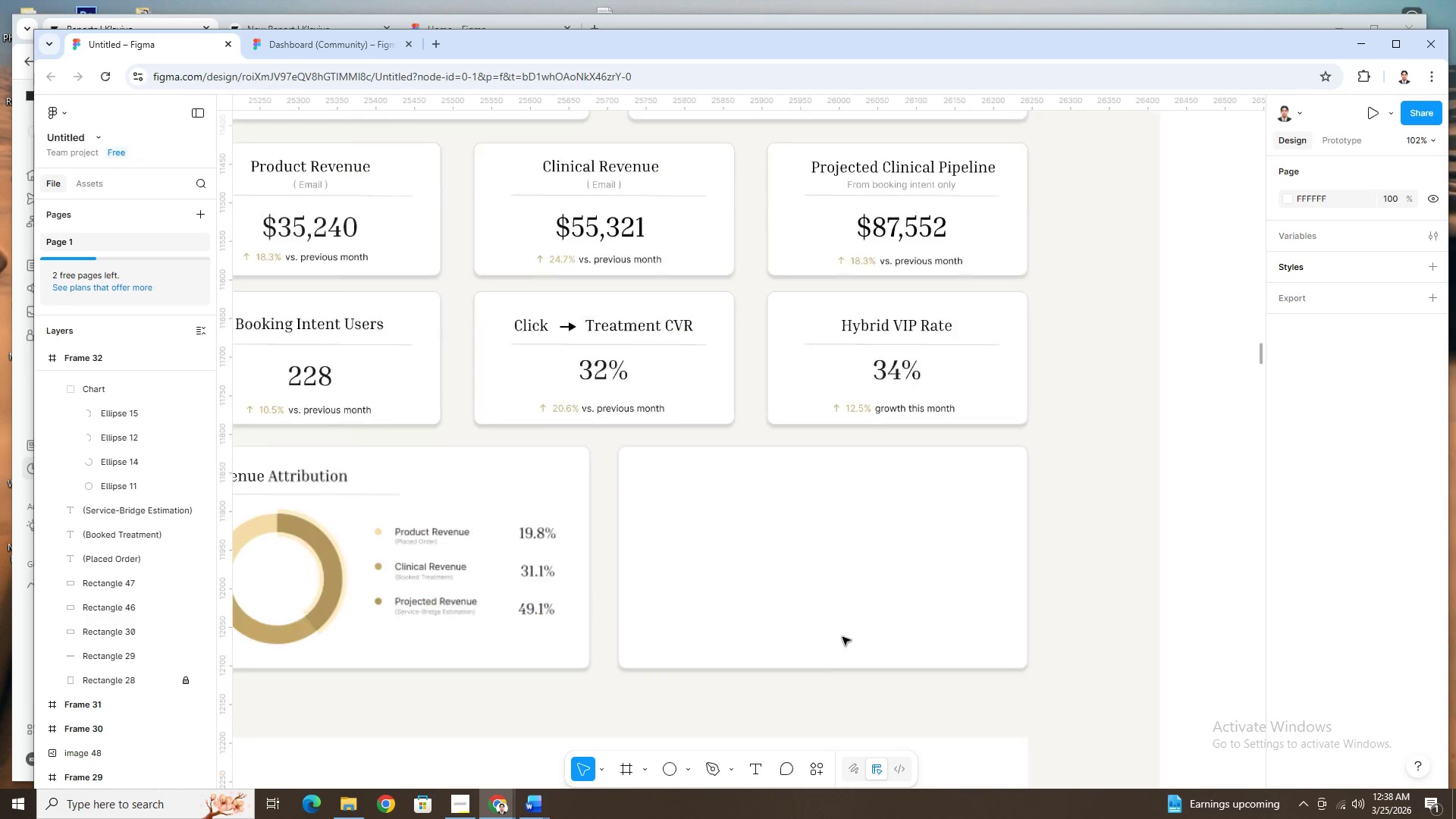 
key(Control+ControlLeft)
 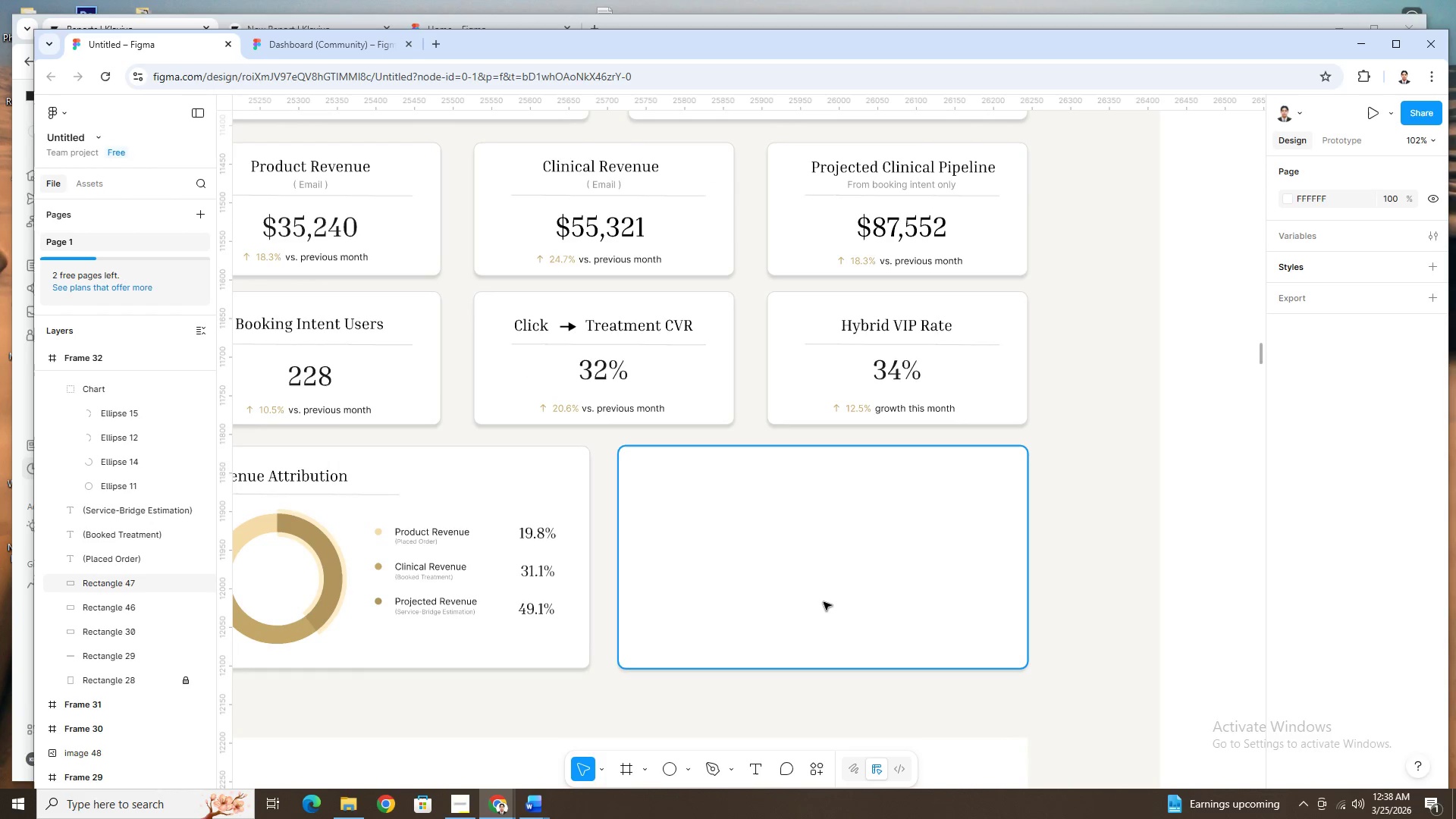 
scroll: coordinate [843, 631], scroll_direction: down, amount: 1.0
 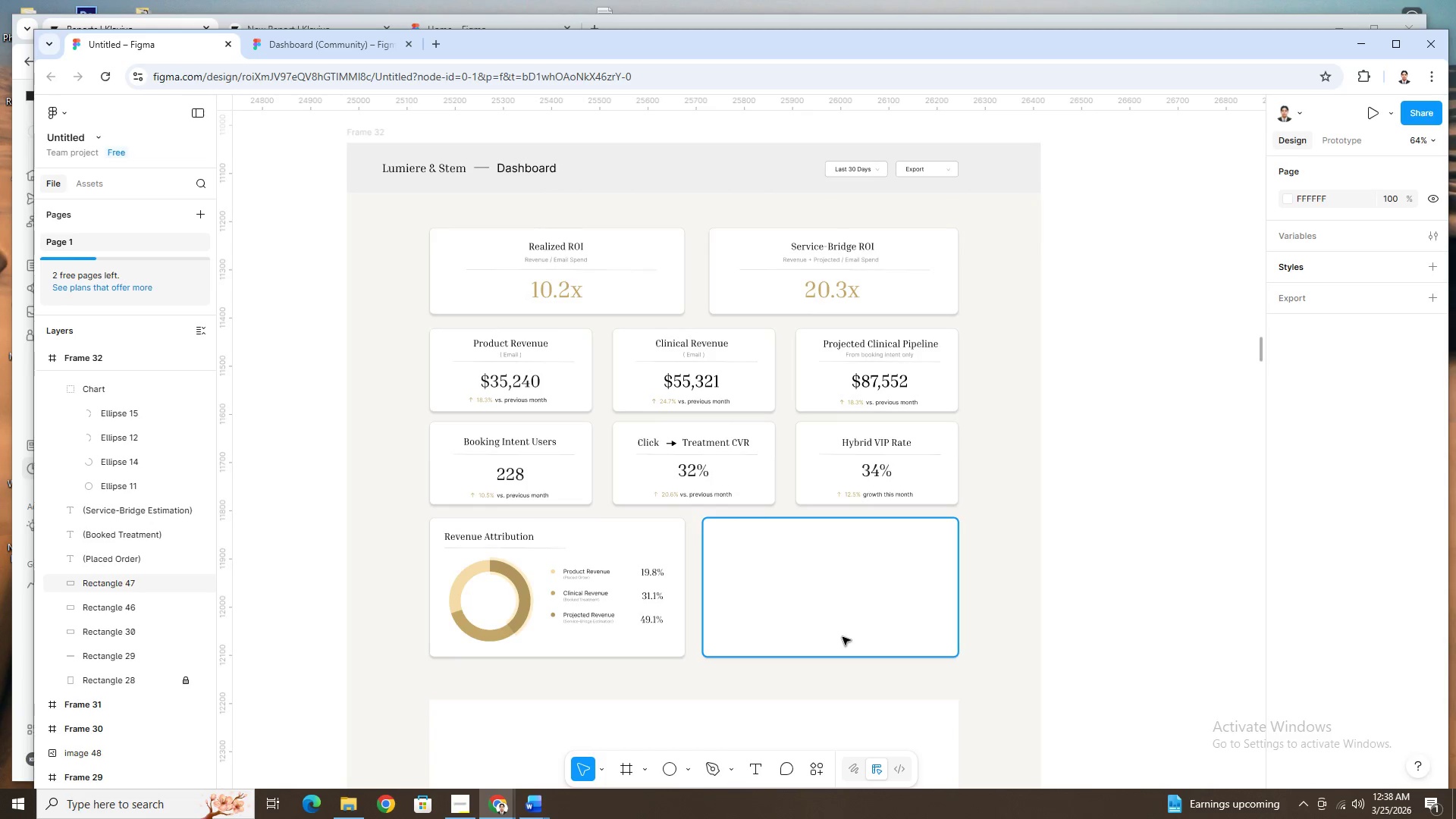 
left_click([824, 601])
 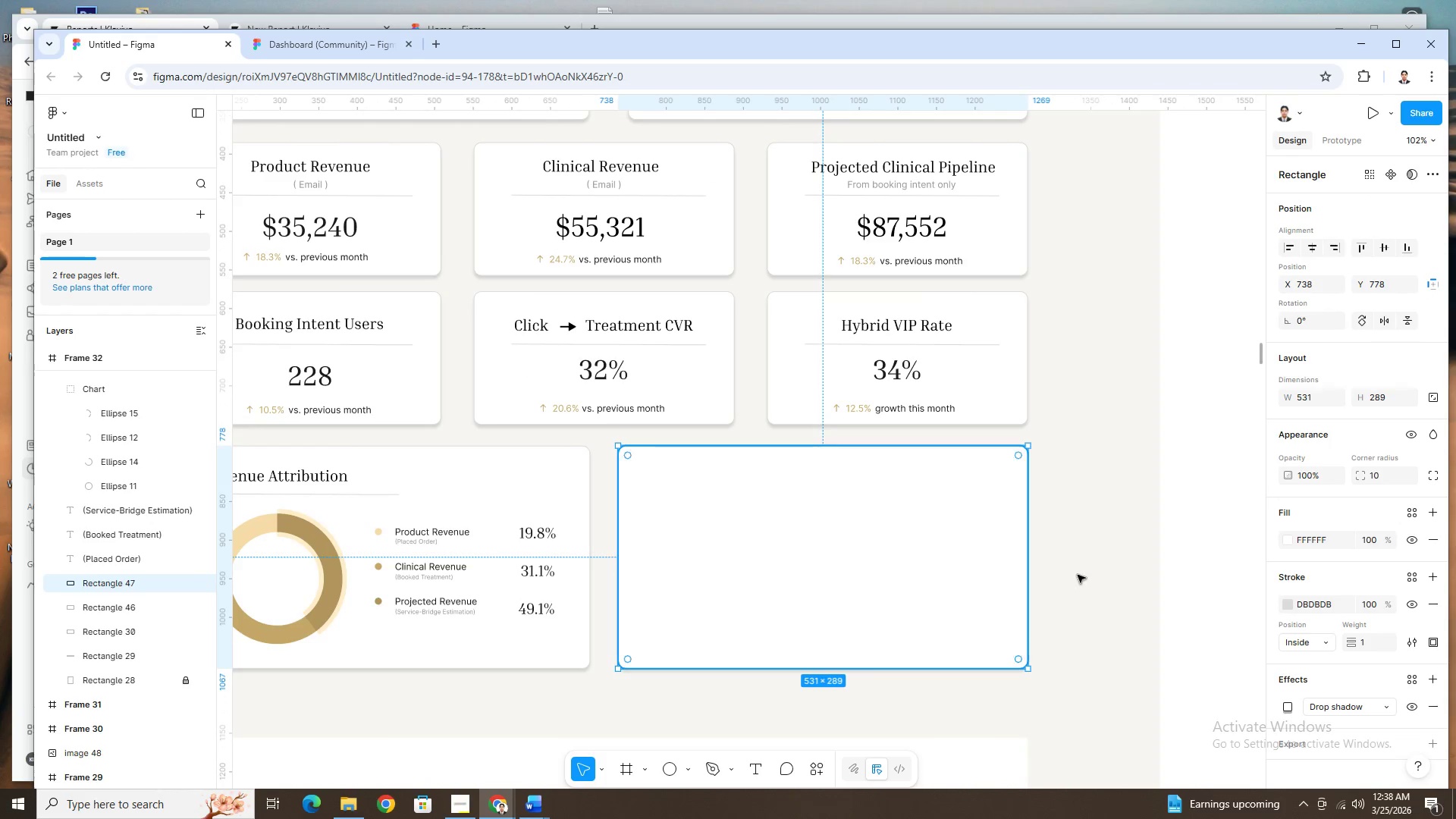 
scroll: coordinate [843, 637], scroll_direction: up, amount: 4.0
 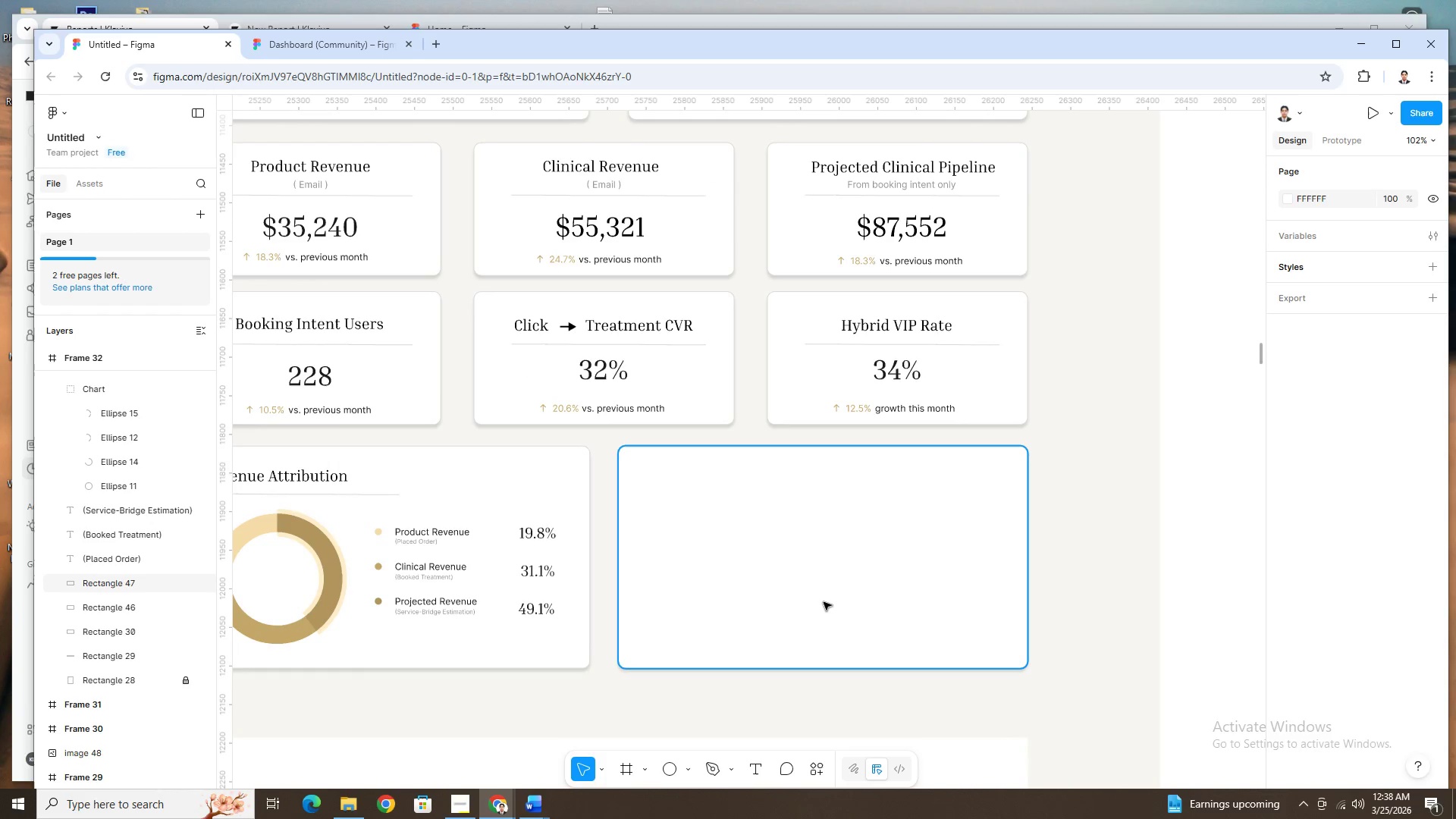 
left_click([1078, 575])
 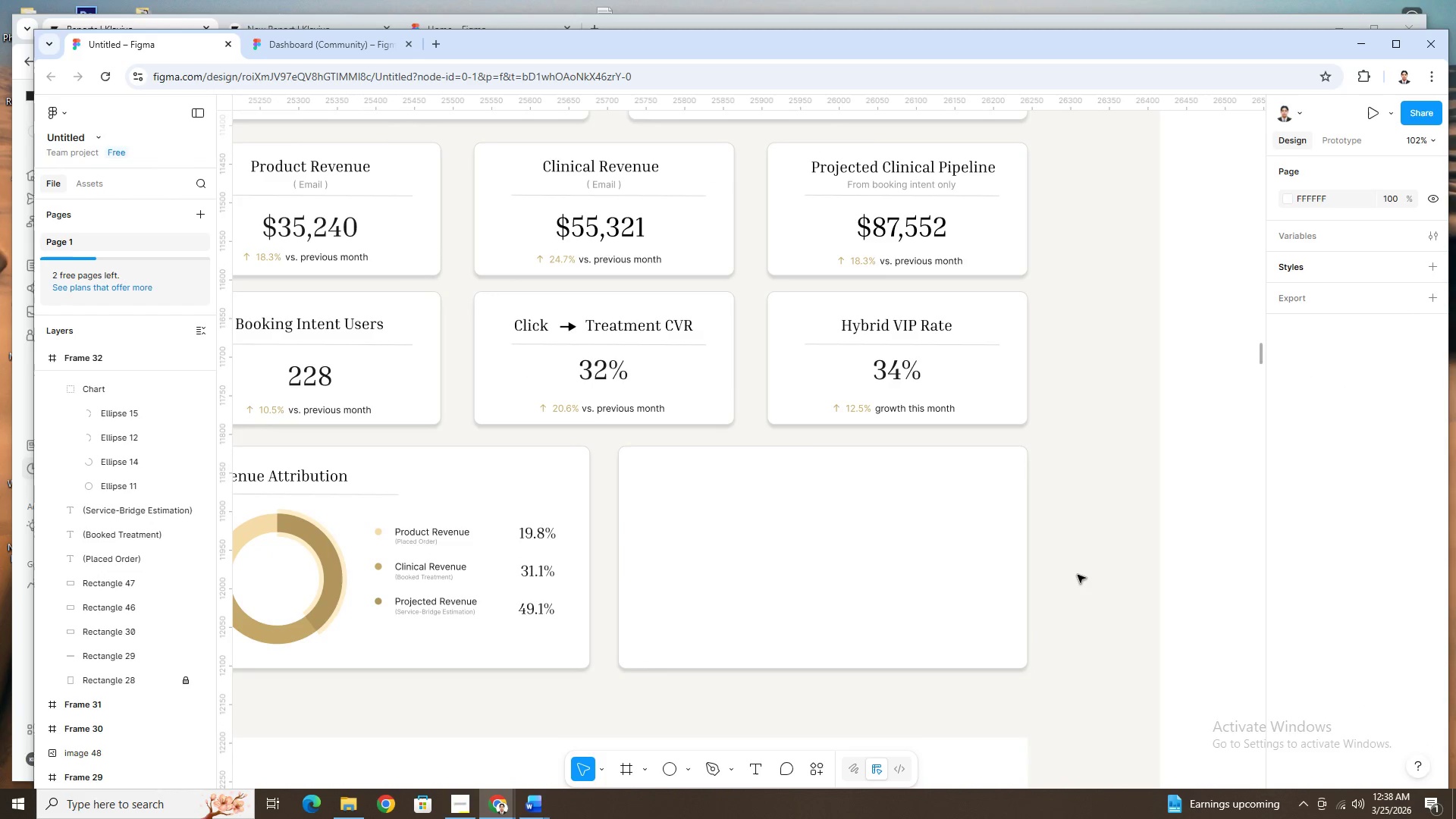 
hold_key(key=ControlLeft, duration=1.51)
scroll: coordinate [1078, 575], scroll_direction: down, amount: 6.0
 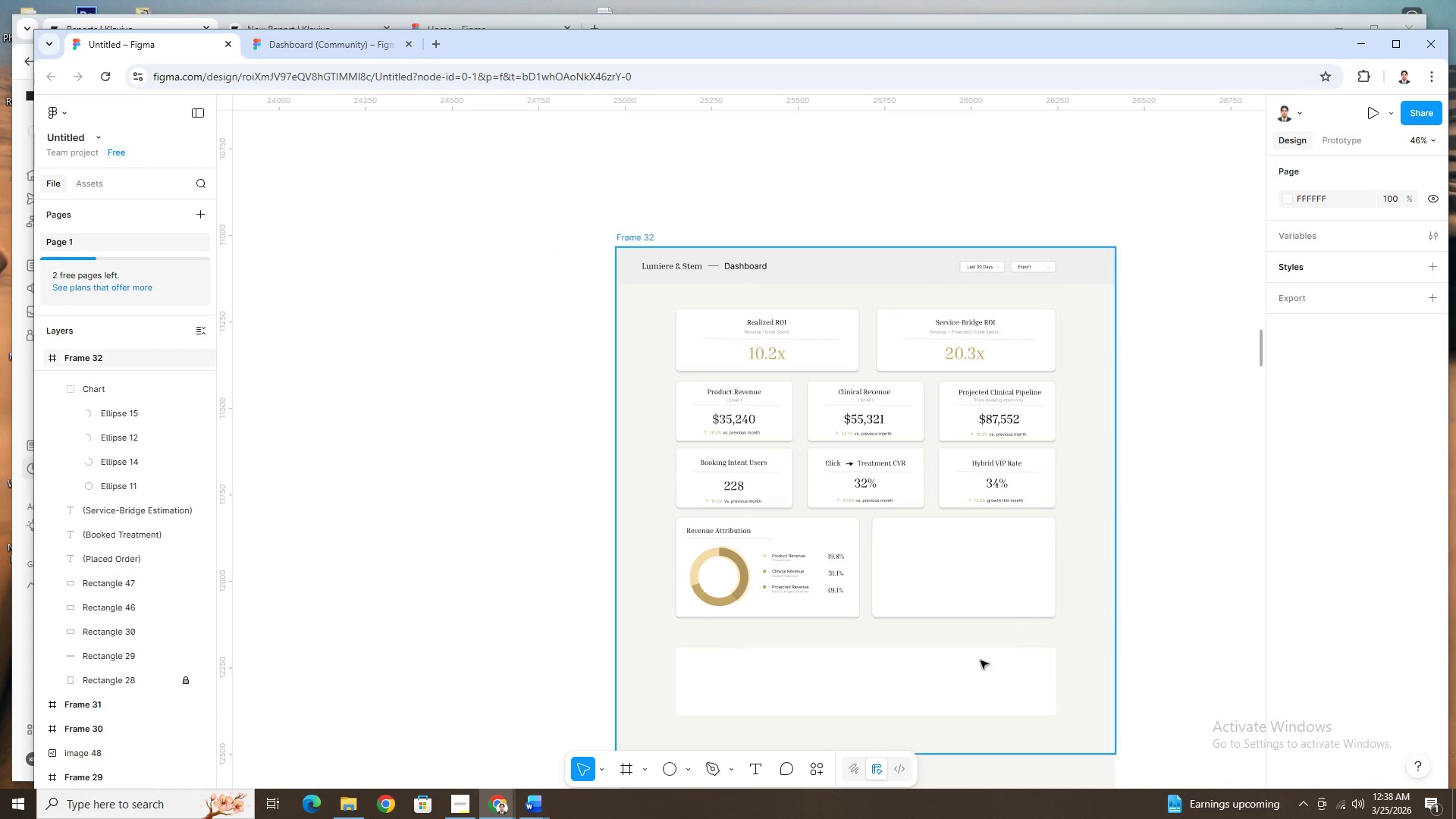 
hold_key(key=ControlLeft, duration=0.31)
 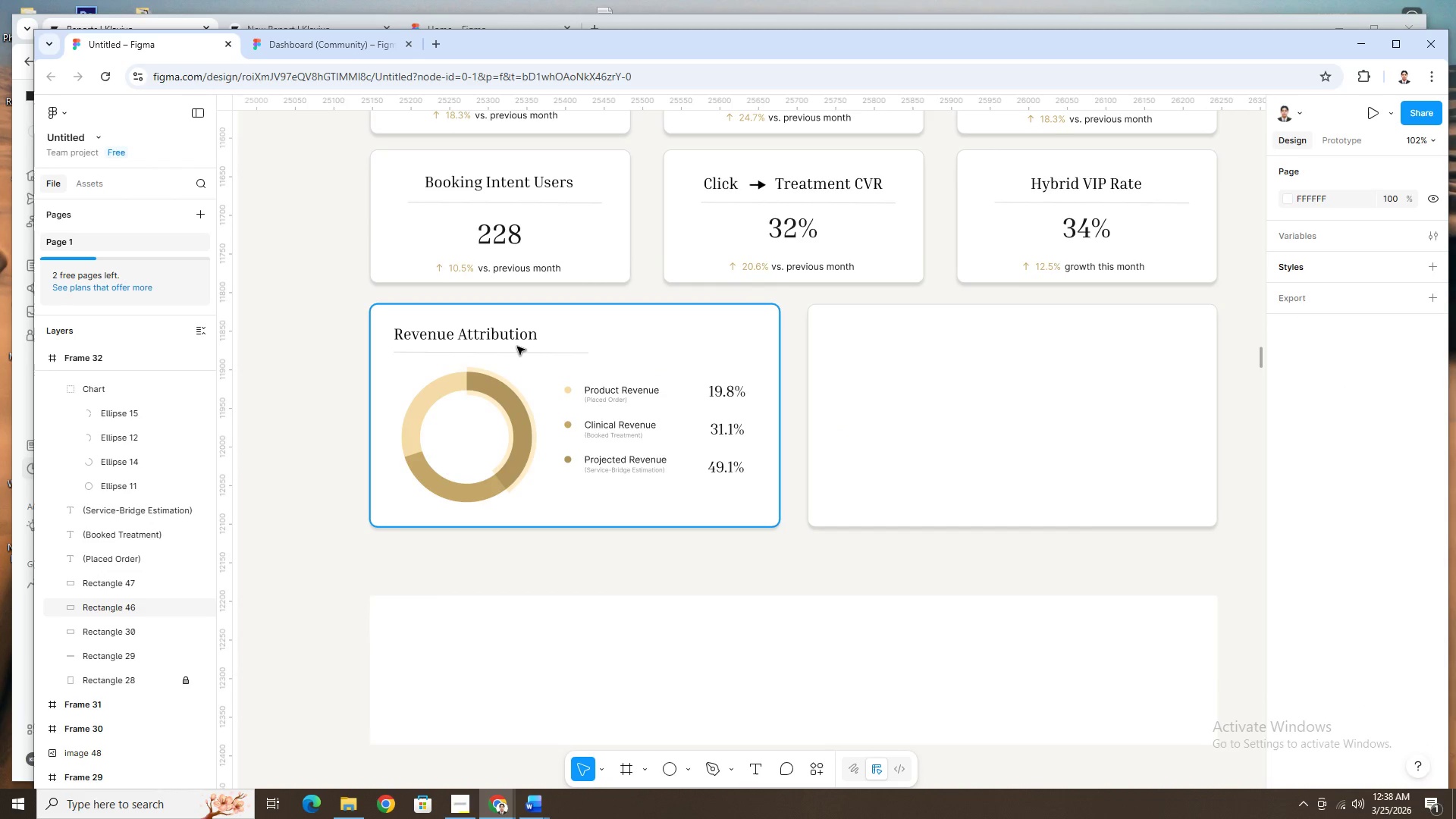 
scroll: coordinate [924, 689], scroll_direction: up, amount: 6.0
 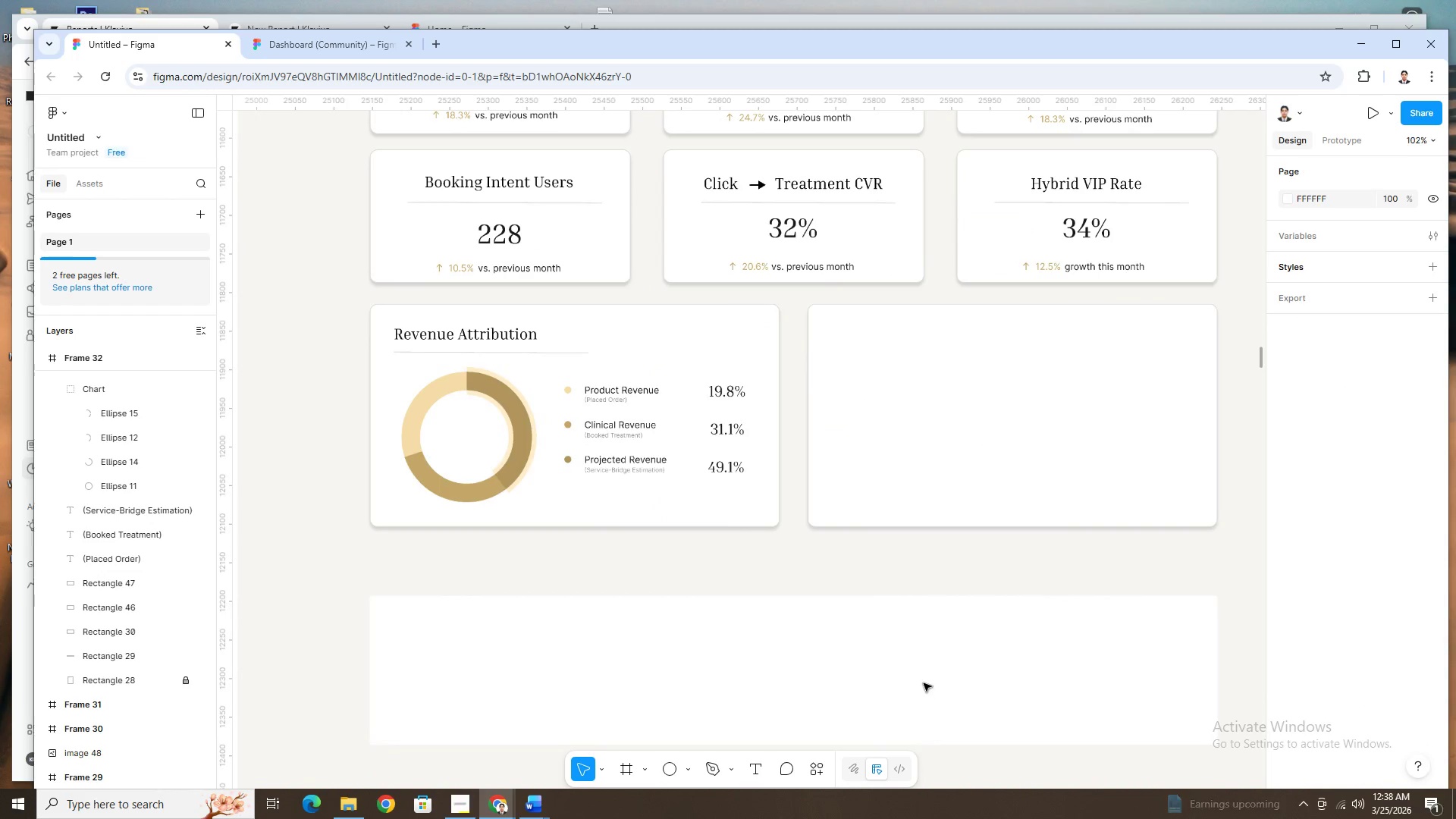 
left_click([517, 344])
 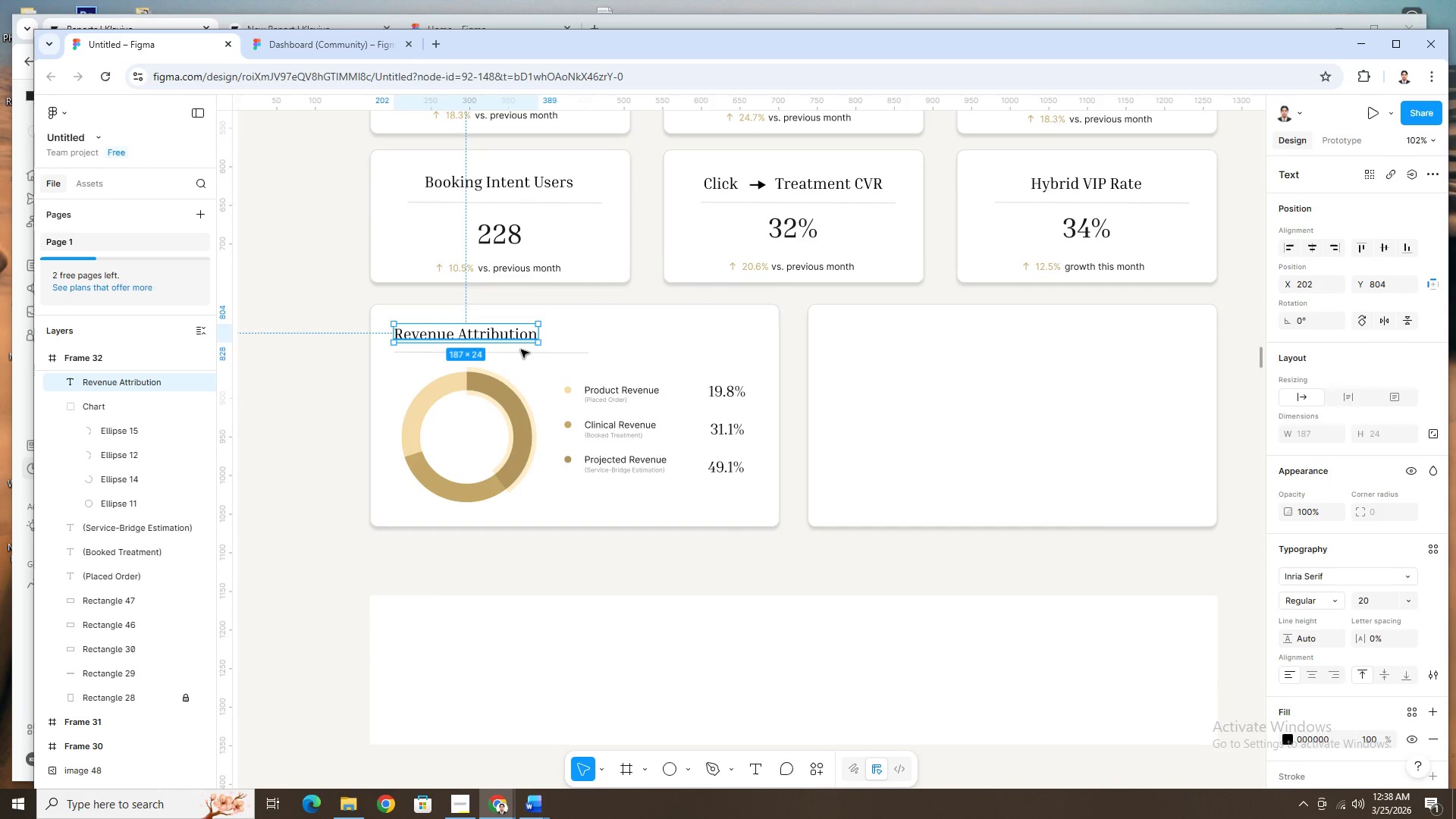 
hold_key(key=ShiftLeft, duration=0.59)
left_click([523, 353])
 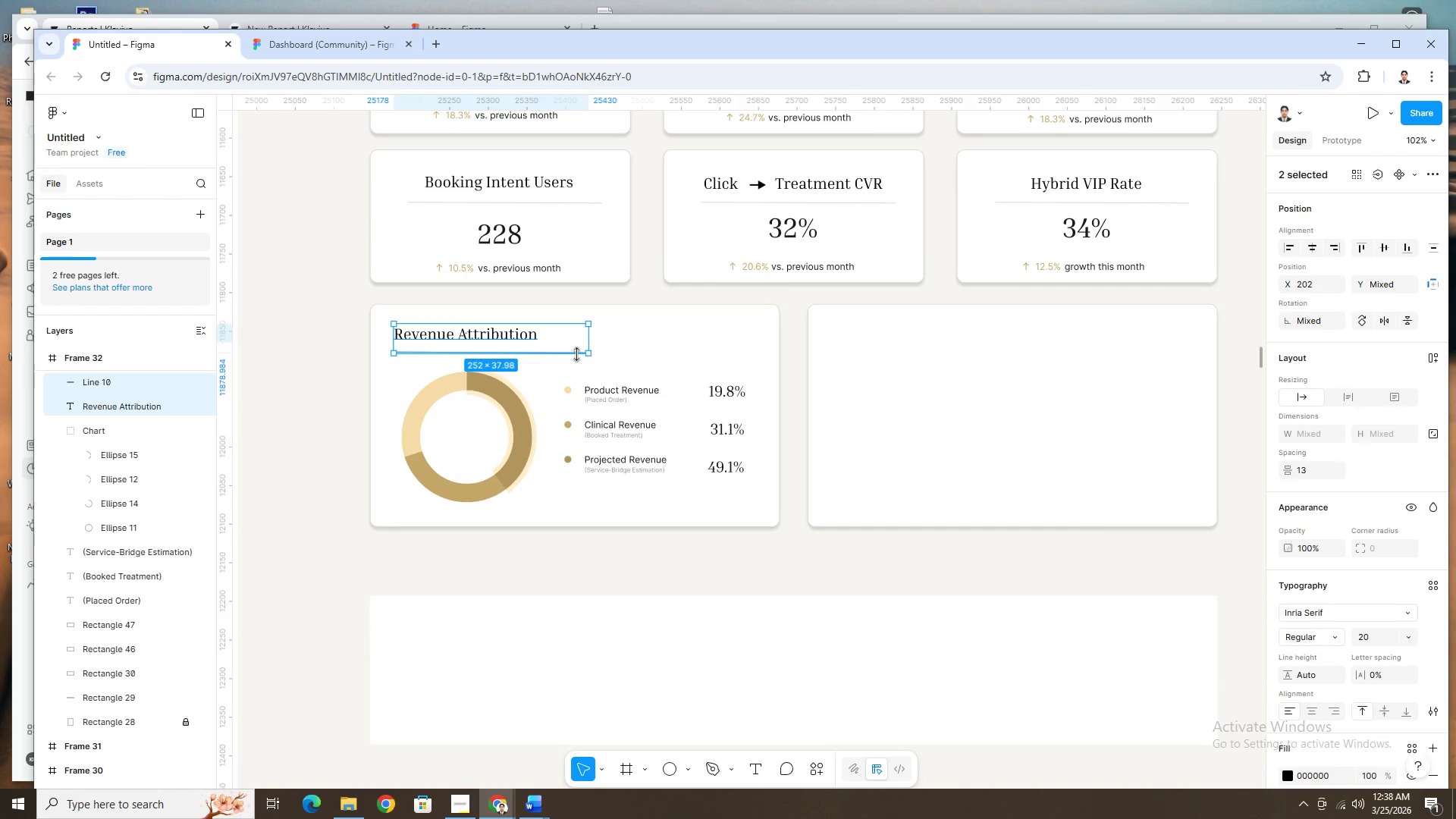 
key(Control+C)
 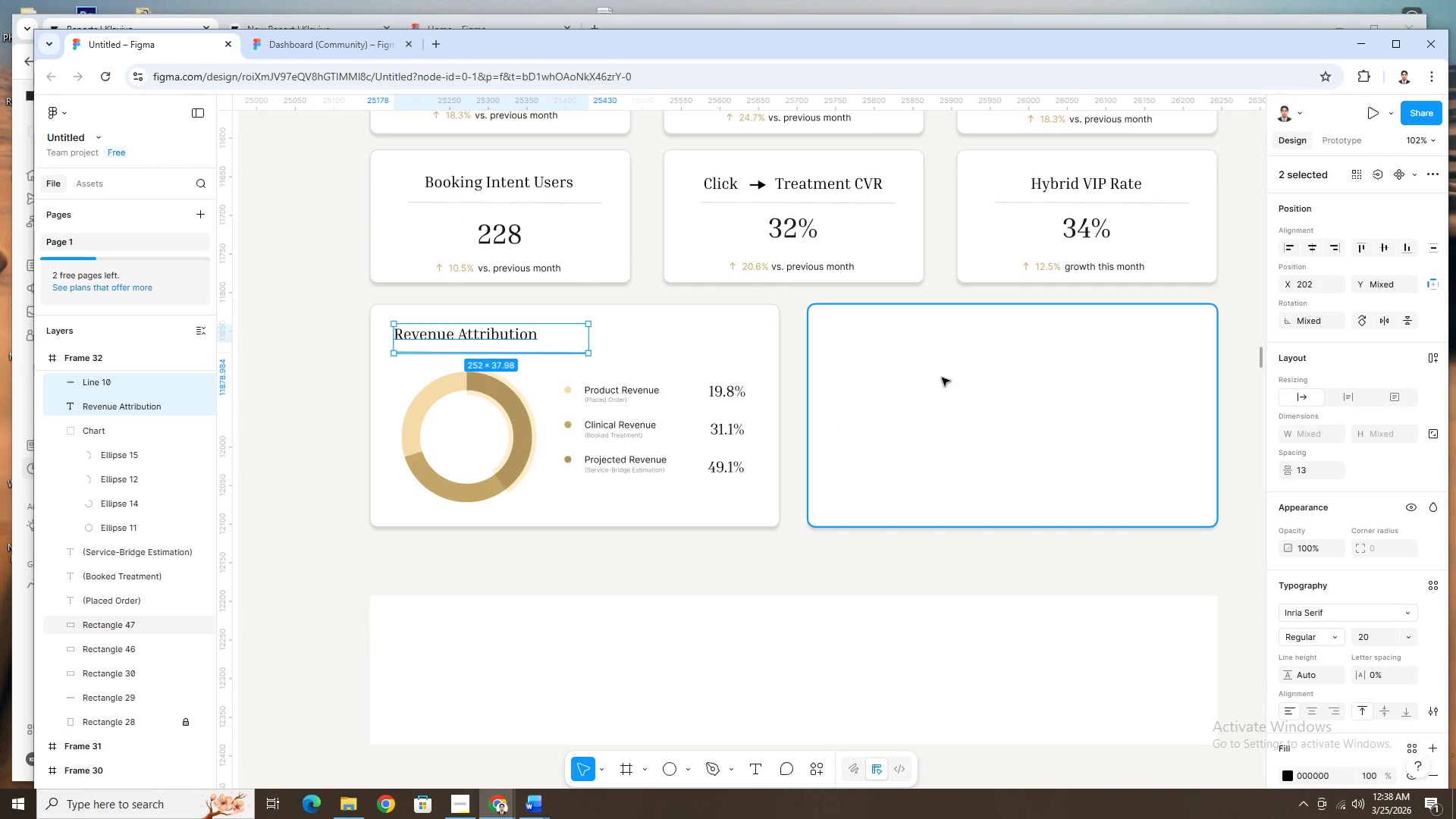 
left_click([942, 378])
 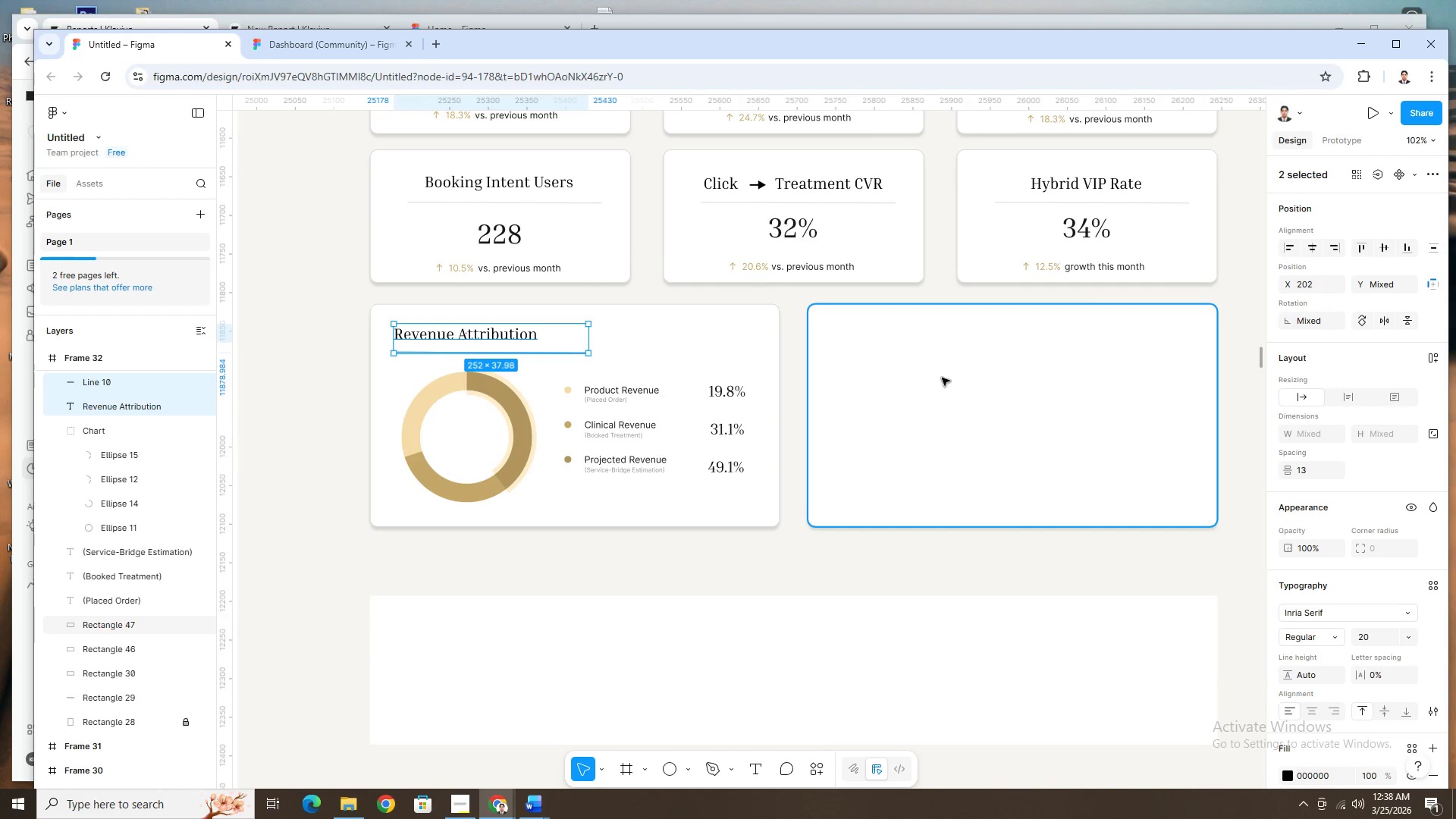 
key(Control+V)
 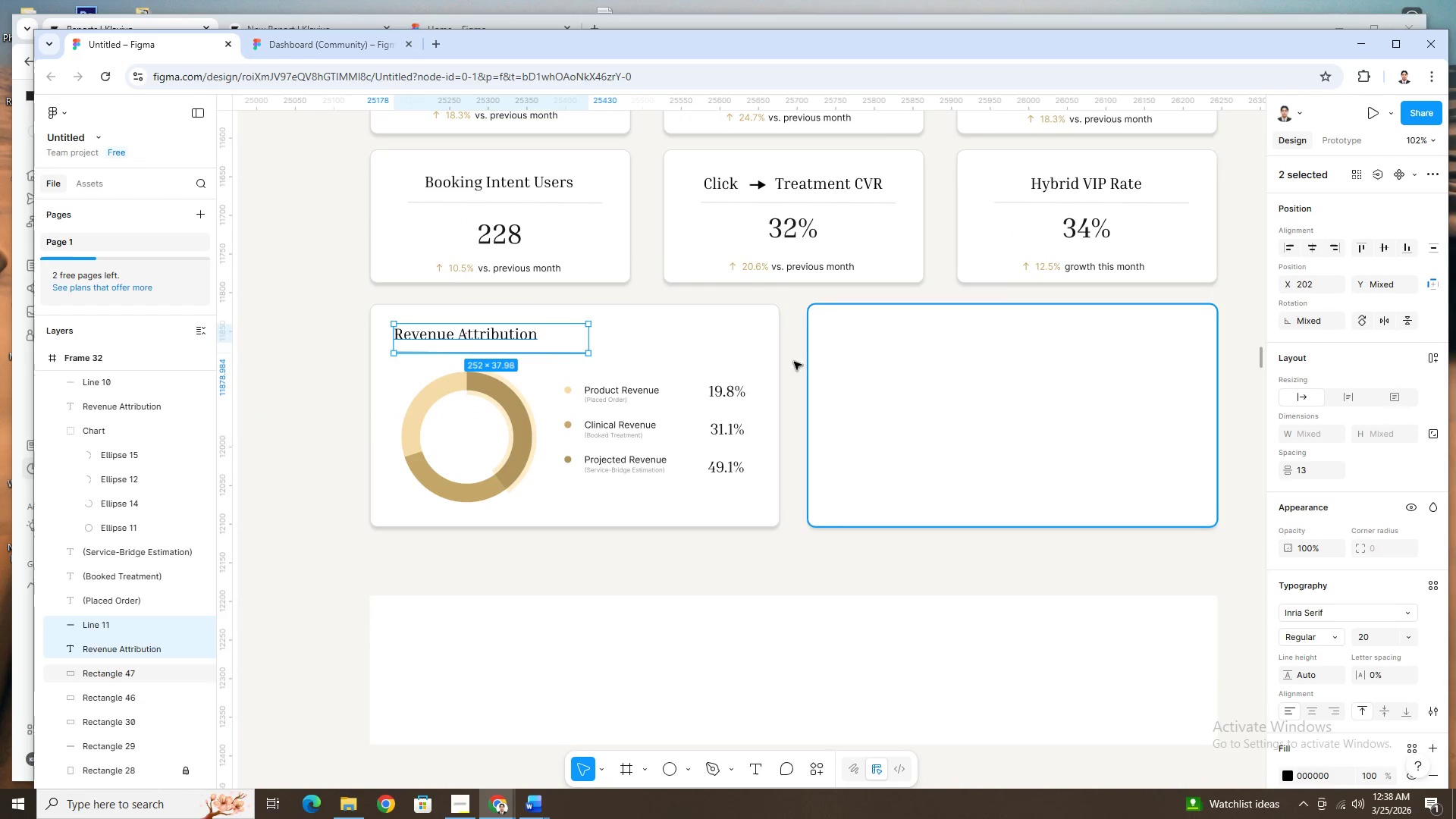 
left_click_drag(start_coordinate=[535, 343], to_coordinate=[968, 343])
 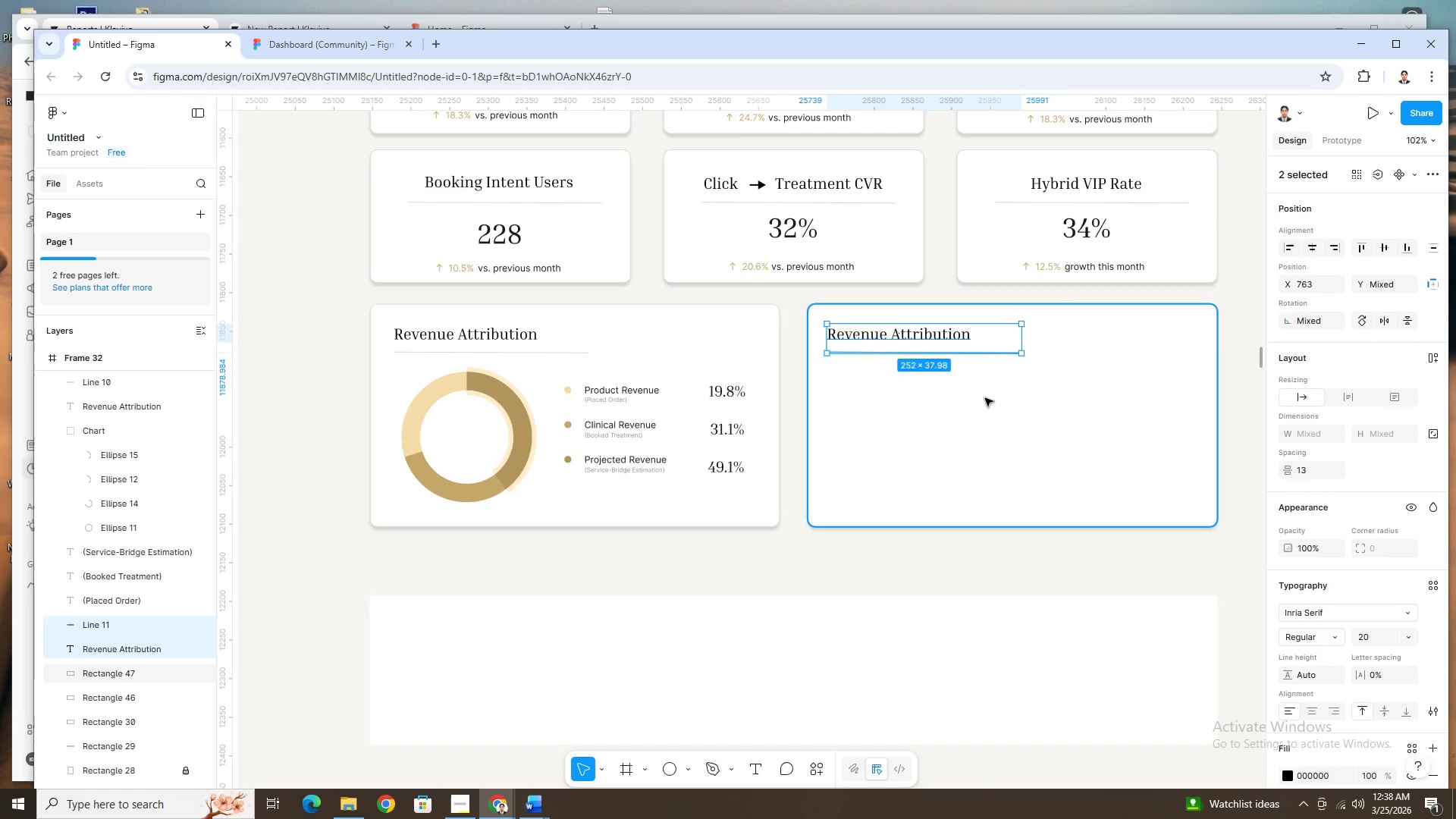 
left_click([985, 398])
 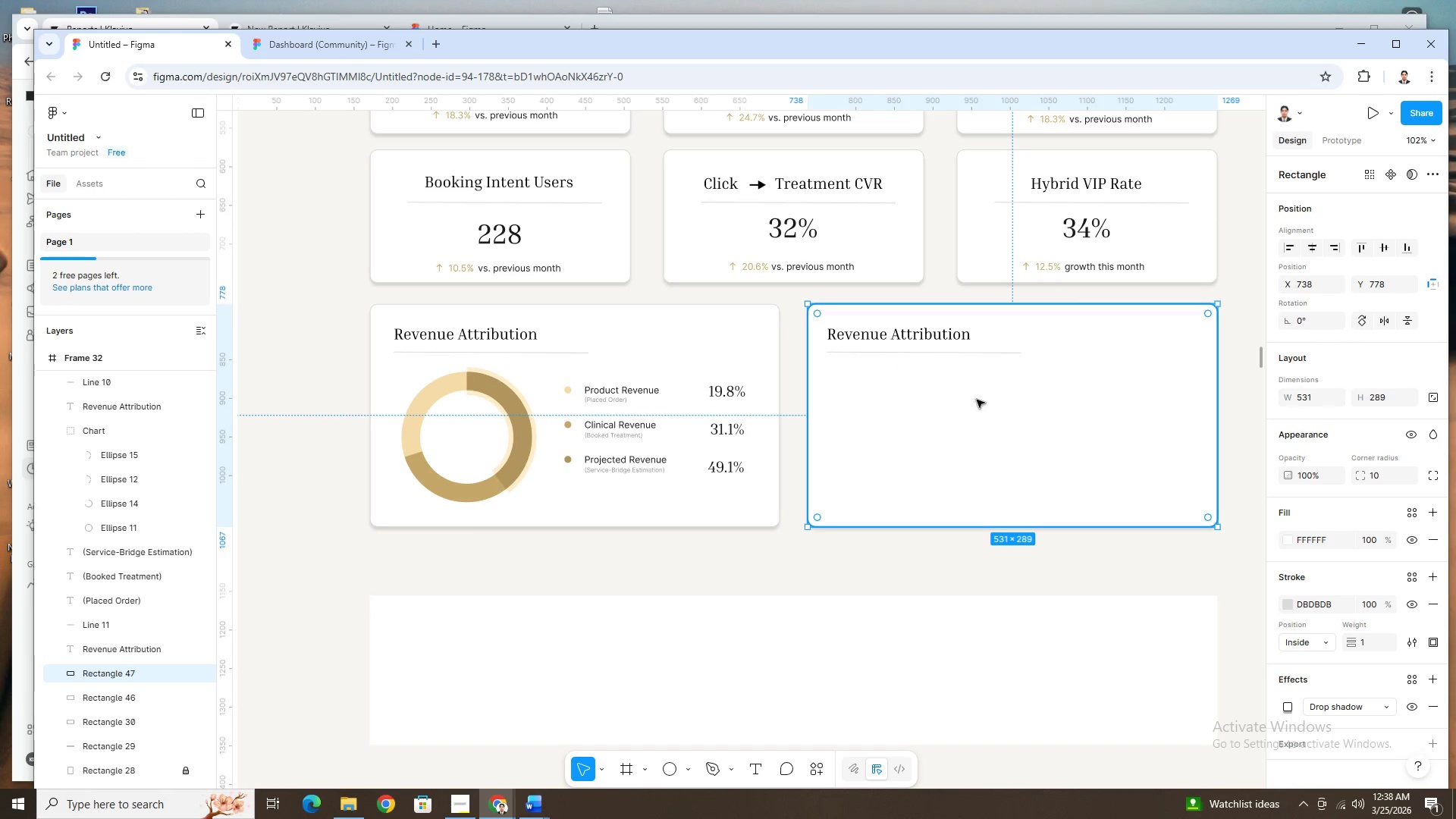 
left_click([923, 335])
 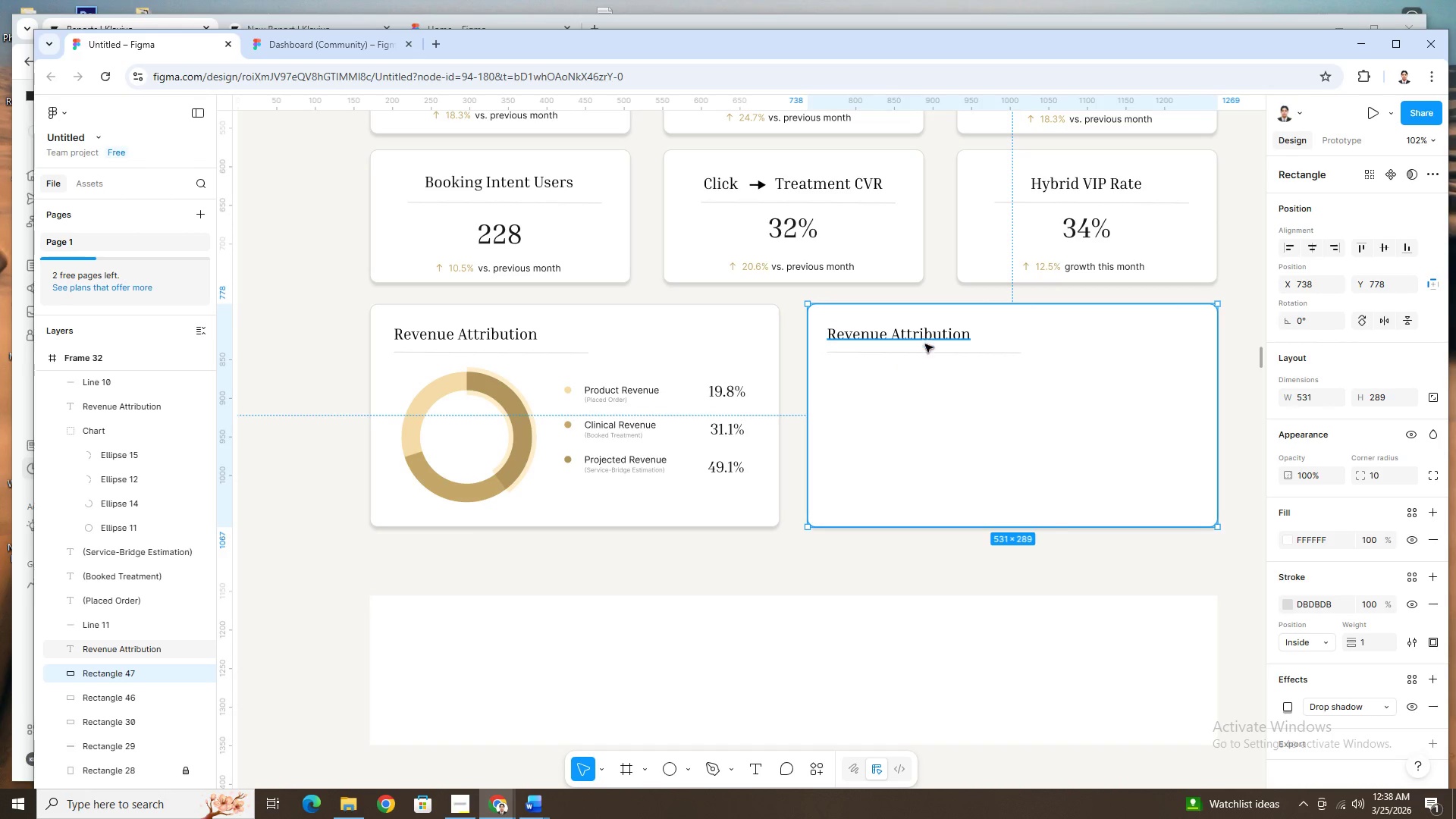 
hold_key(key=ShiftLeft, duration=0.53)
left_click([934, 353])
 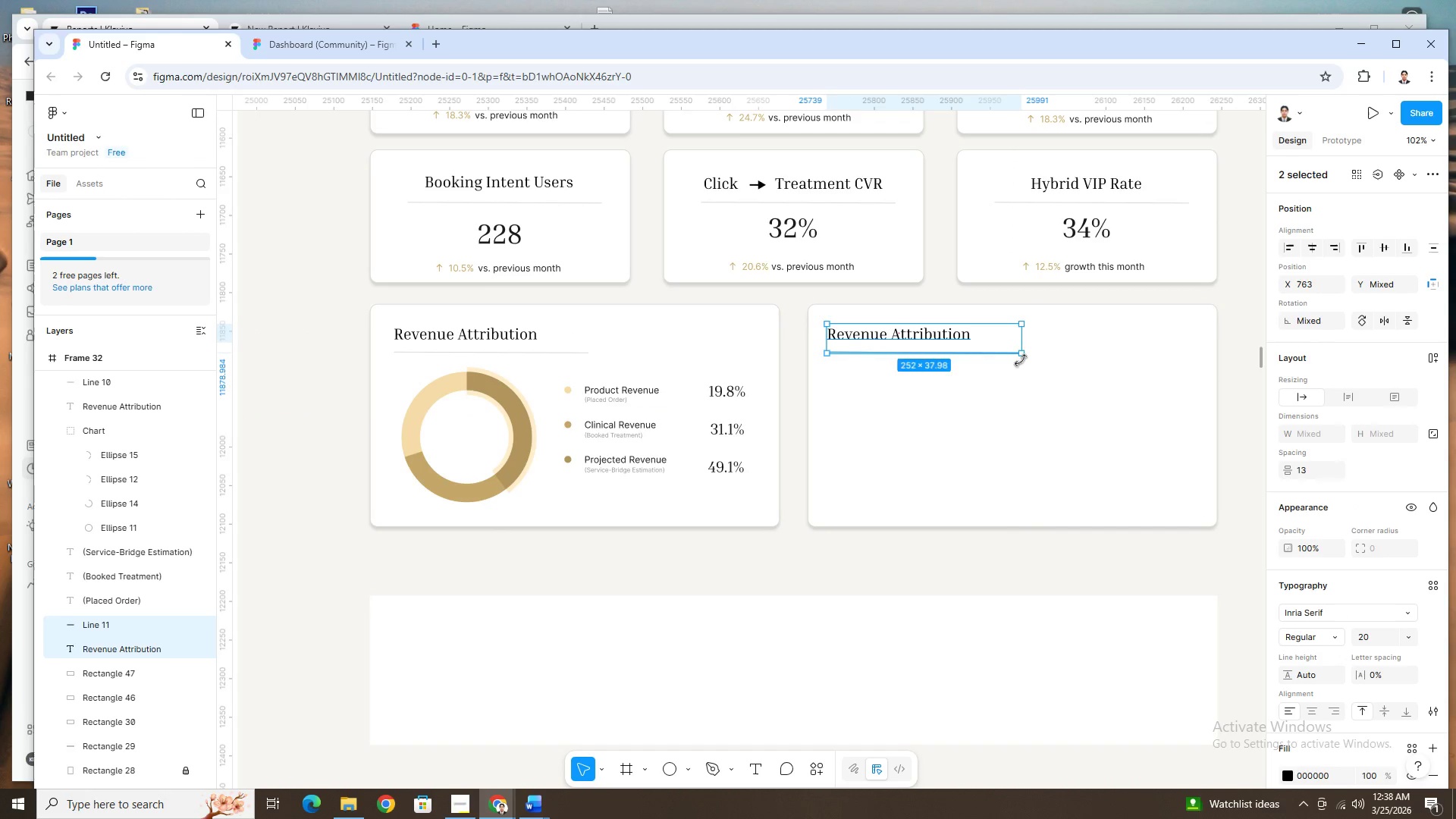 
hold_key(key=ArrowRight, duration=0.69)
 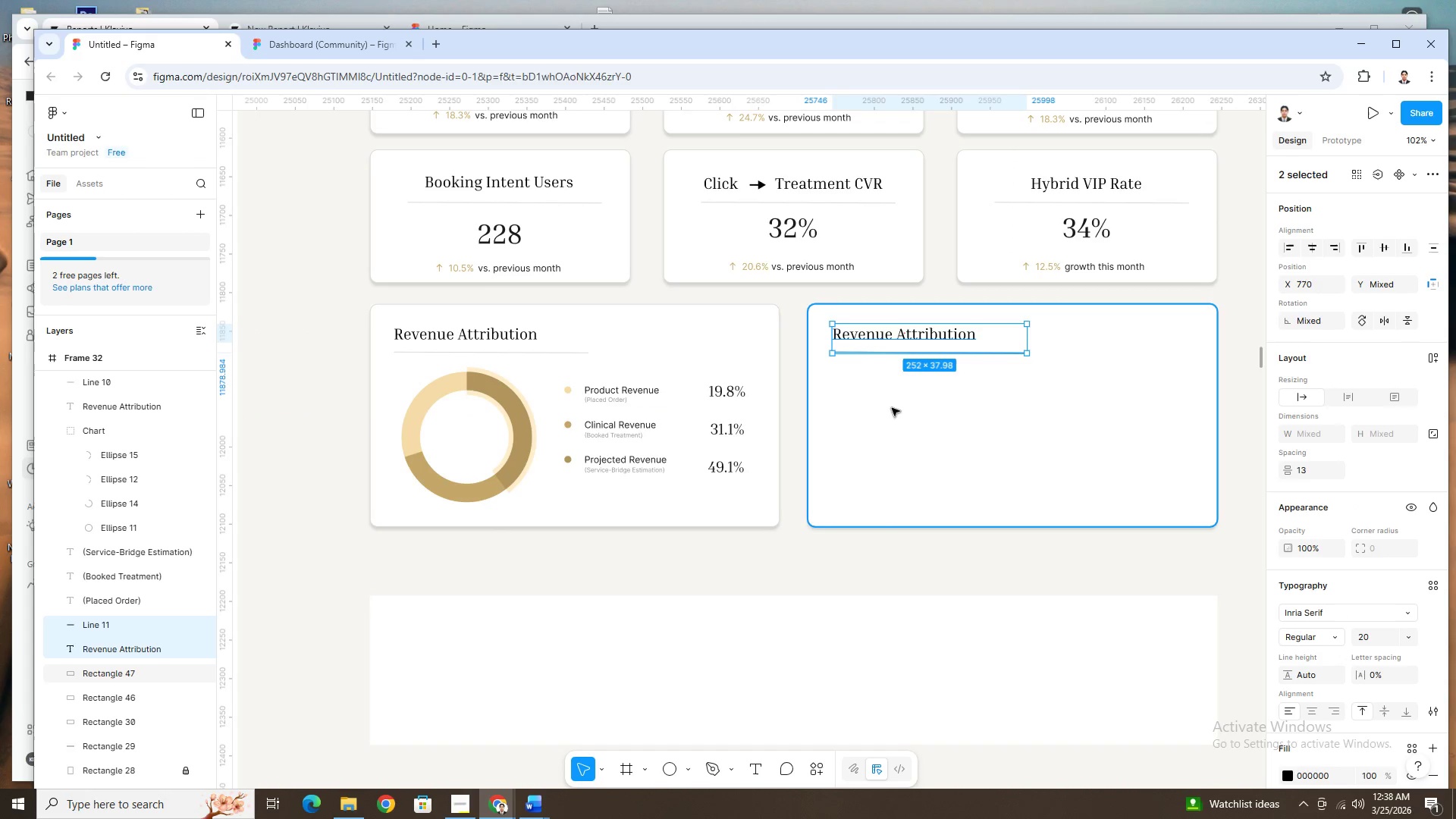 
double_click([859, 329])
 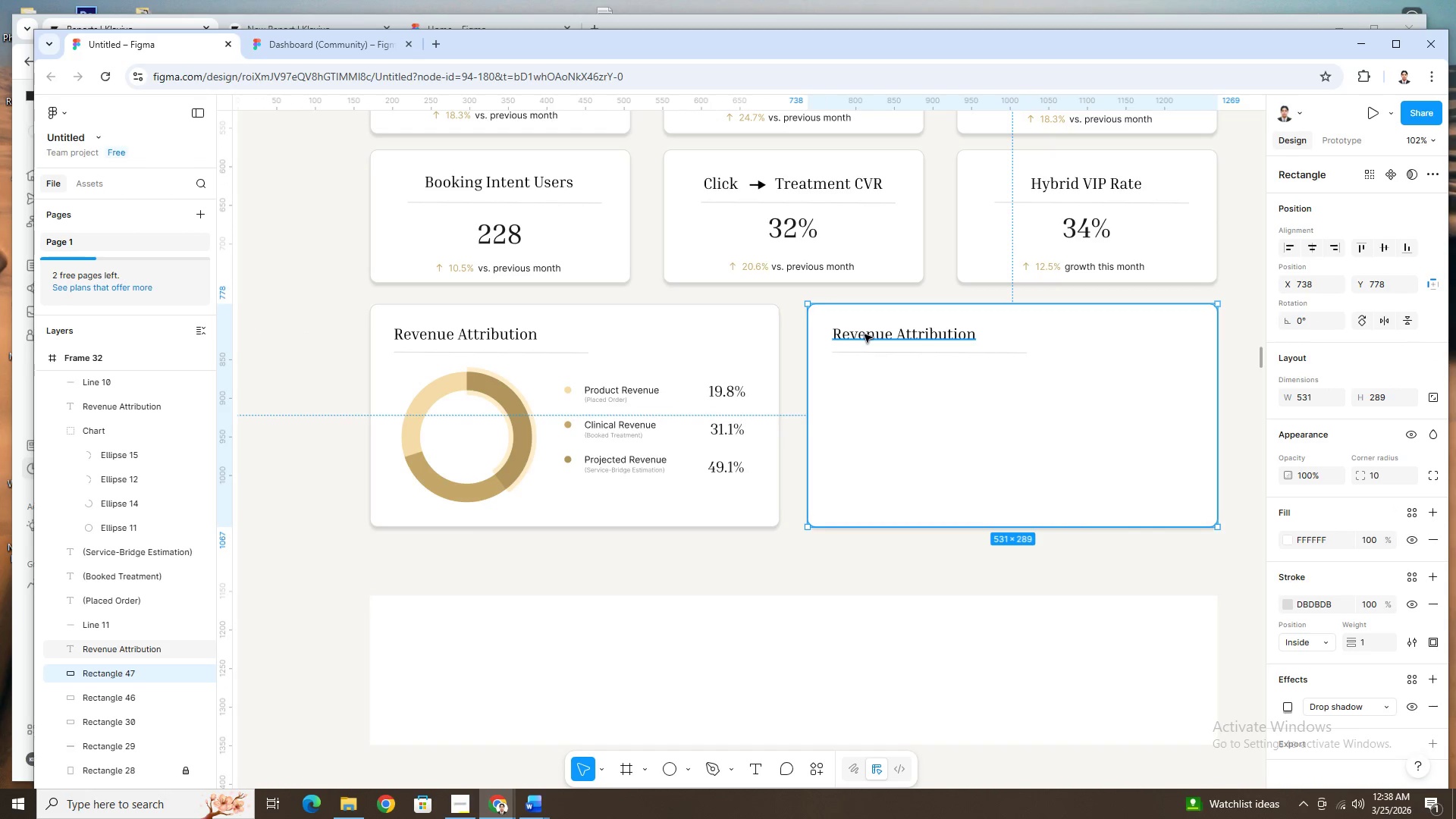 
double_click([864, 334])
 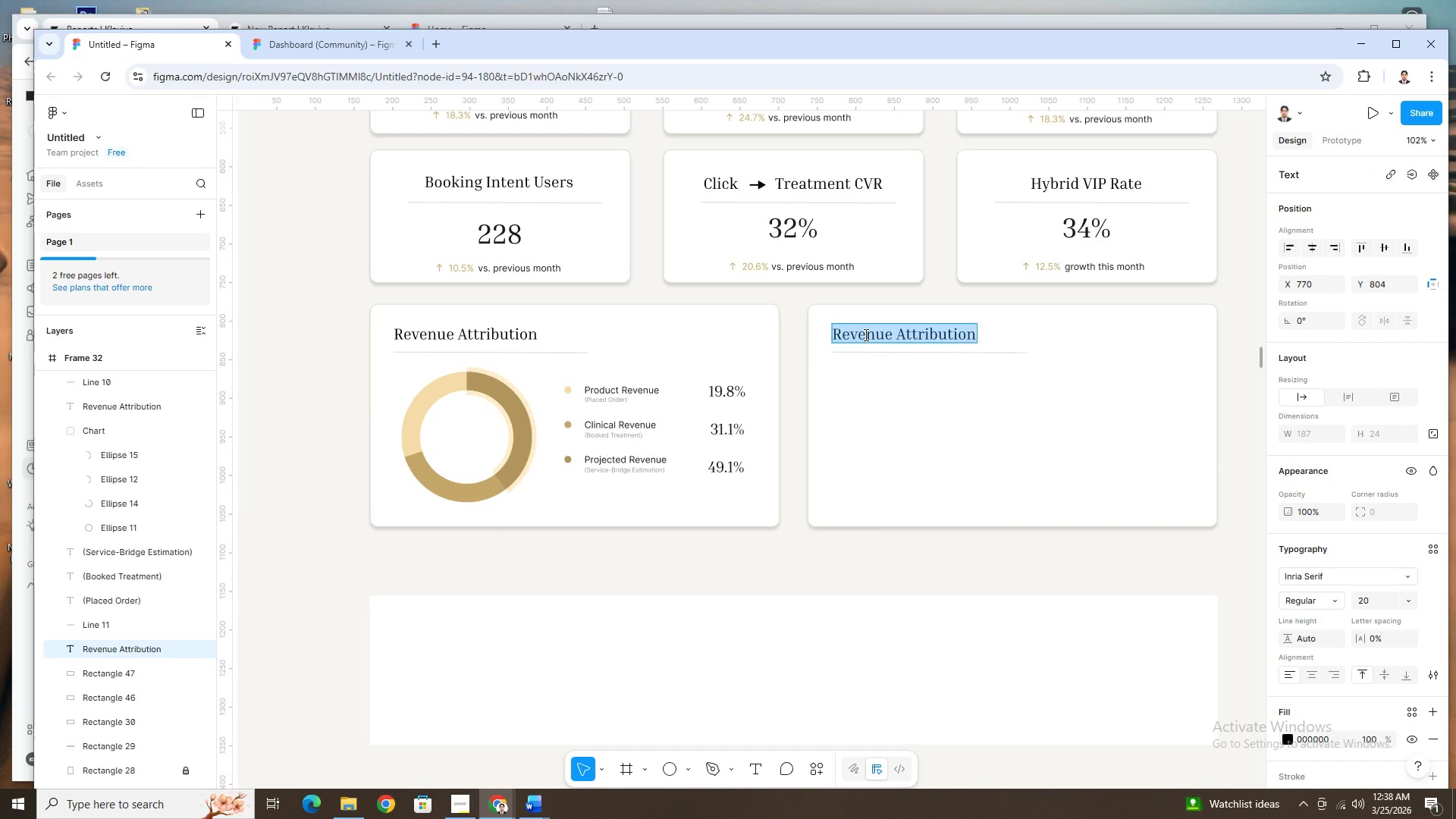 
type(Booking Intent Dun)
key(Backspace)
key(Backspace)
key(Backspace)
type(Funnel)
 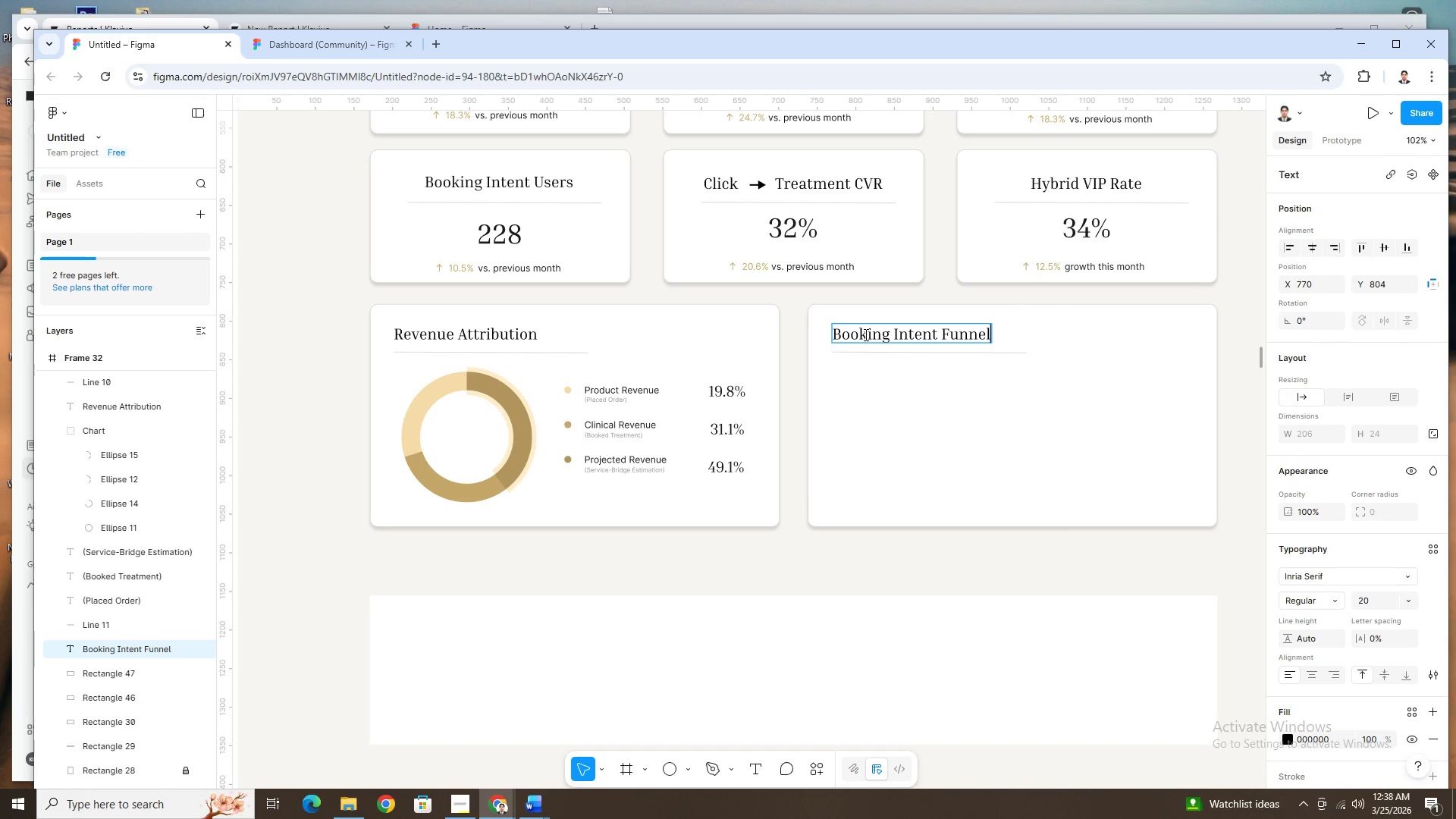 
left_click([1139, 396])
 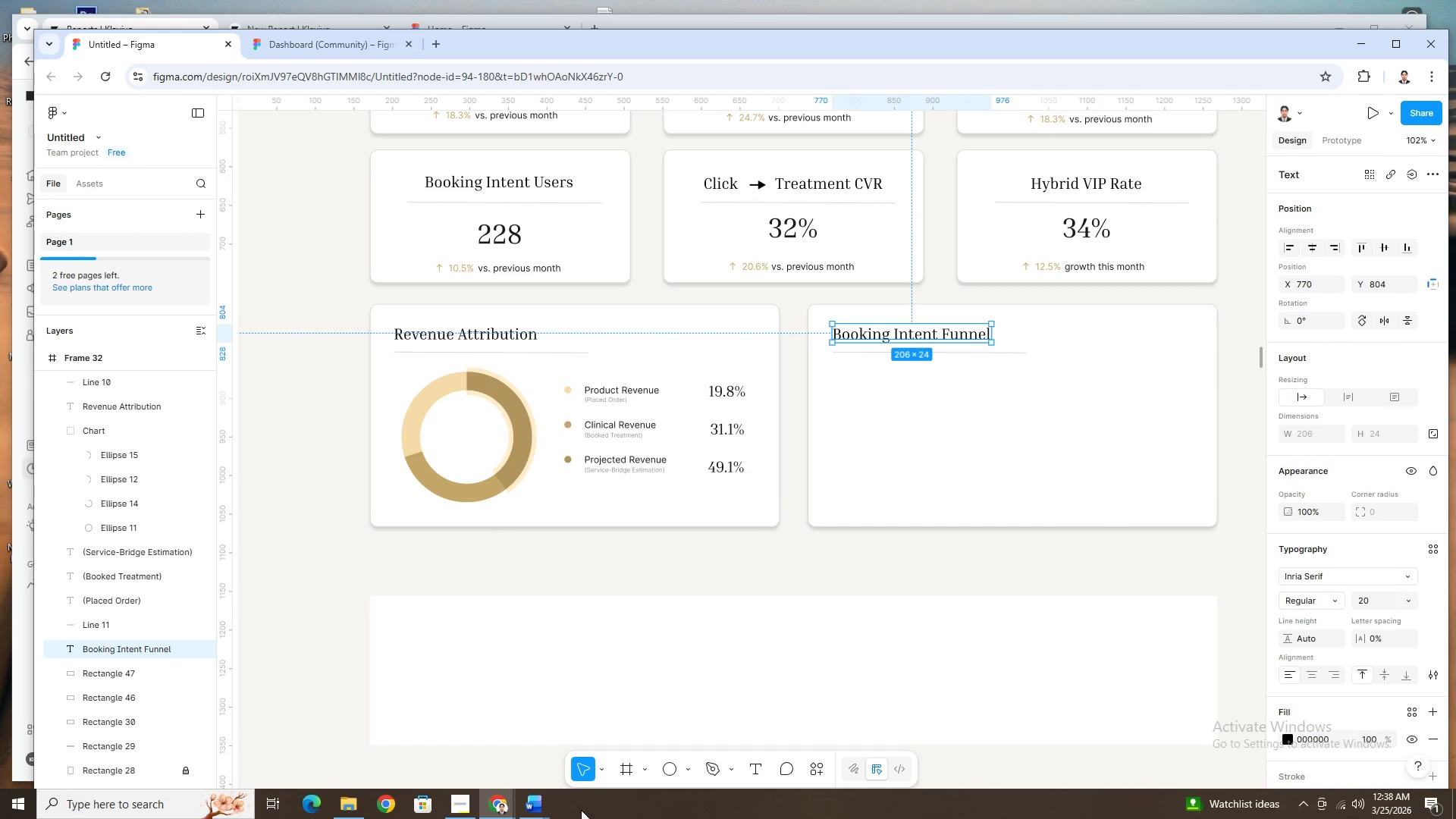 
left_click([541, 806])
 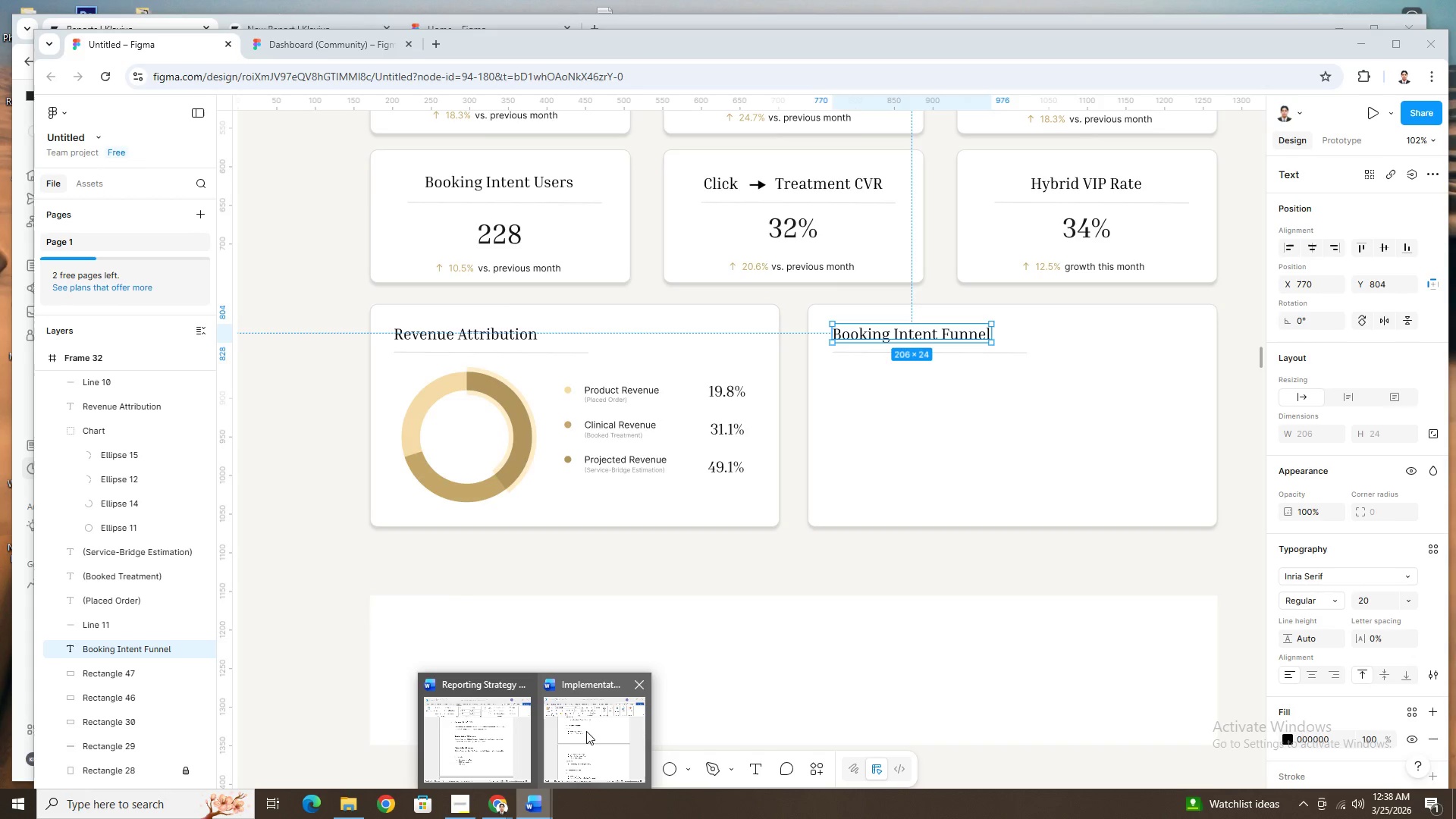 
left_click([586, 731])
 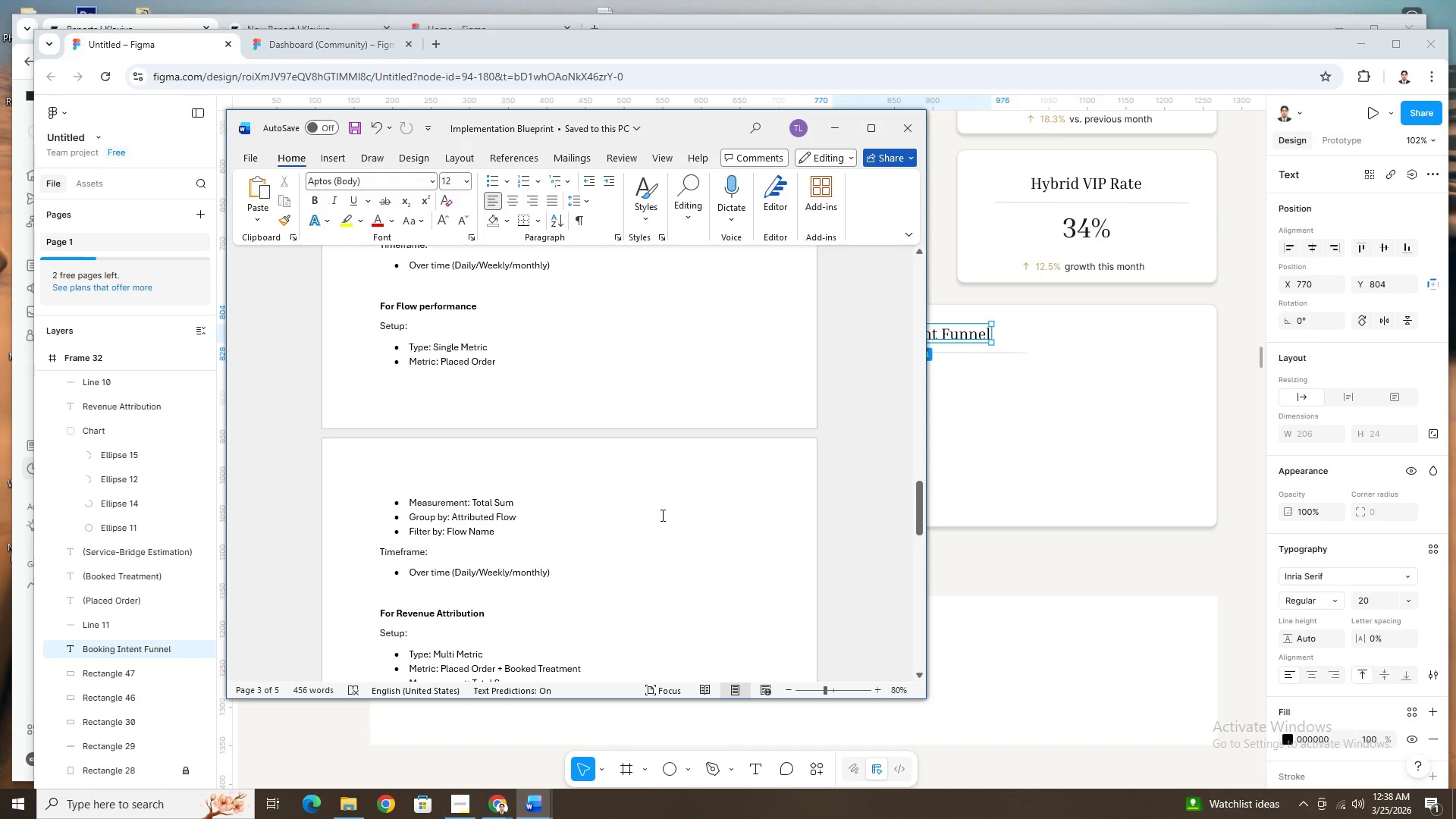 
scroll: coordinate [667, 516], scroll_direction: down, amount: 24.0
 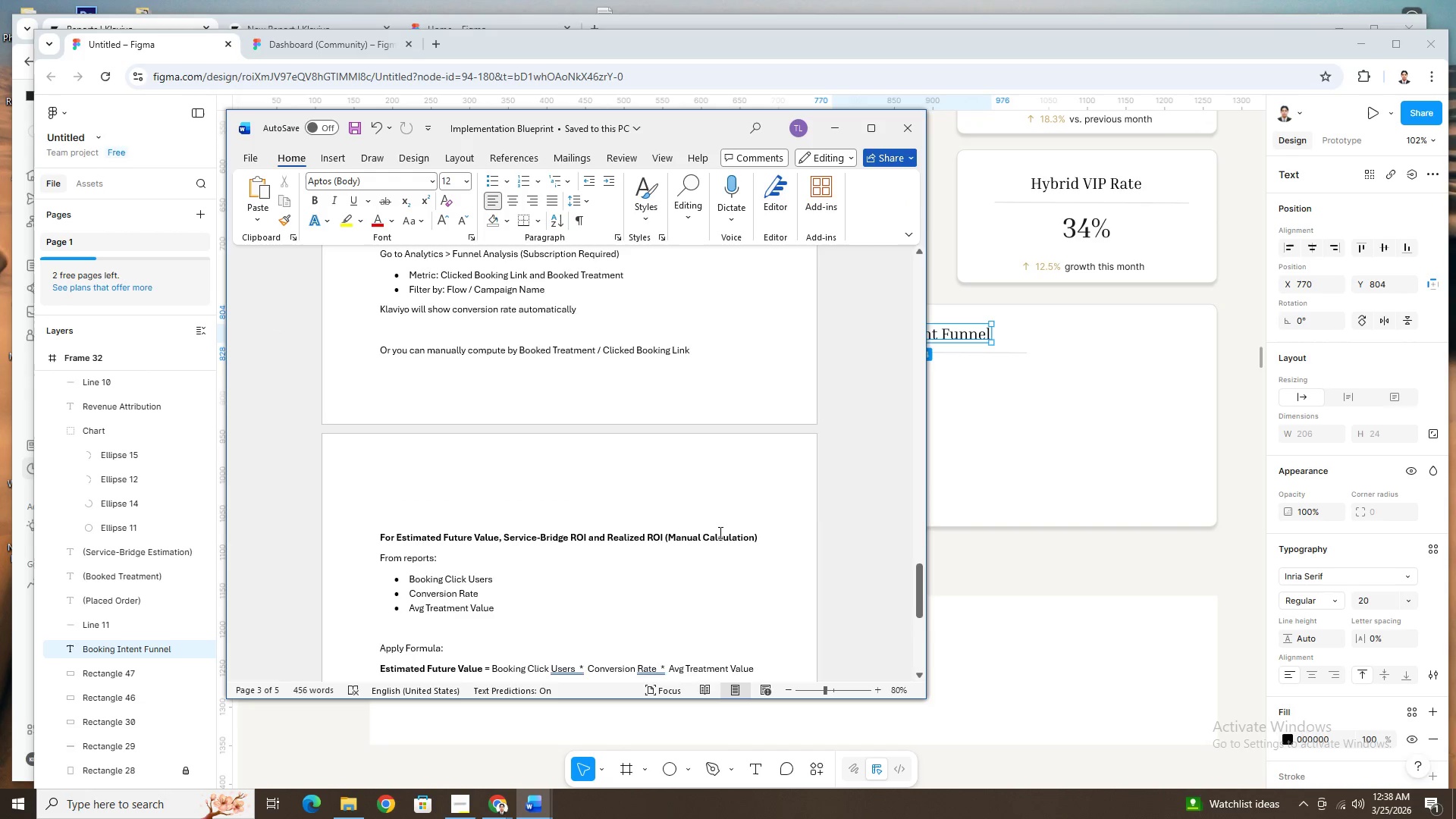 
scroll: coordinate [765, 553], scroll_direction: up, amount: 38.0
 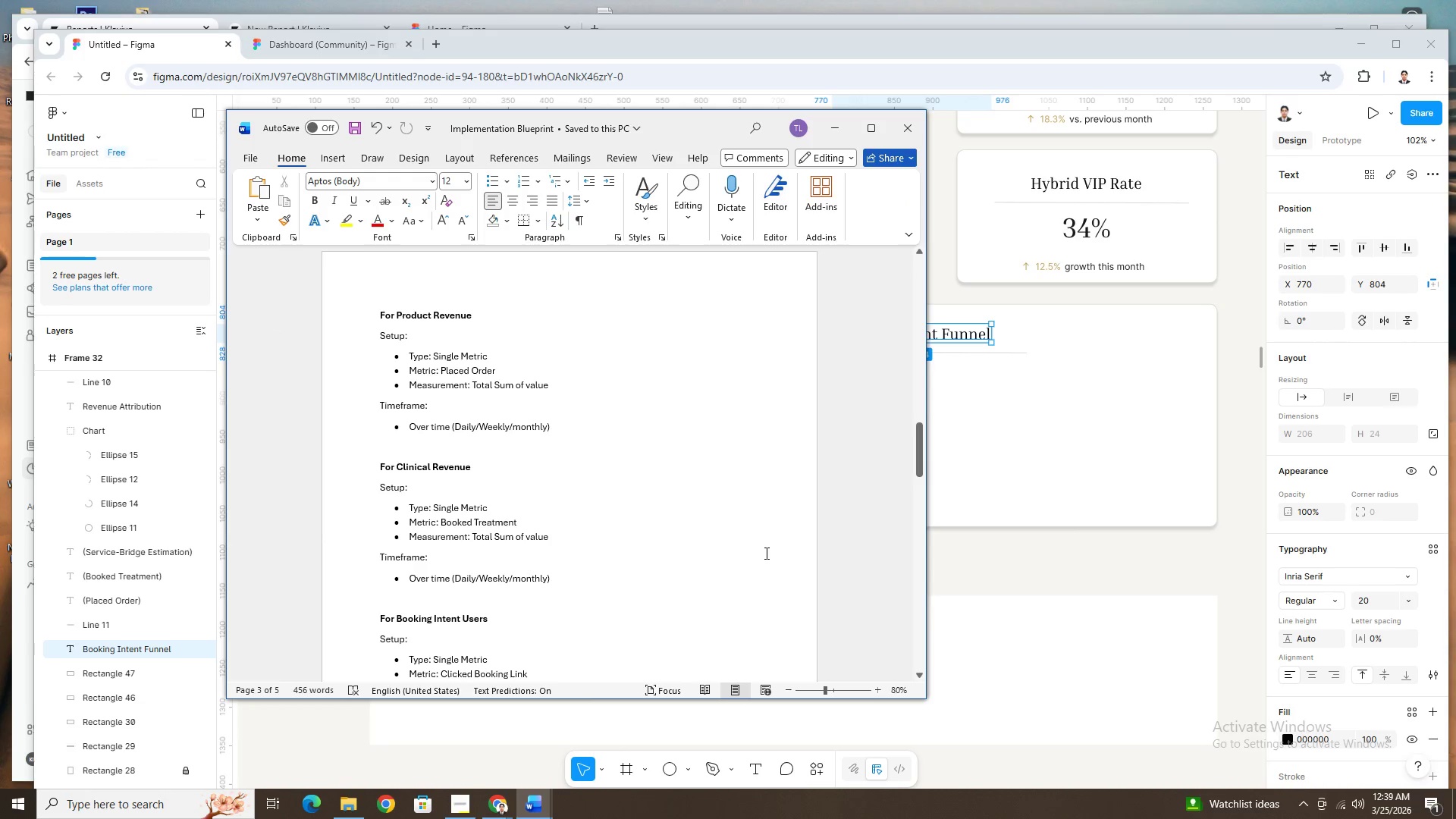 
scroll: coordinate [765, 553], scroll_direction: down, amount: 21.0
 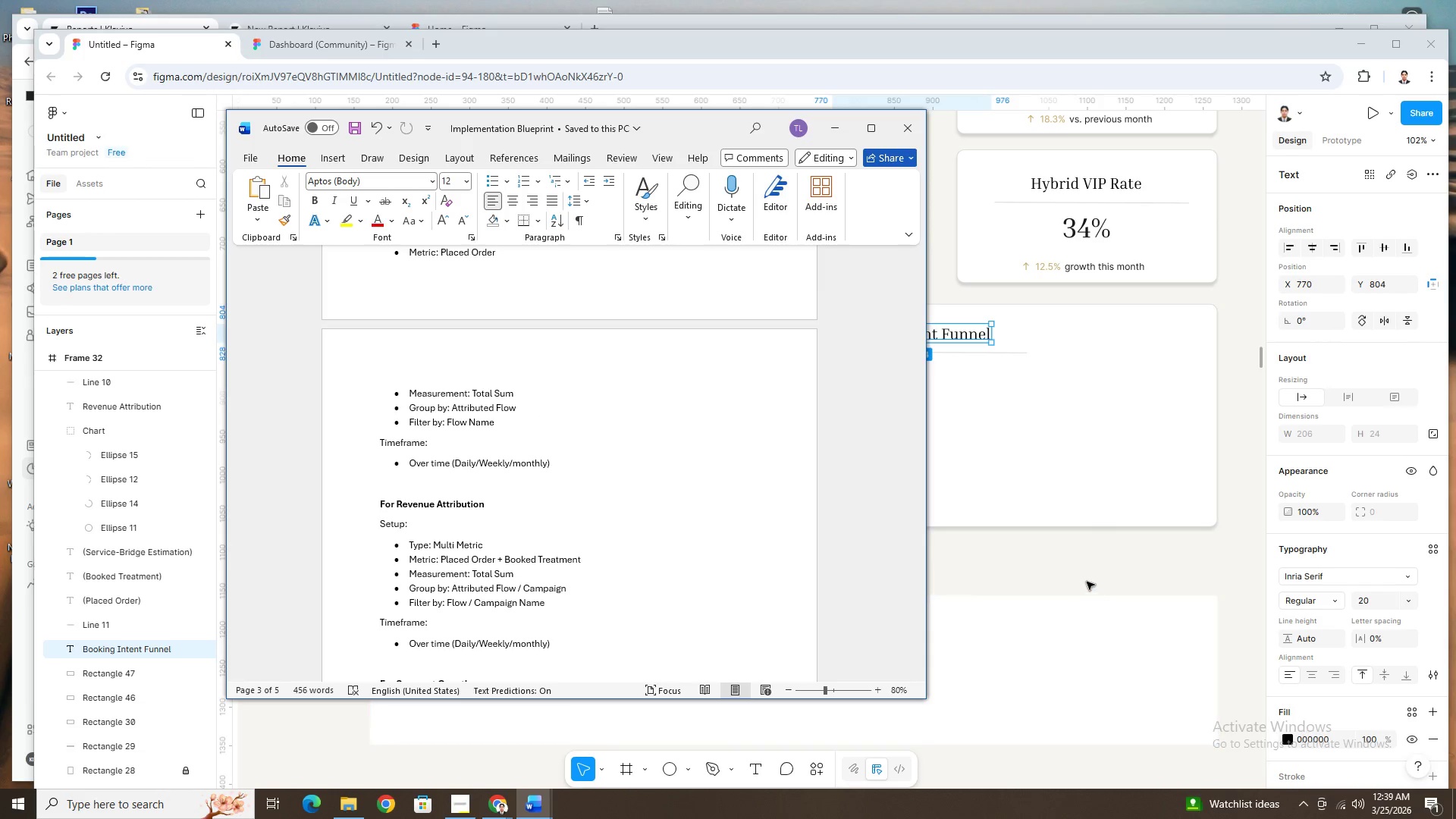 
double_click([1086, 581])
 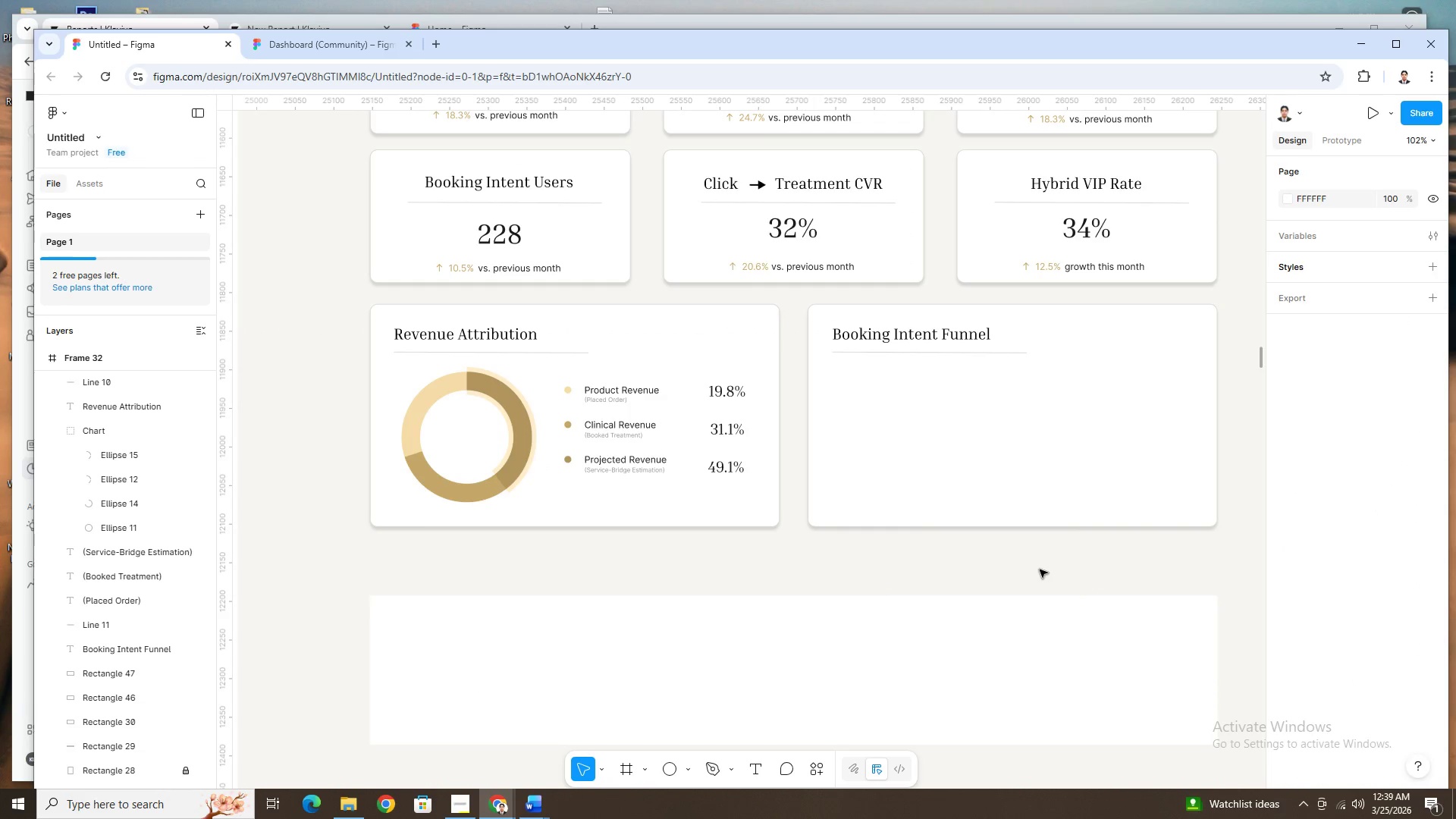 
hold_key(key=ControlLeft, duration=1.5)
hold_key(key=ControlLeft, duration=1.36)
scroll: coordinate [1105, 542], scroll_direction: down, amount: 3.0
 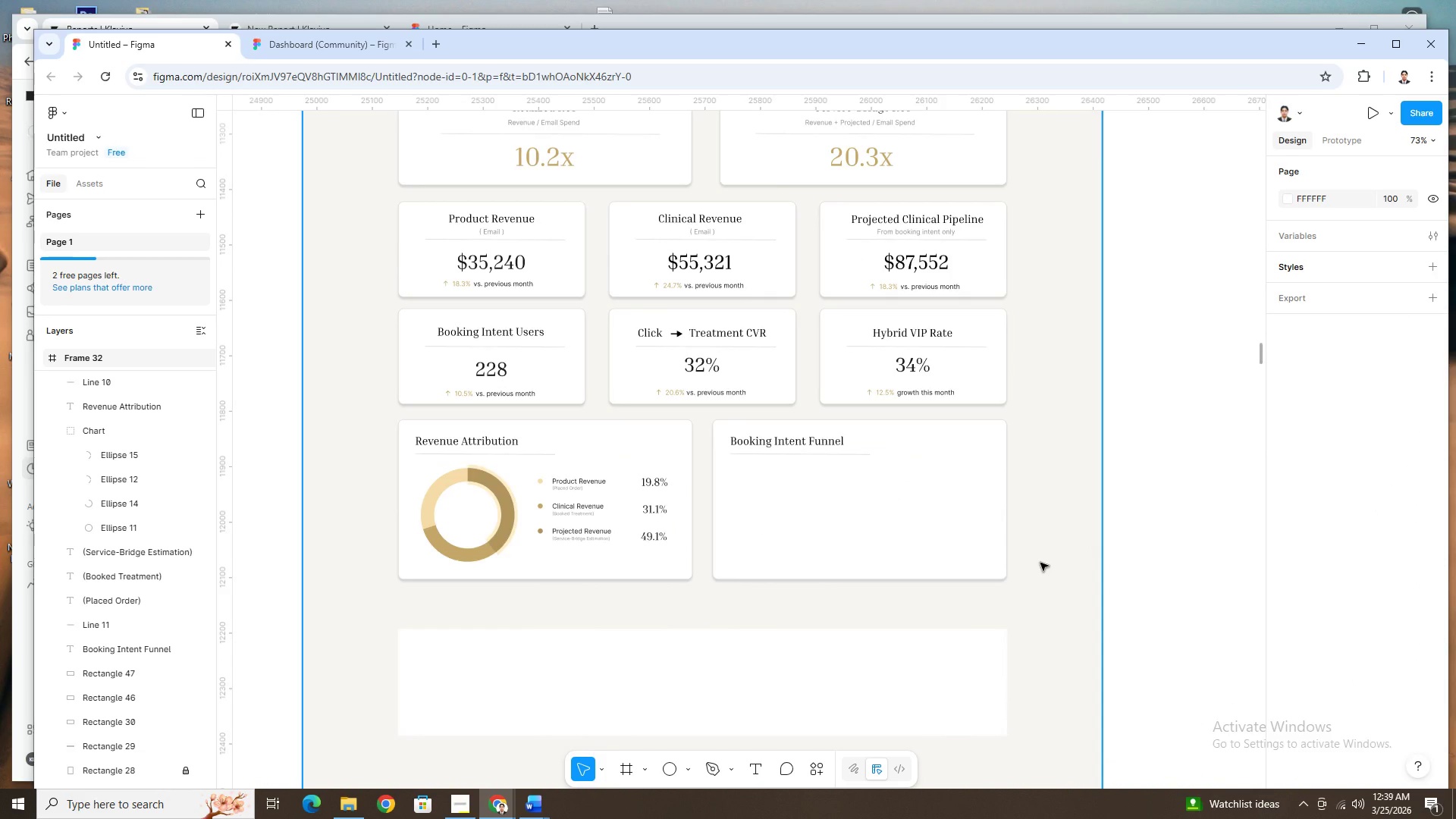 
wait(8.14)
 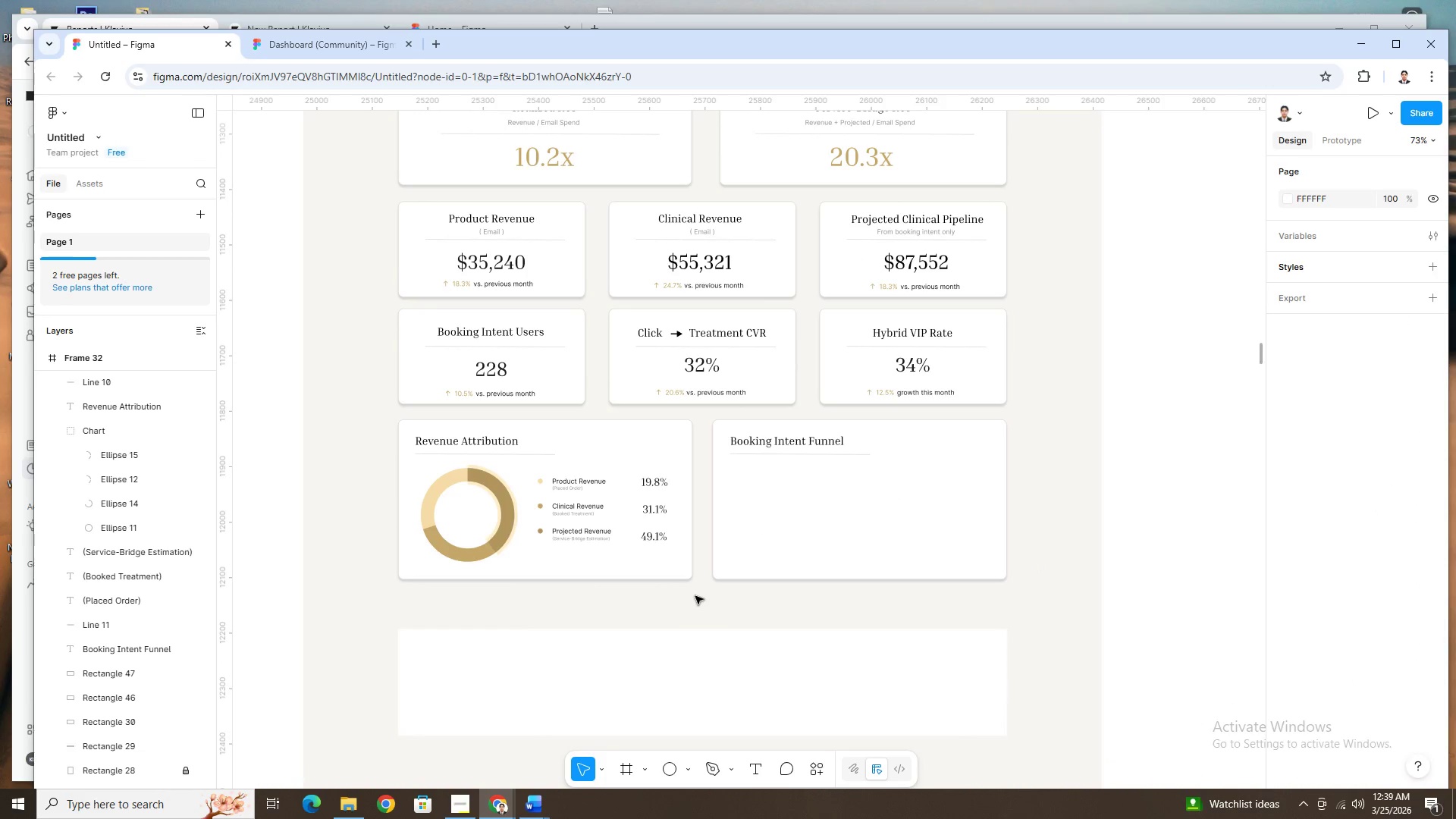 
left_click([382, 42])
 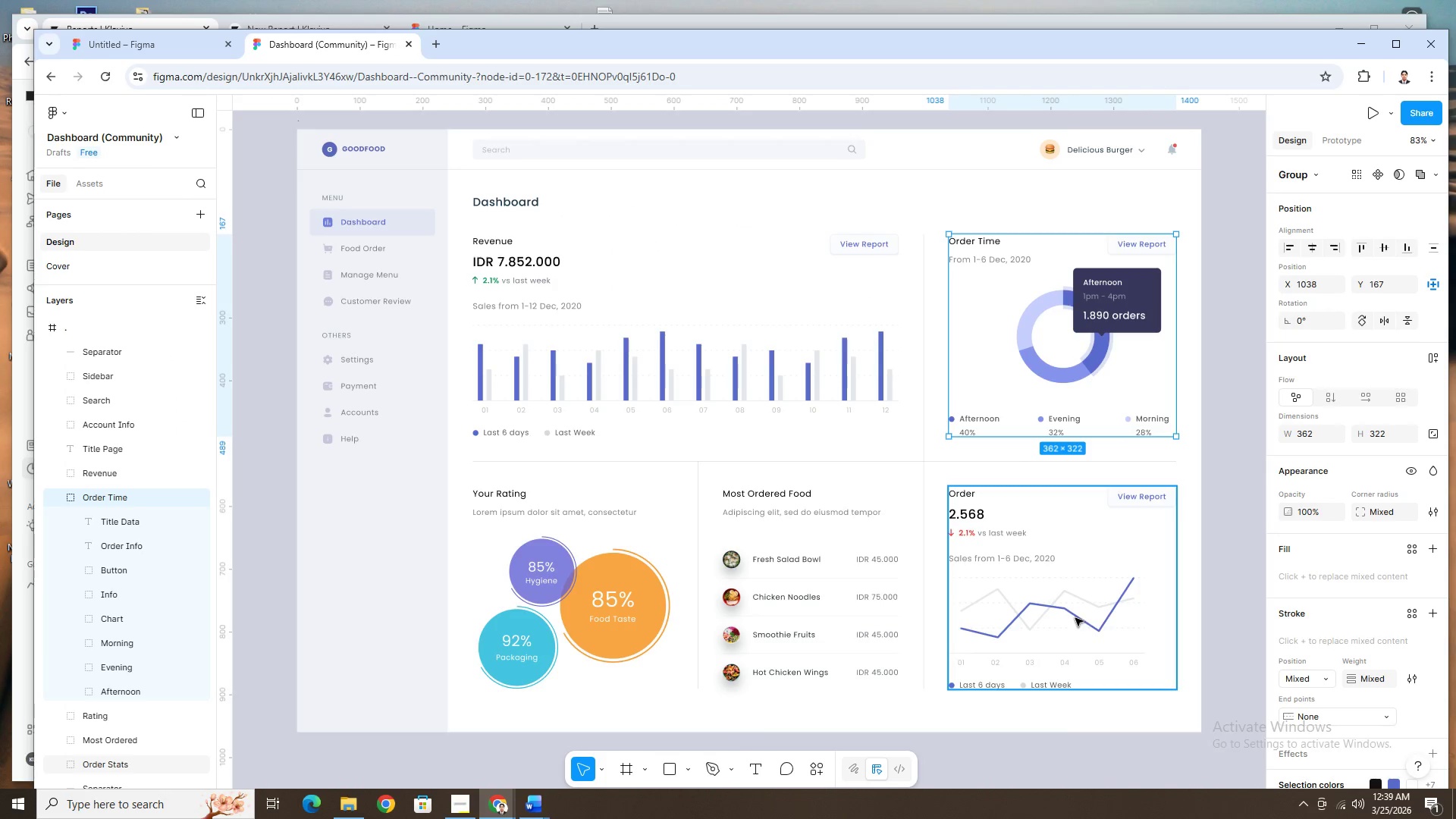 
scroll: coordinate [1071, 608], scroll_direction: none, amount: 0.0
 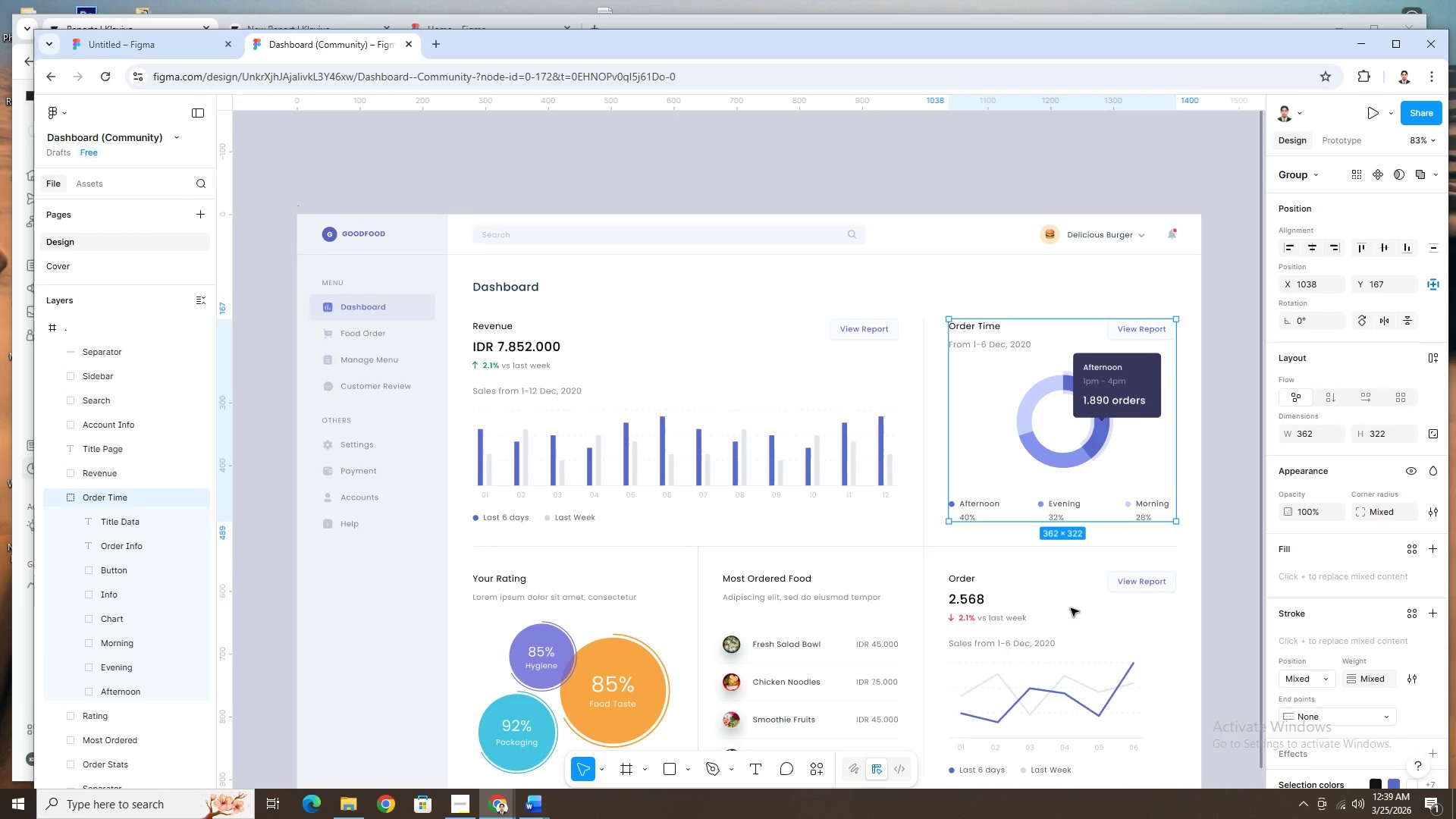 
scroll: coordinate [1111, 518], scroll_direction: down, amount: 13.0
 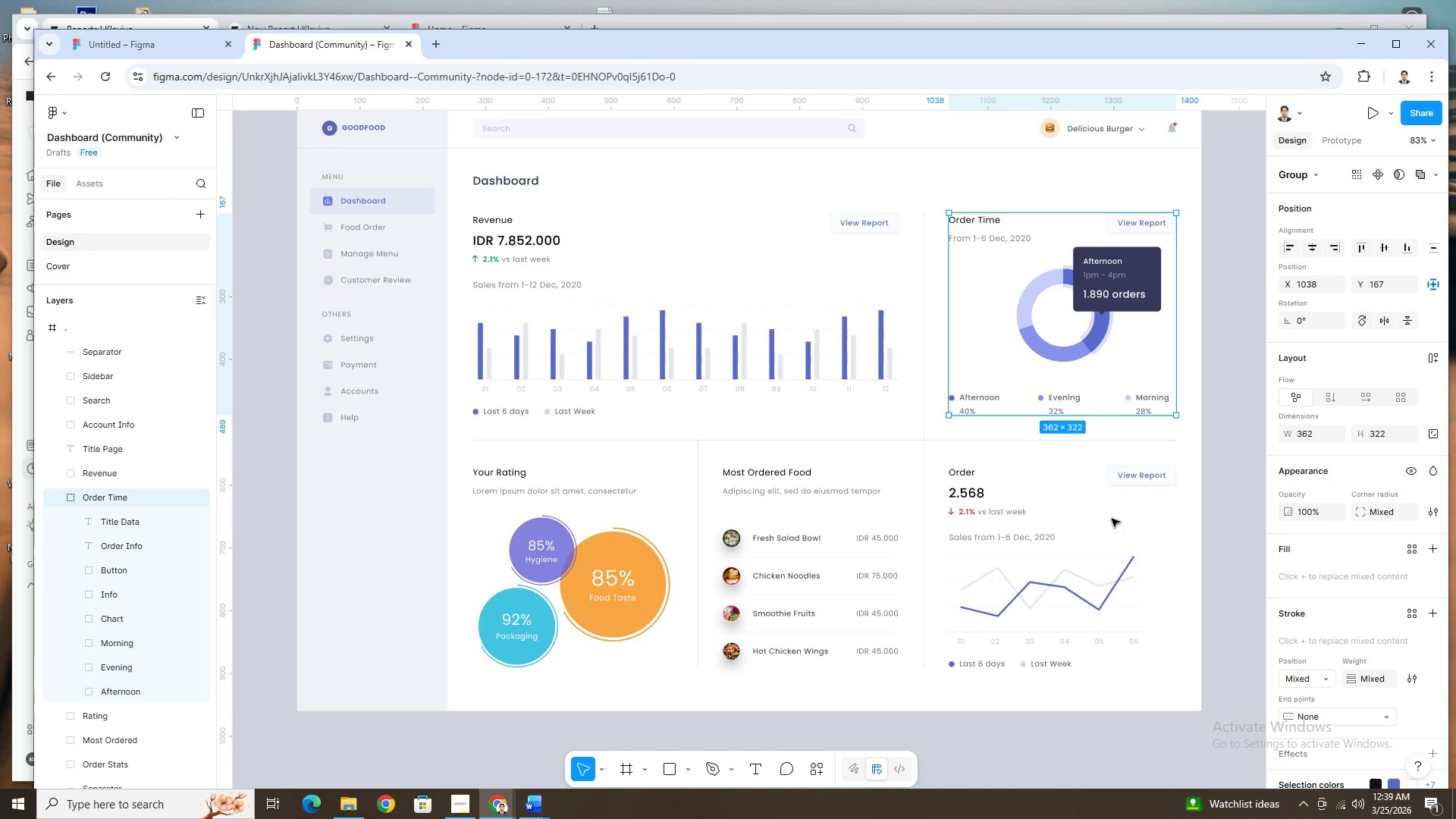 
scroll: coordinate [1115, 519], scroll_direction: down, amount: 9.0
 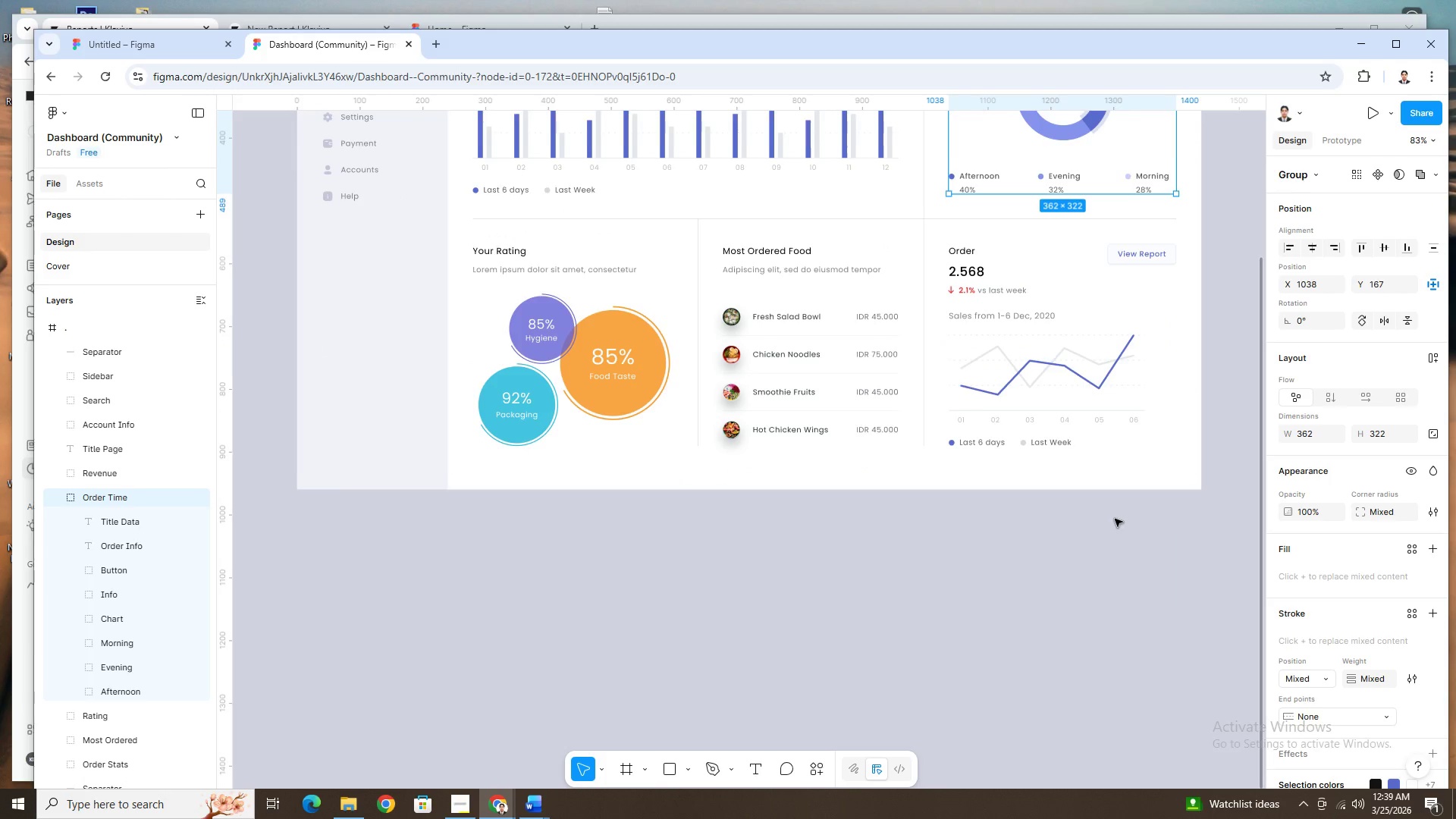 
scroll: coordinate [1115, 519], scroll_direction: up, amount: 12.0
 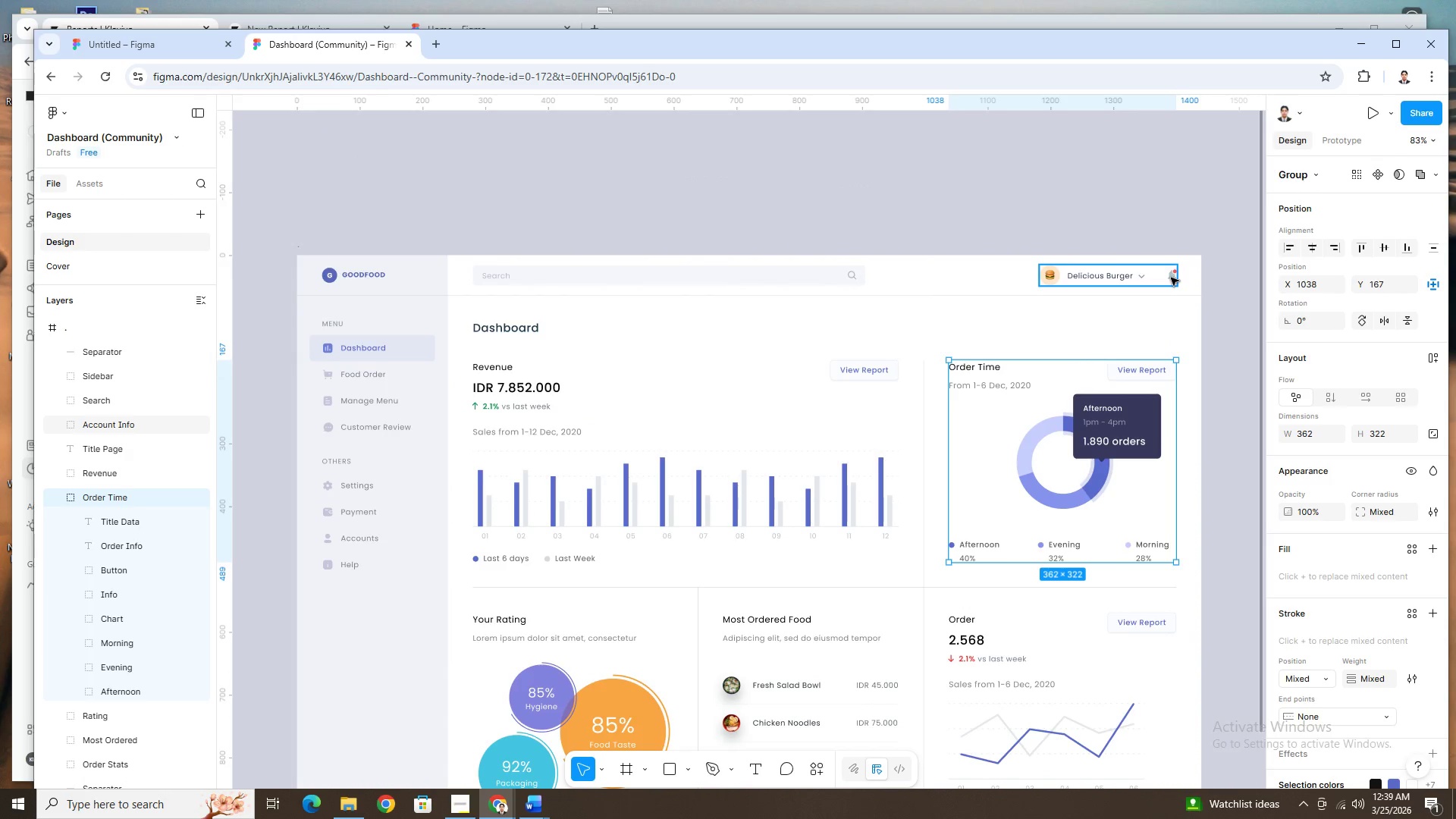 
wait(7.06)
 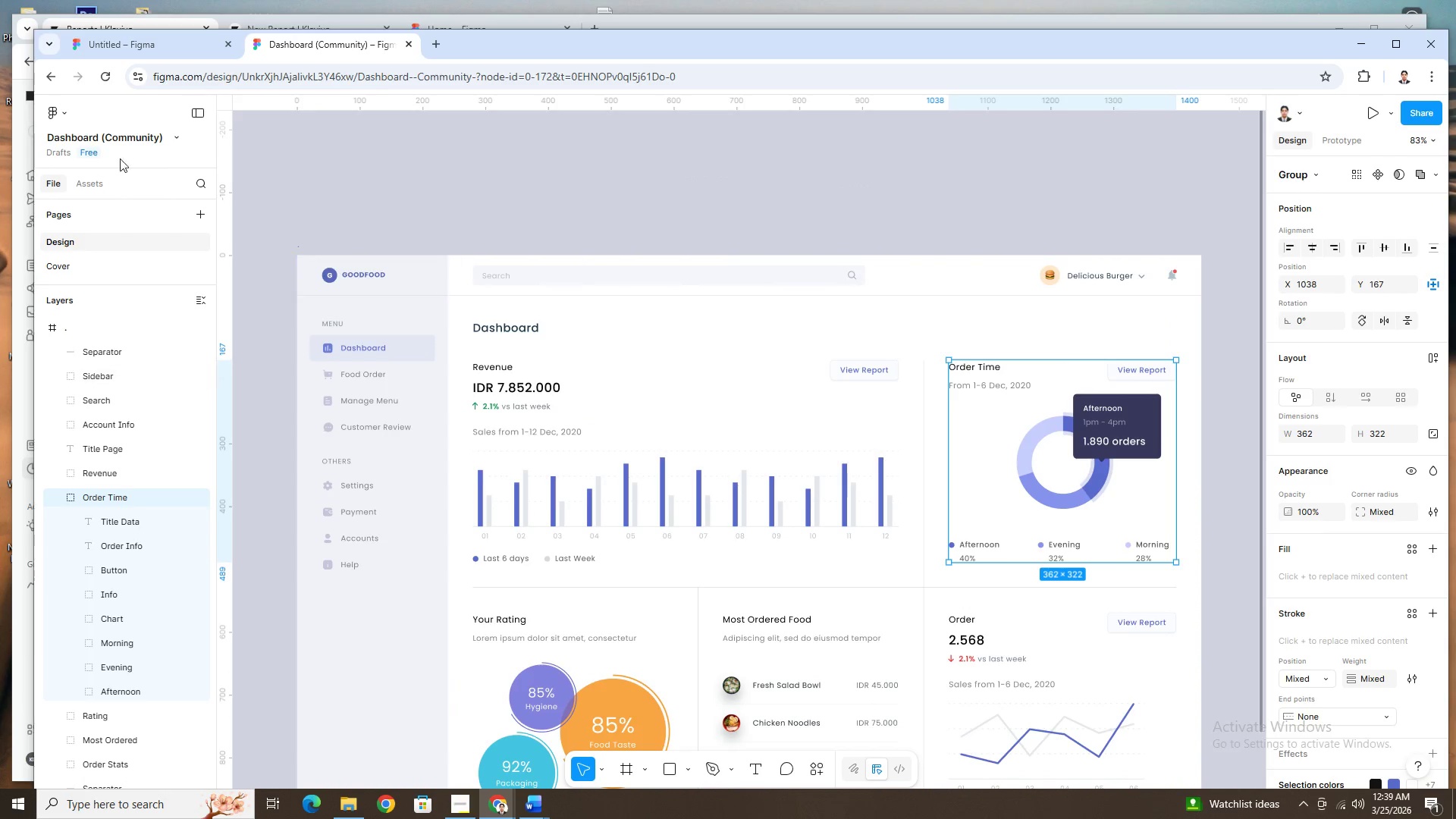 
left_click([119, 39])
 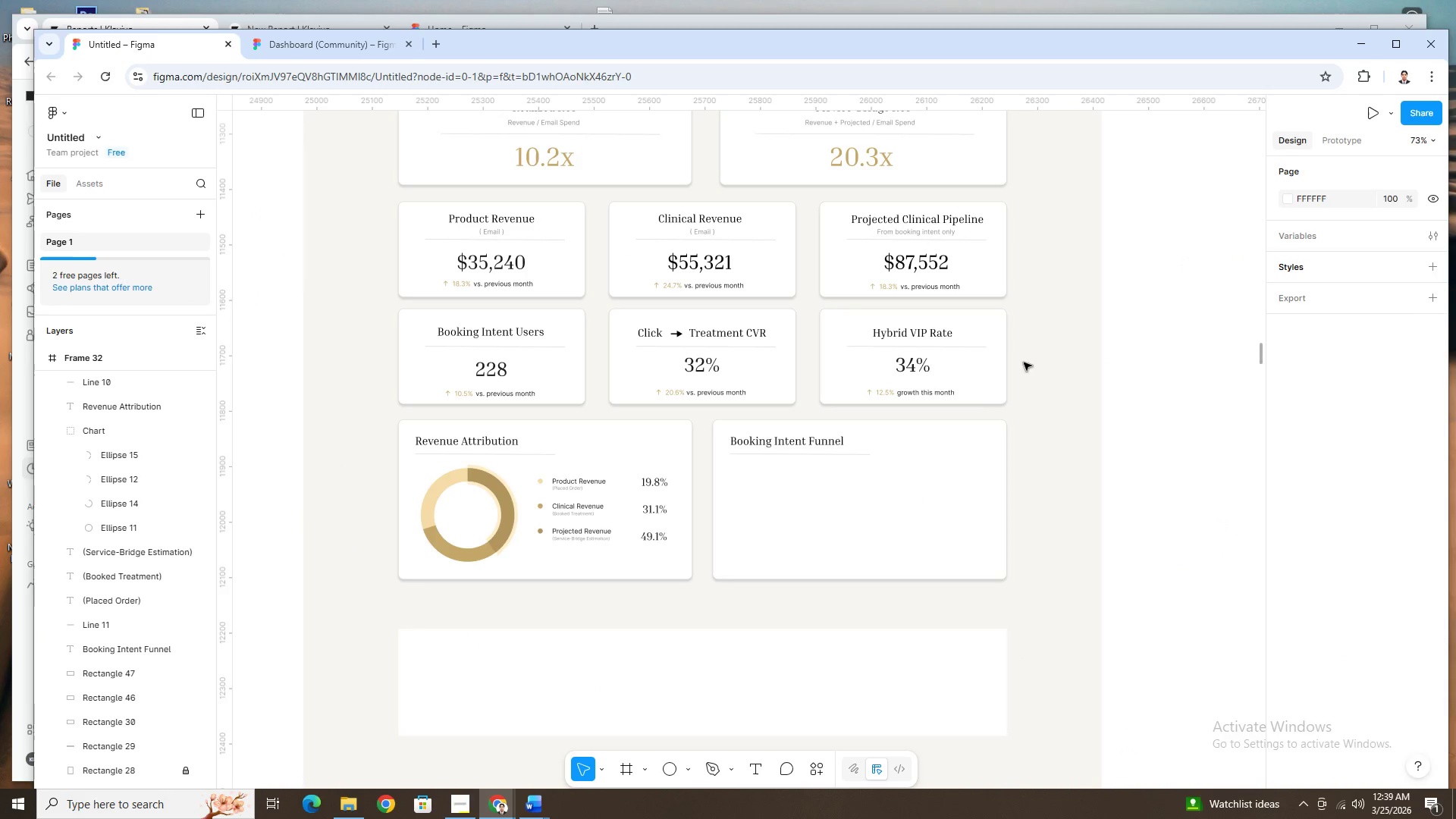 
scroll: coordinate [991, 469], scroll_direction: up, amount: 11.0
 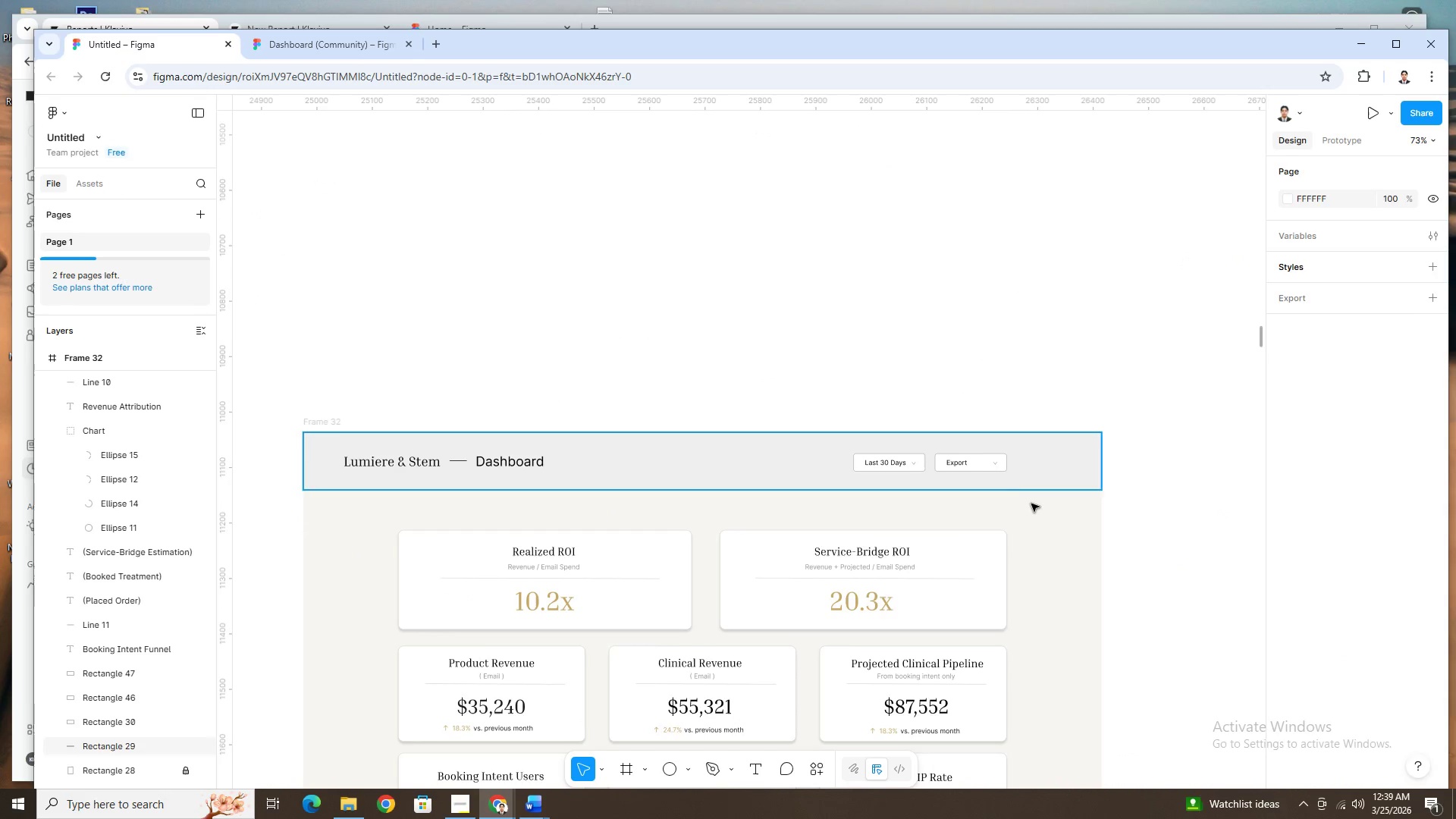 
scroll: coordinate [1029, 507], scroll_direction: down, amount: 5.0
 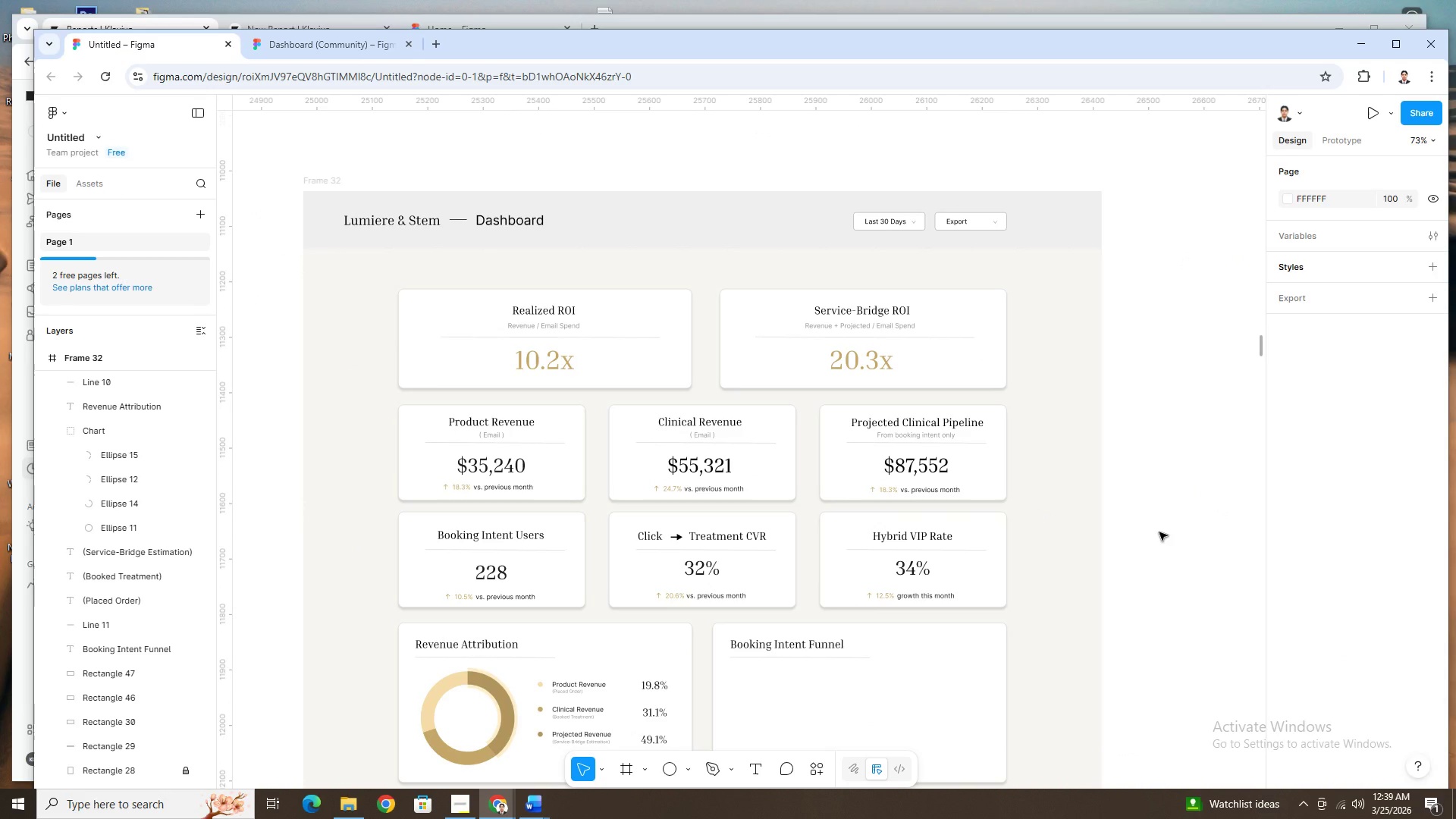 
hold_key(key=ControlLeft, duration=0.97)
hold_key(key=ControlLeft, duration=1.52)
scroll: coordinate [1059, 617], scroll_direction: down, amount: 14.0
 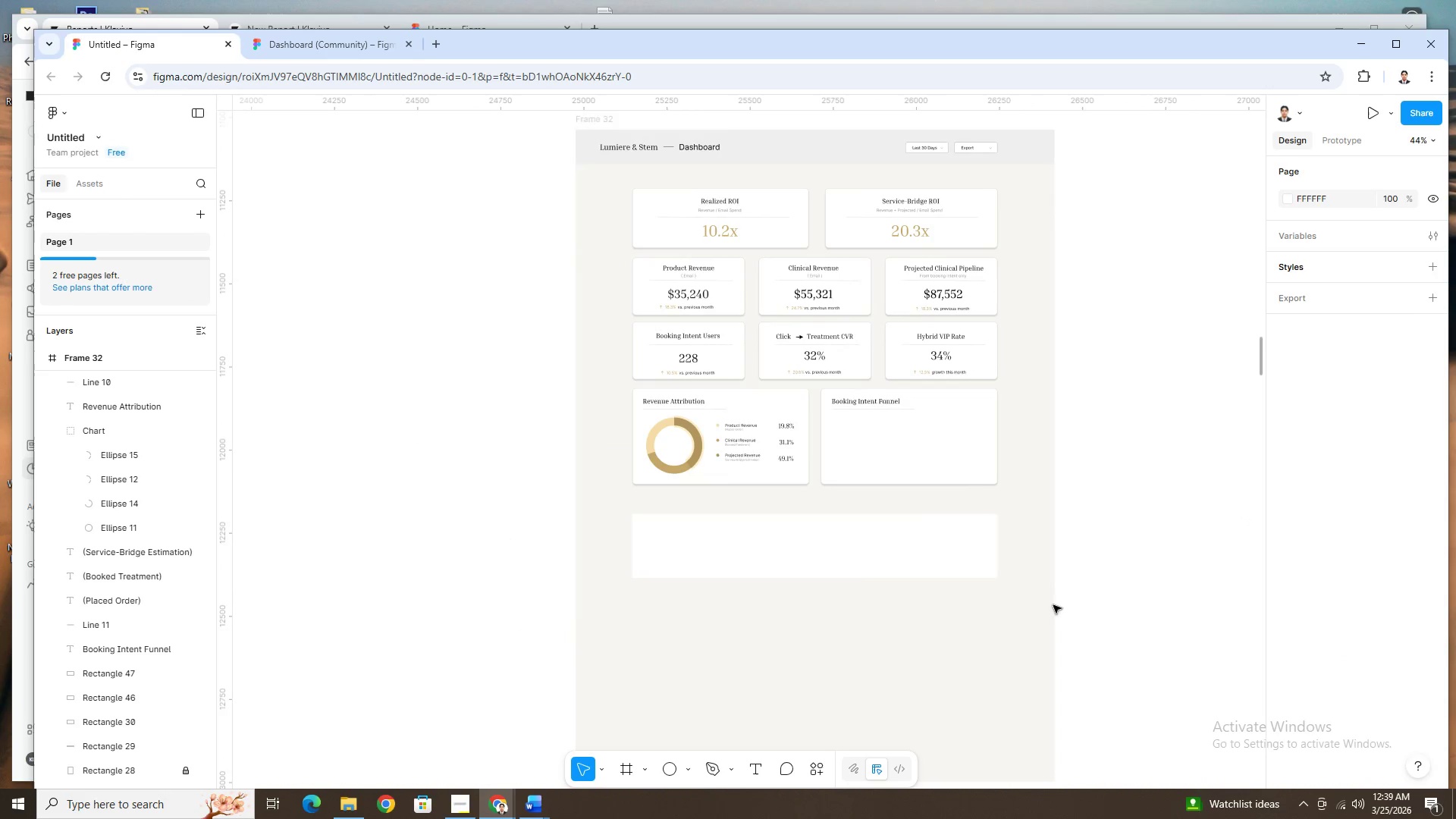 
hold_key(key=ControlLeft, duration=0.61)
scroll: coordinate [1021, 467], scroll_direction: up, amount: 7.0
 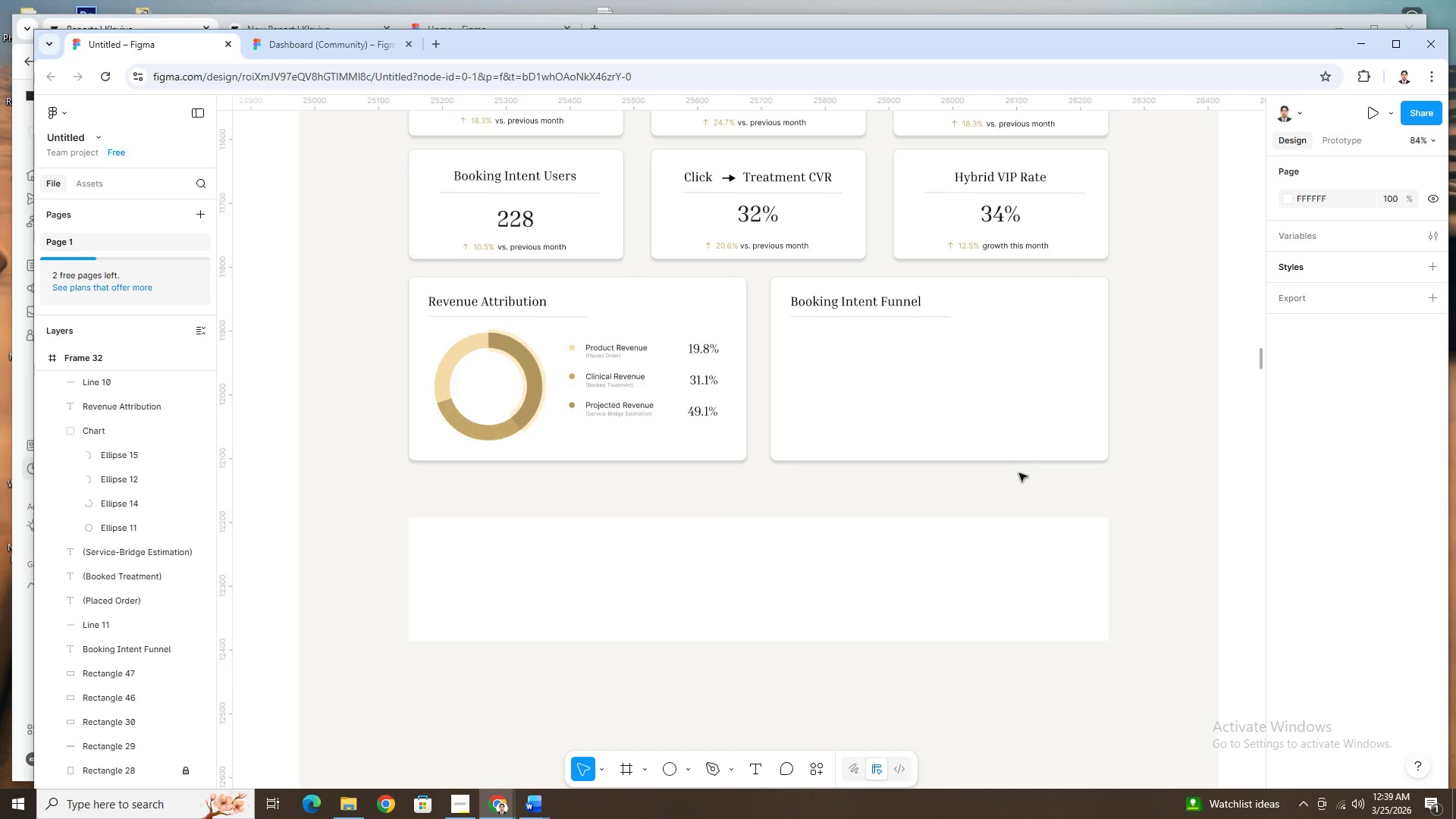 
wait(9.62)
 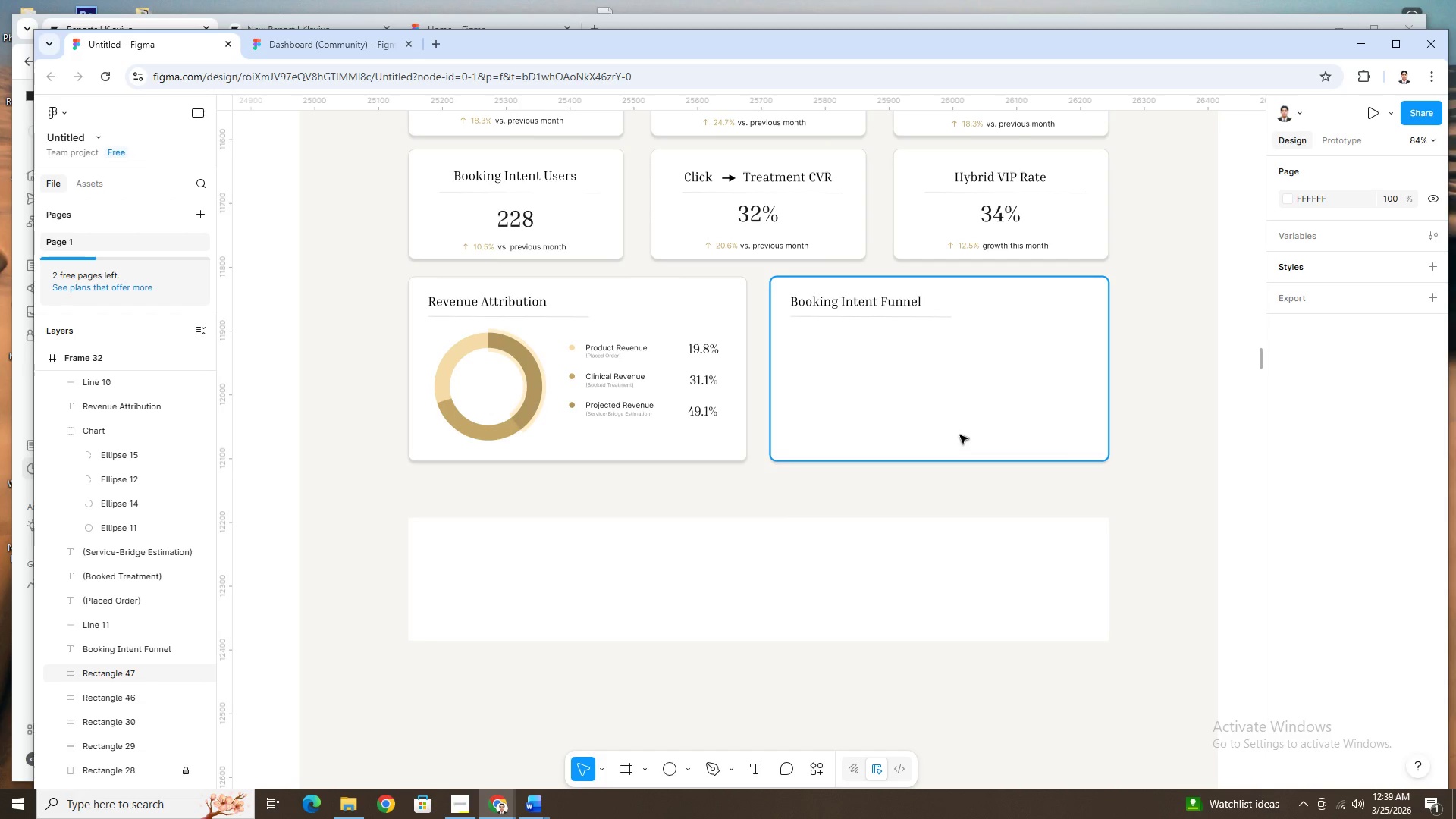 
hold_key(key=ControlLeft, duration=0.52)
scroll: coordinate [856, 394], scroll_direction: up, amount: 4.0
 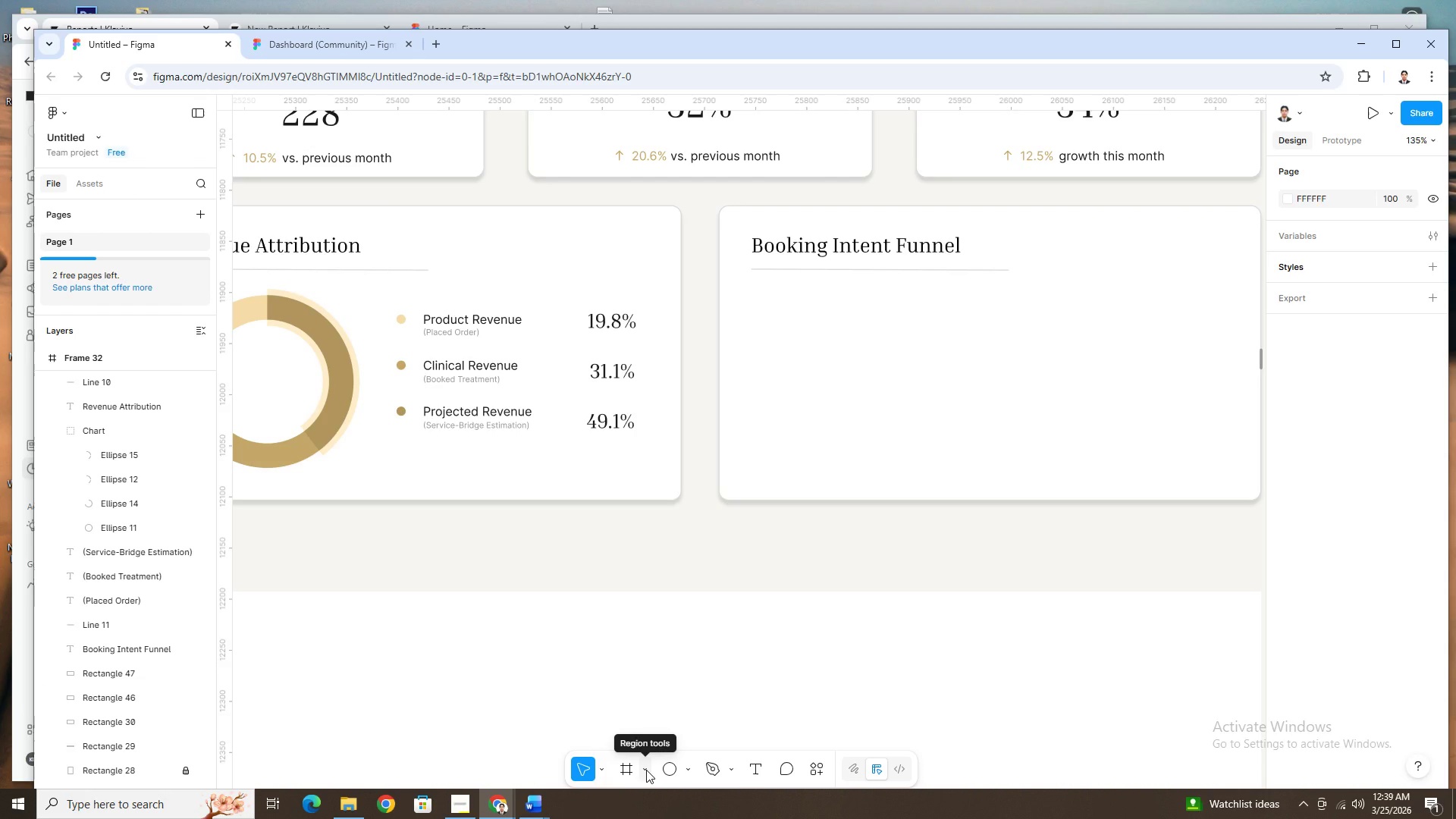 
wait(5.05)
 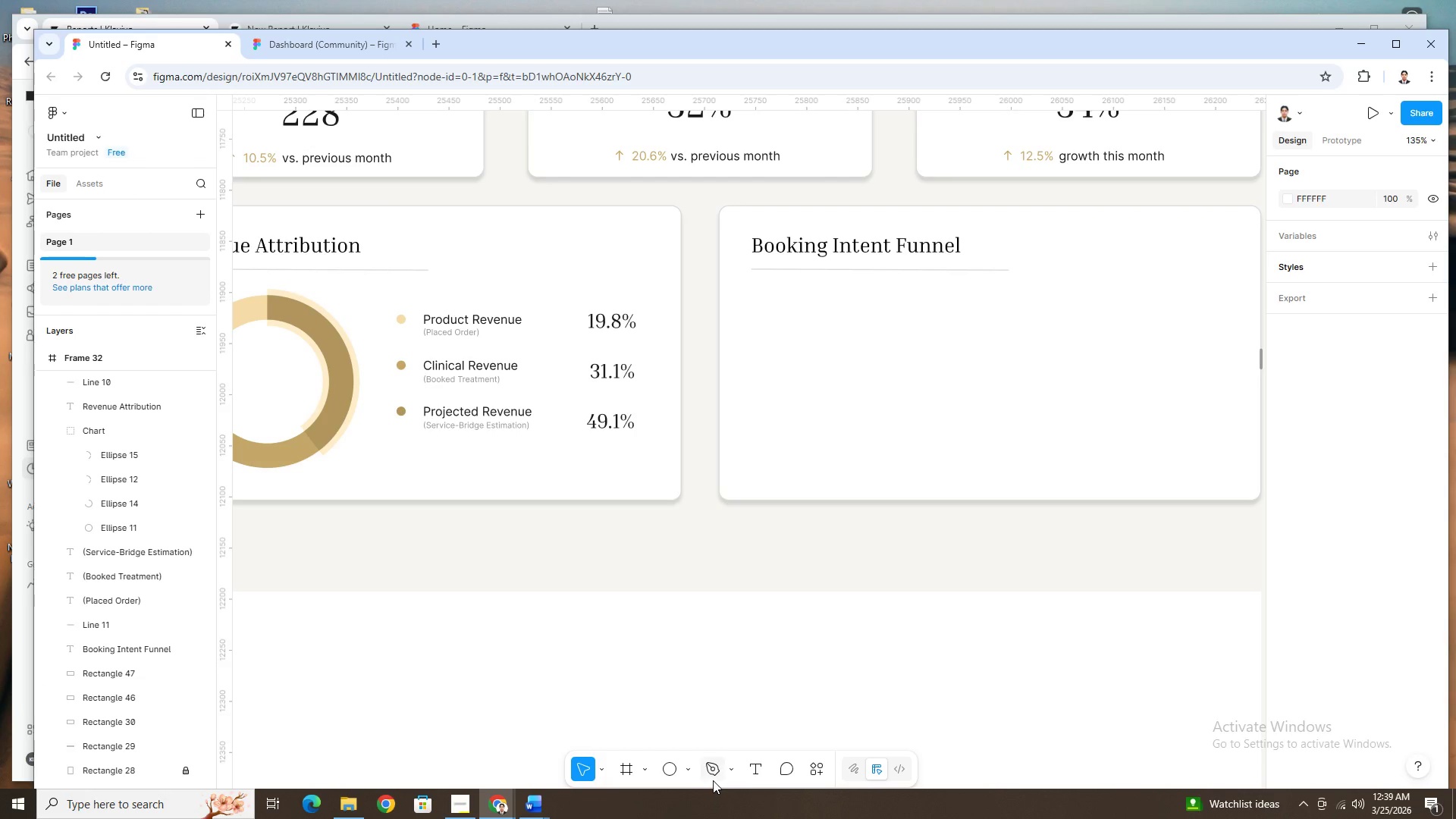 
left_click([686, 768])
 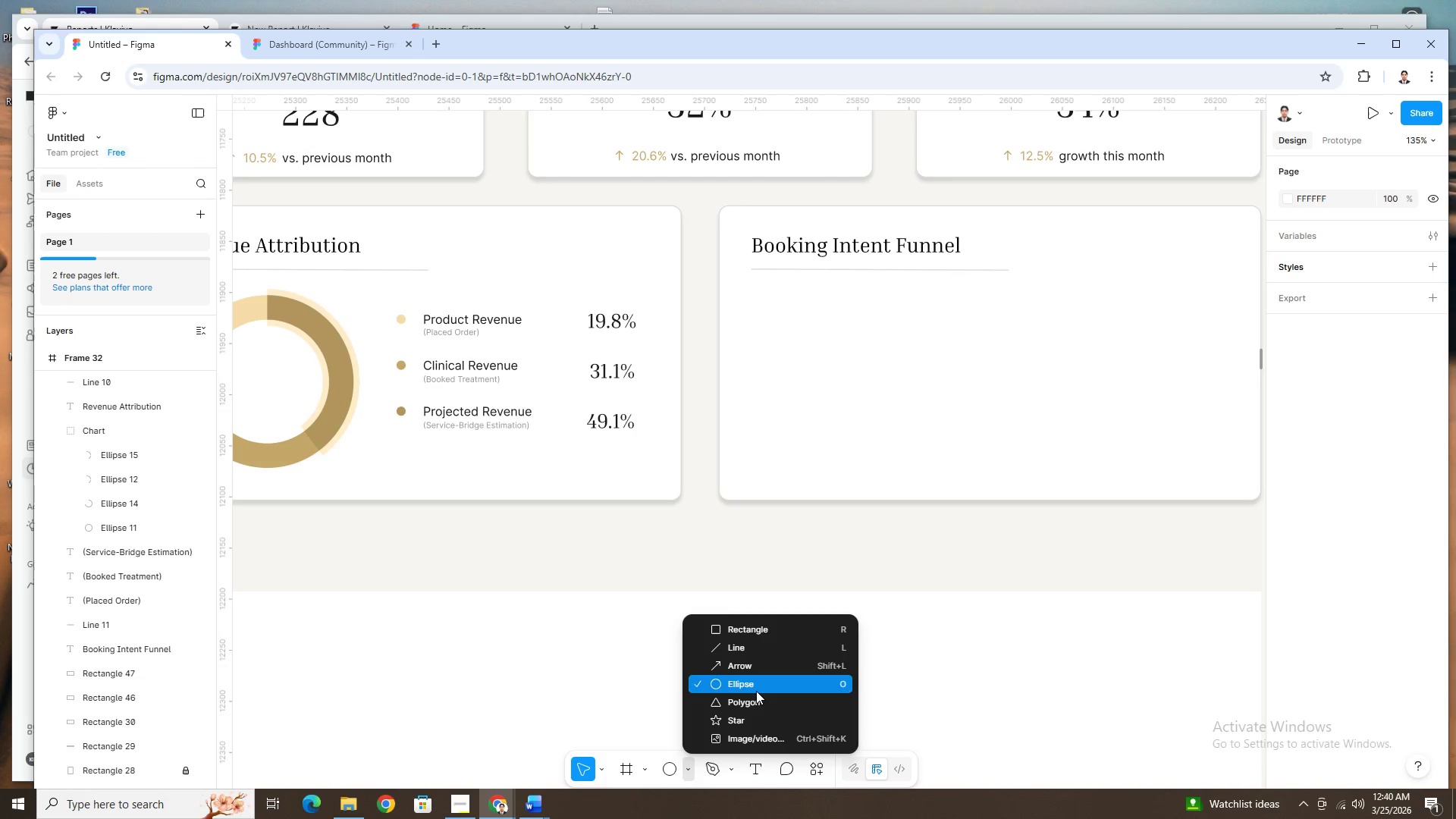 
left_click([756, 700])
 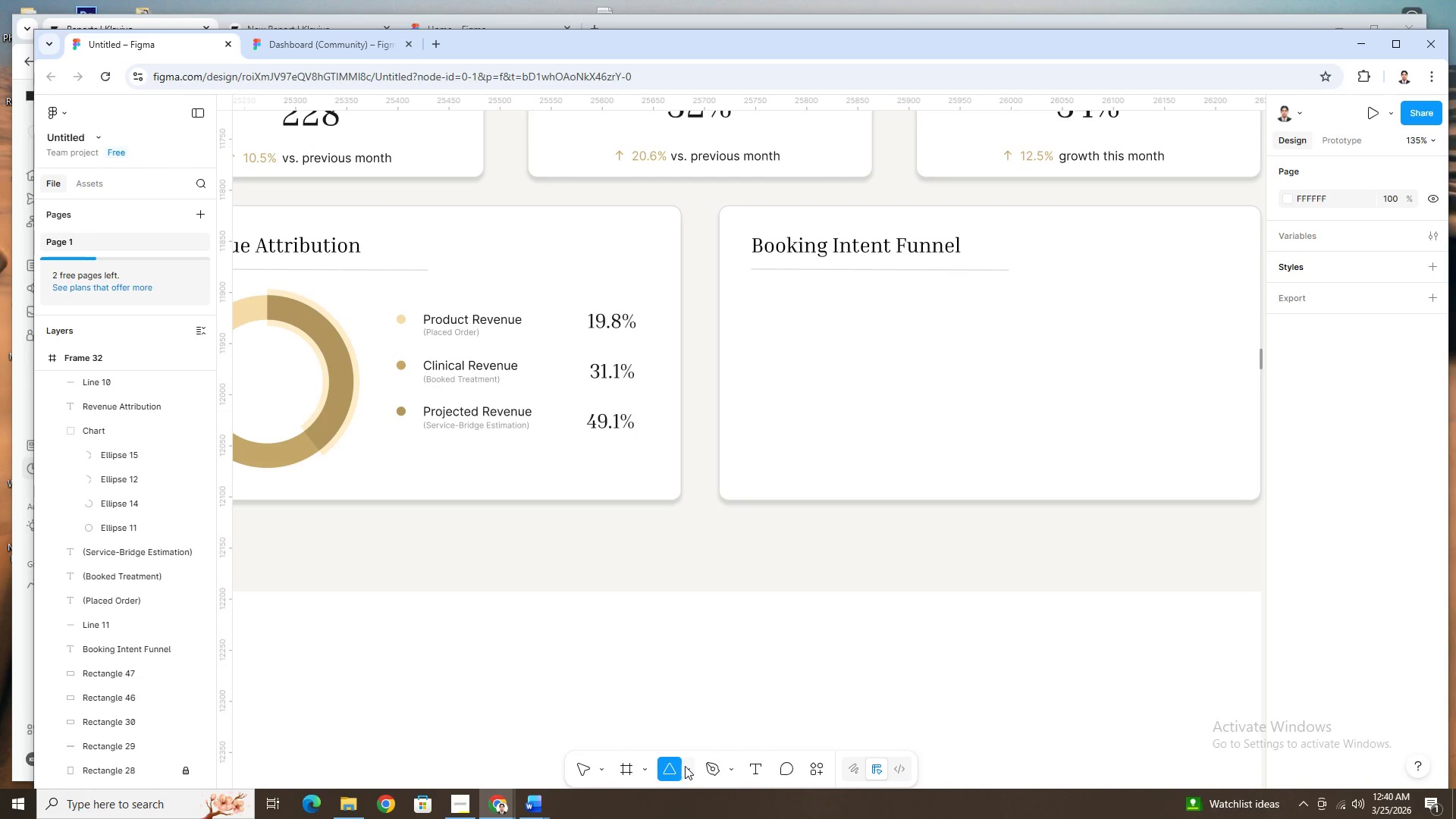 
left_click([686, 765])
 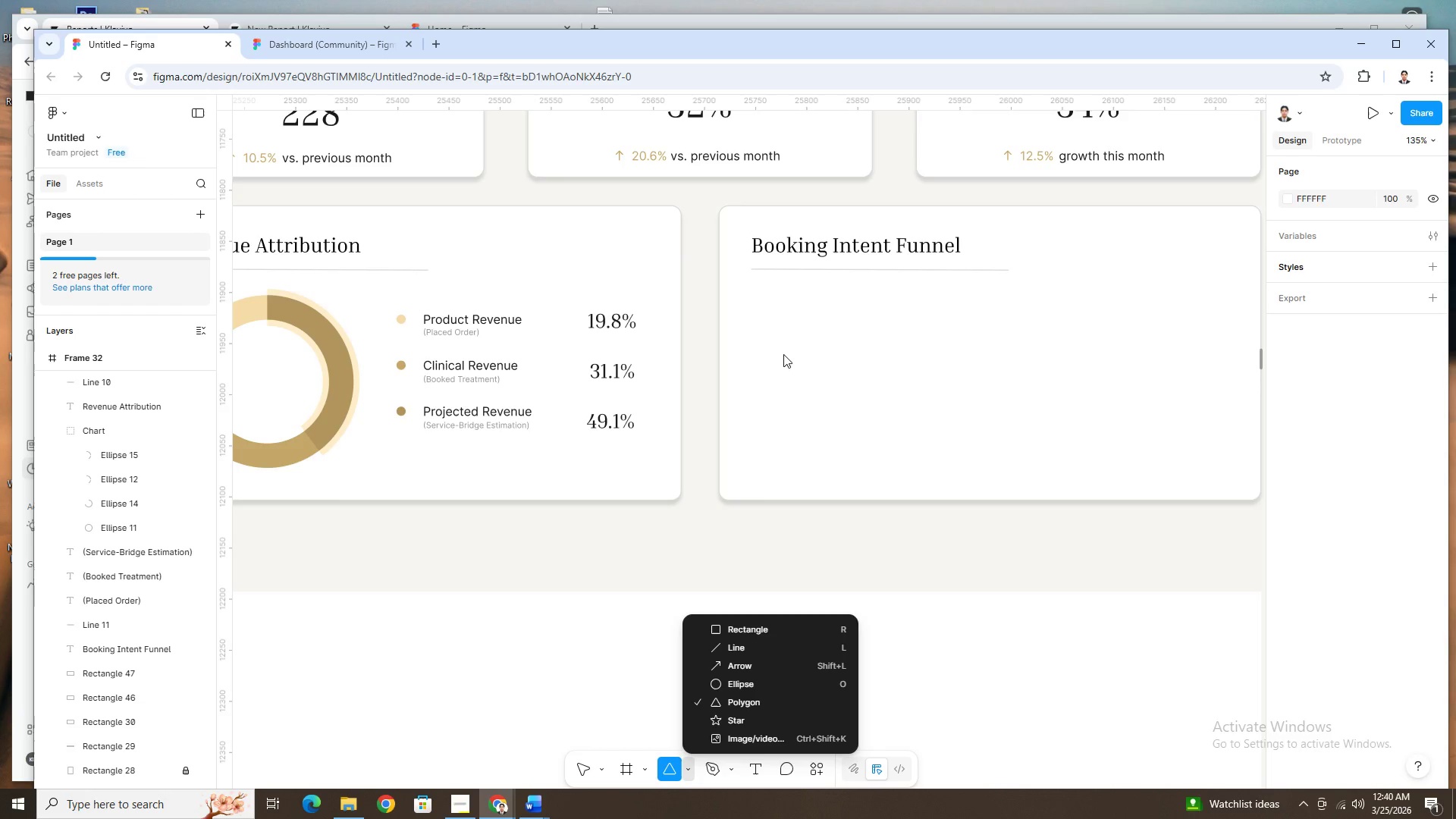 
left_click_drag(start_coordinate=[775, 306], to_coordinate=[934, 359])
 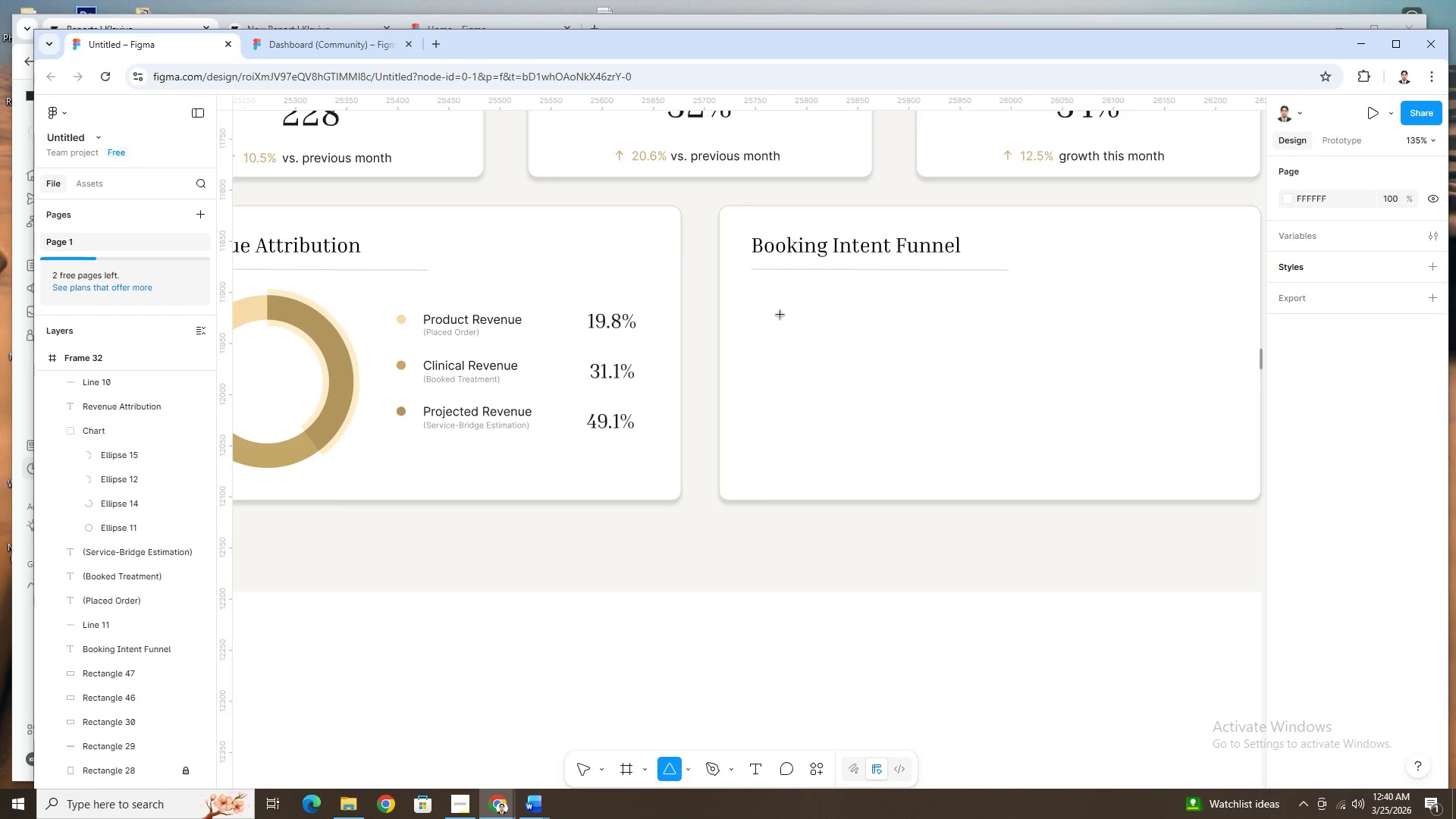 
left_click_drag(start_coordinate=[780, 315], to_coordinate=[989, 380])
 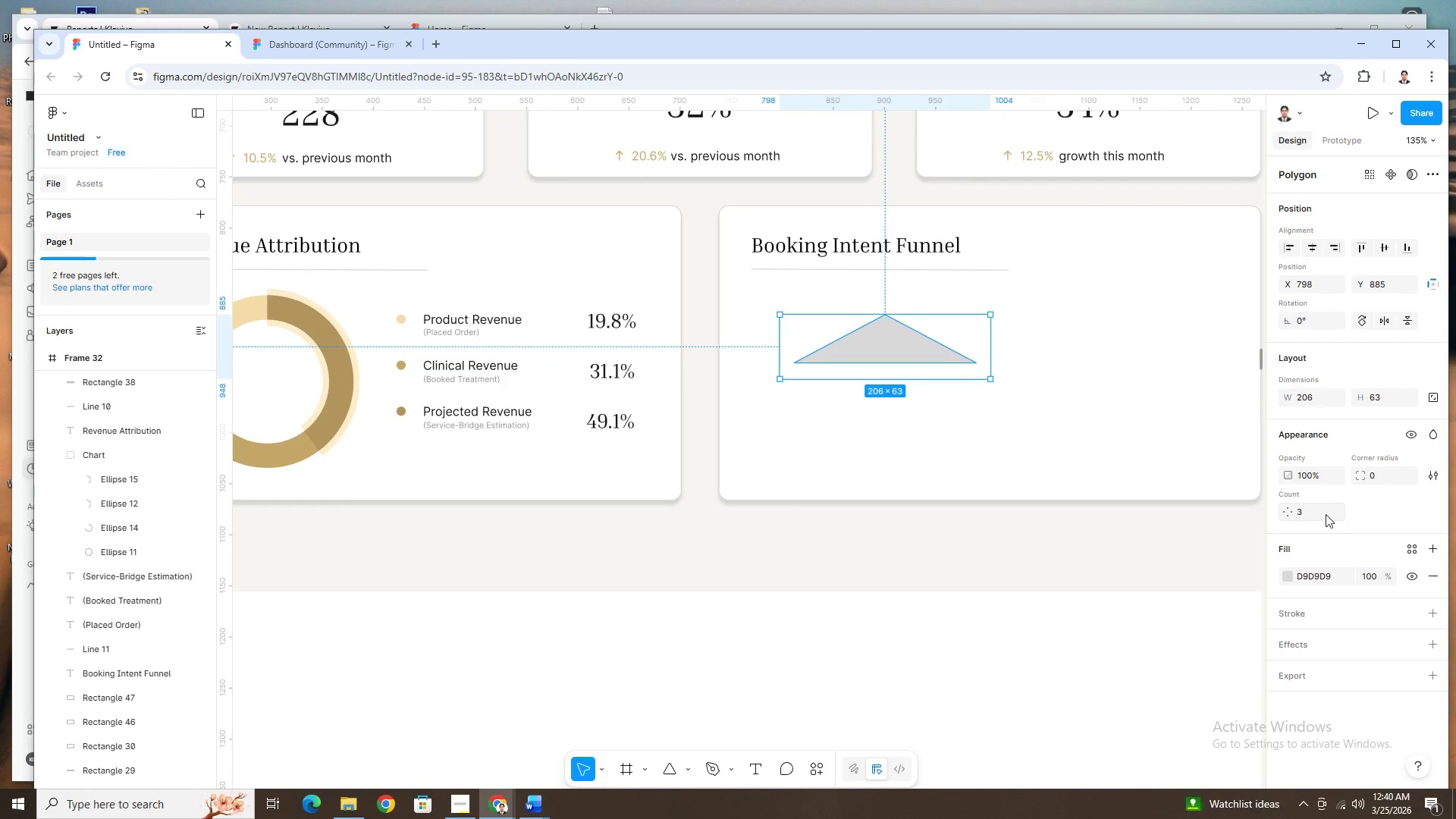 
left_click([1315, 510])
 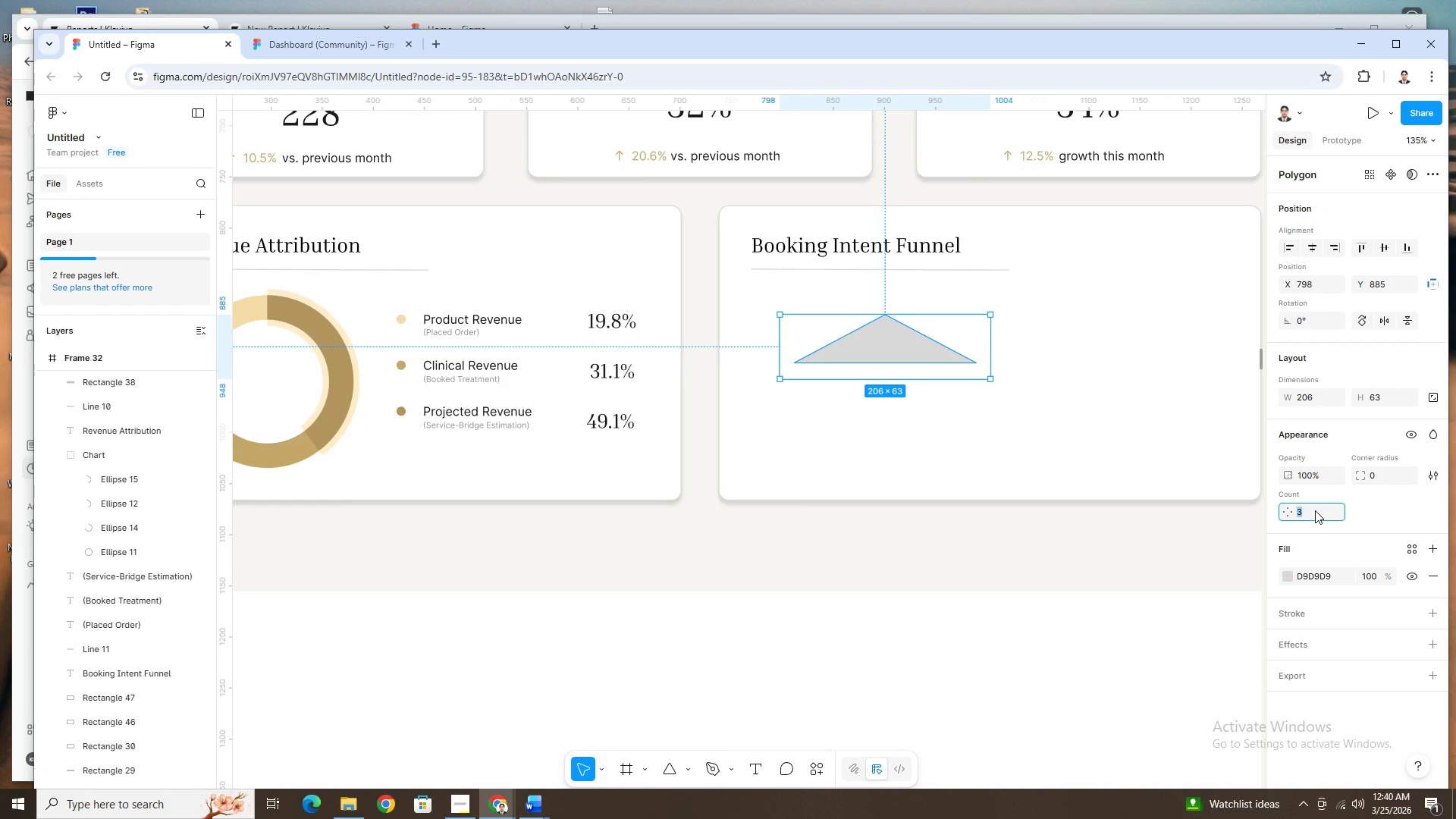 
key(Numpad4)
 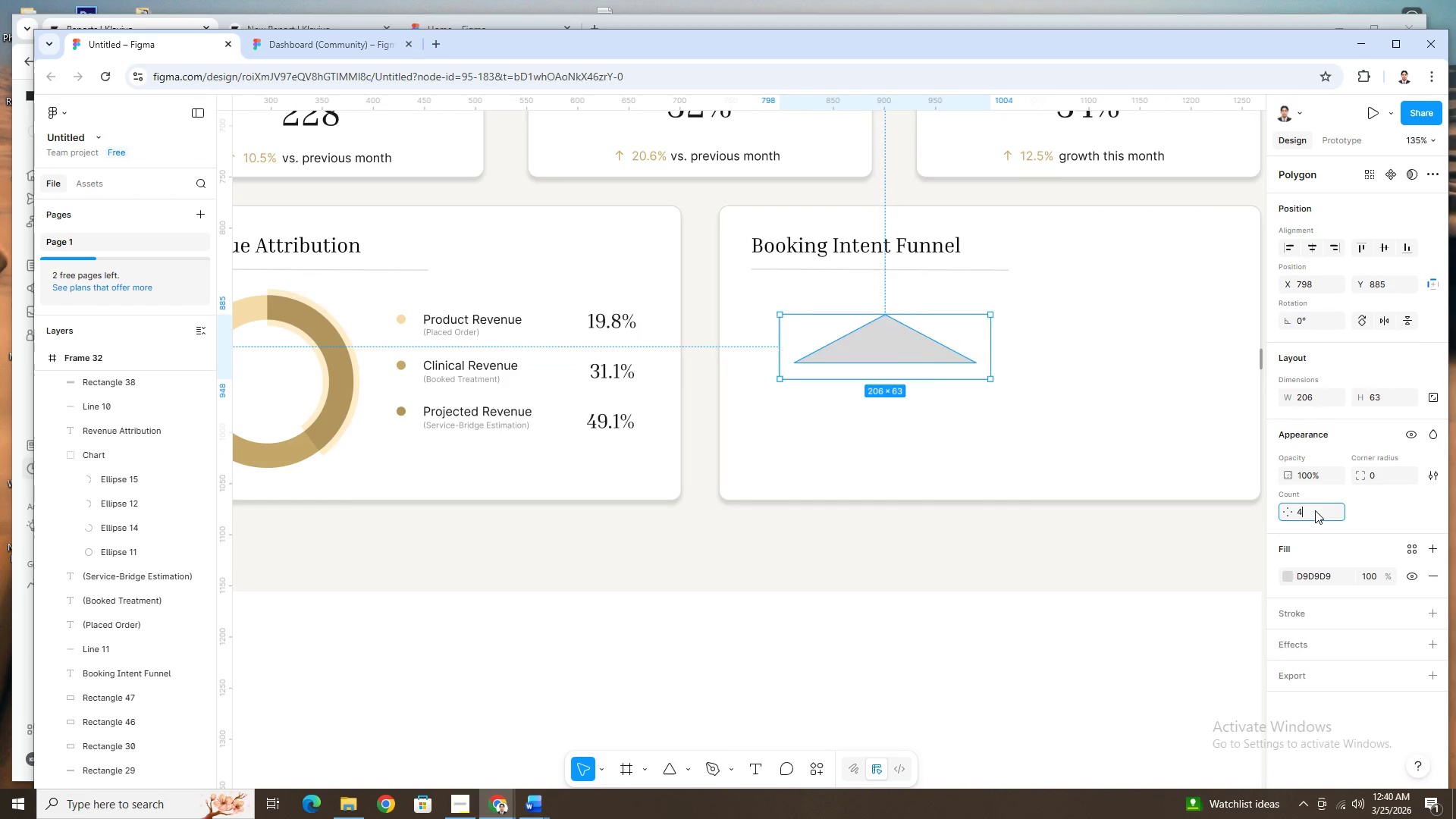 
key(NumpadEnter)
 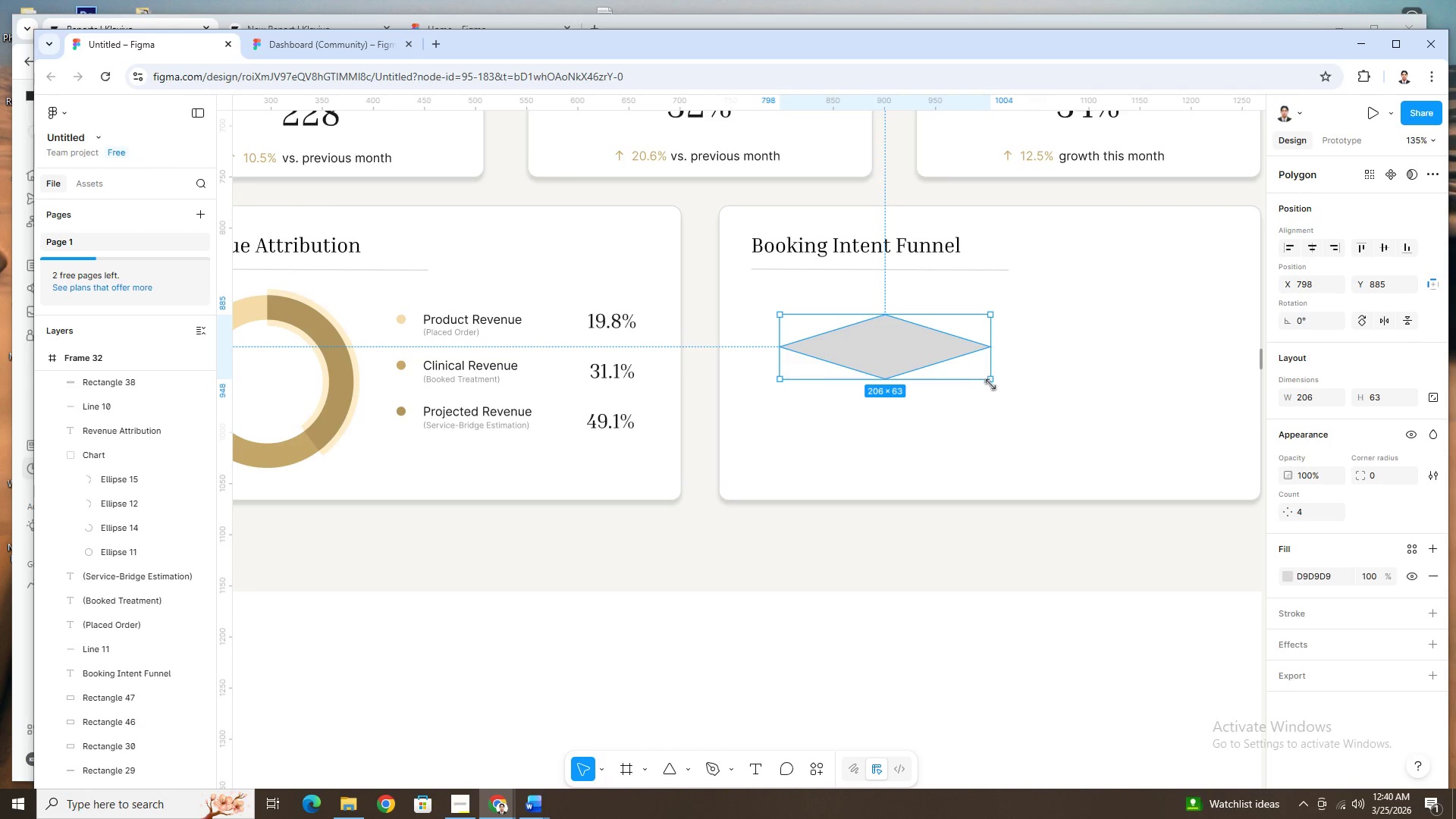 
wait(7.73)
 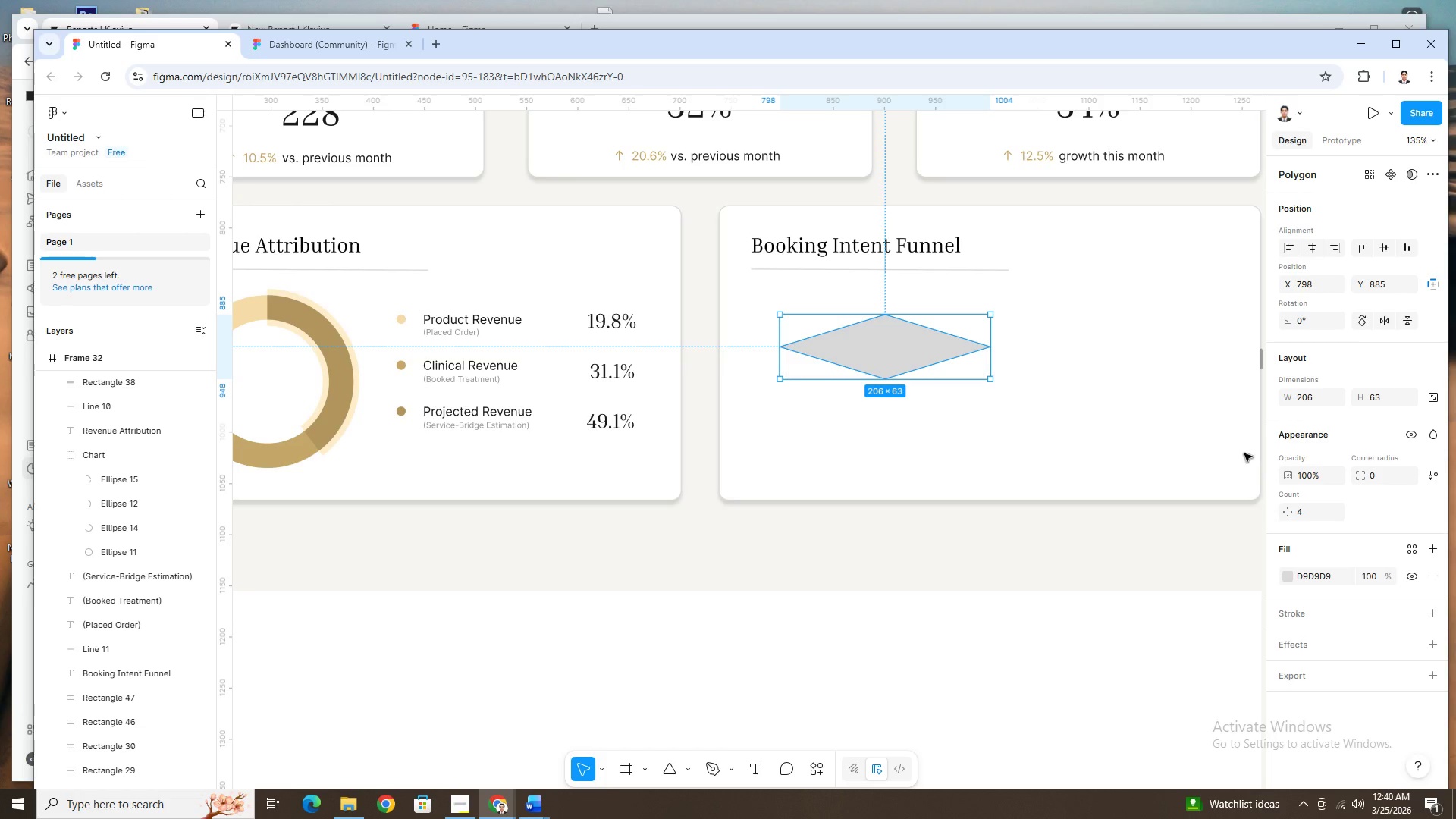 
left_click_drag(start_coordinate=[992, 381], to_coordinate=[899, 426])
 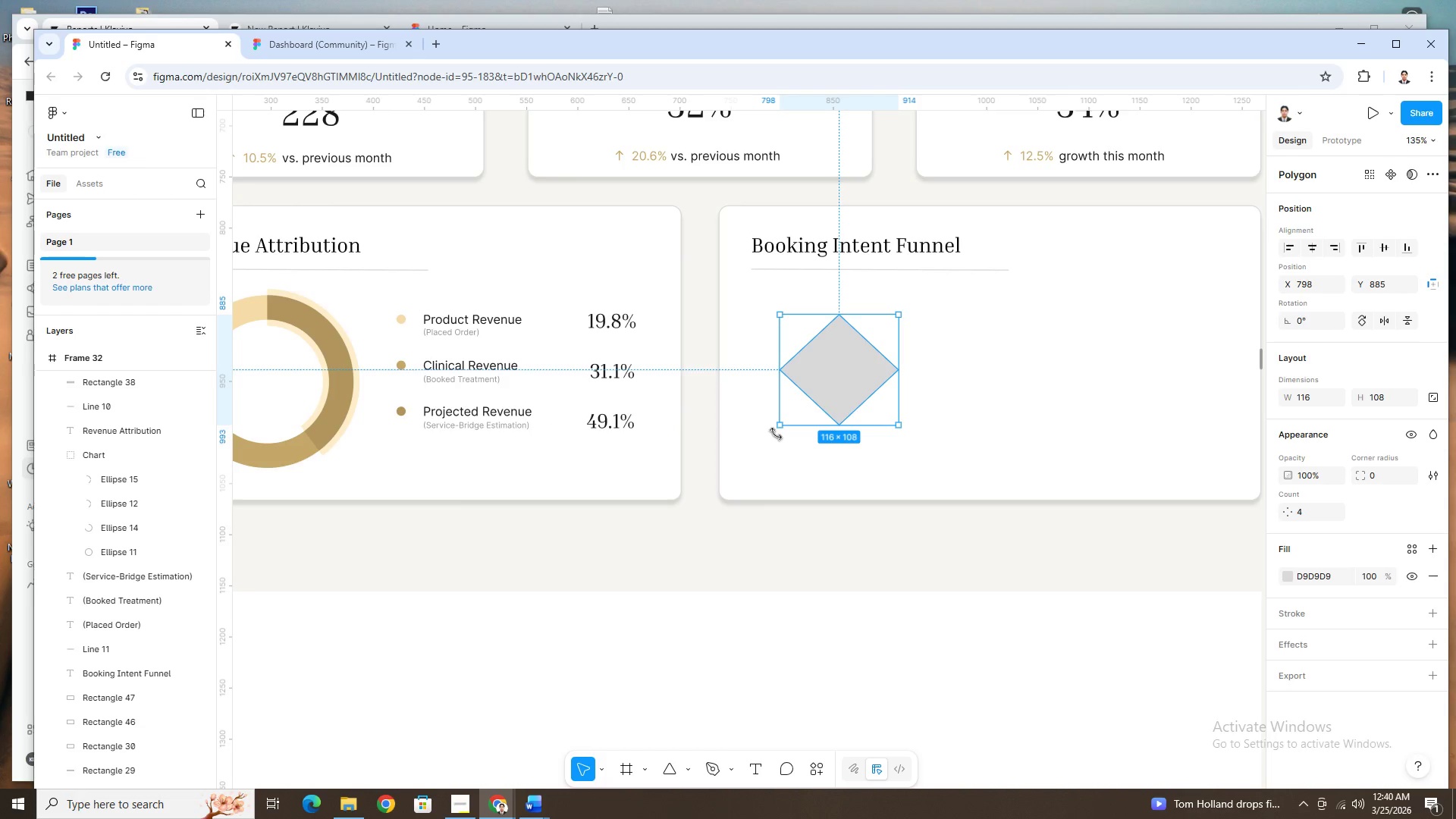 
left_click_drag(start_coordinate=[776, 432], to_coordinate=[832, 444])
 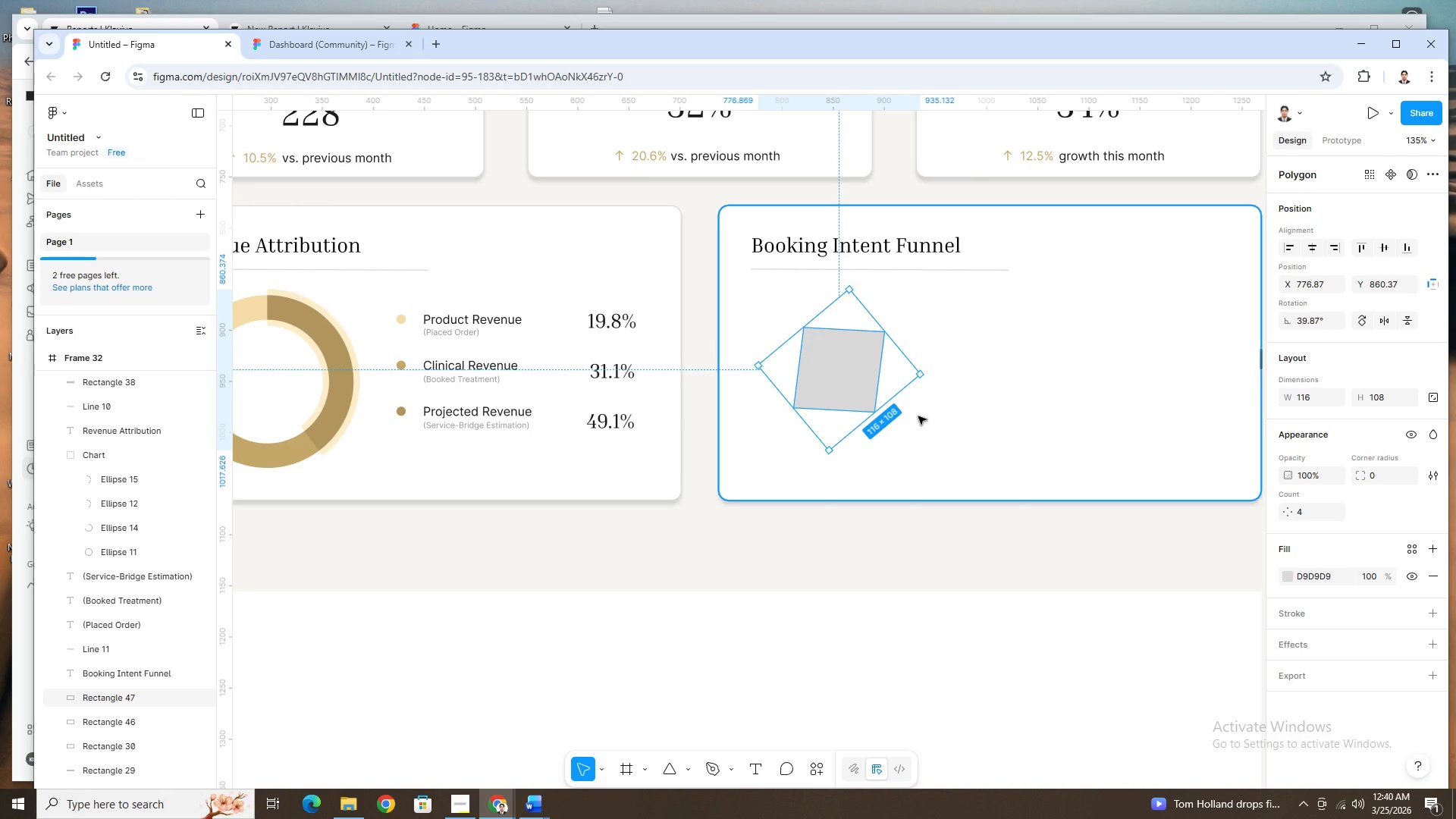 
key(Delete)
 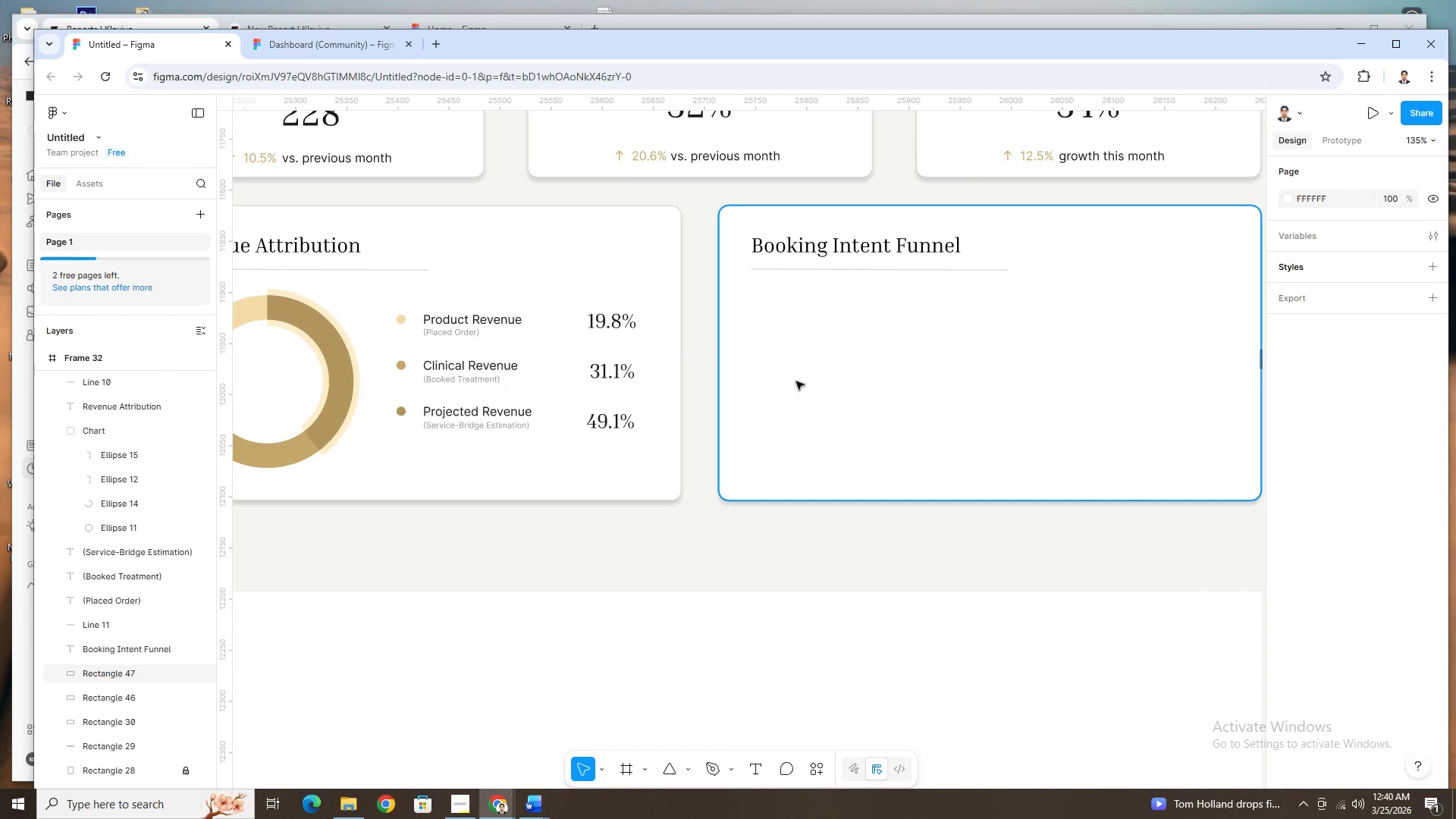 
left_click_drag(start_coordinate=[805, 317], to_coordinate=[947, 324])
 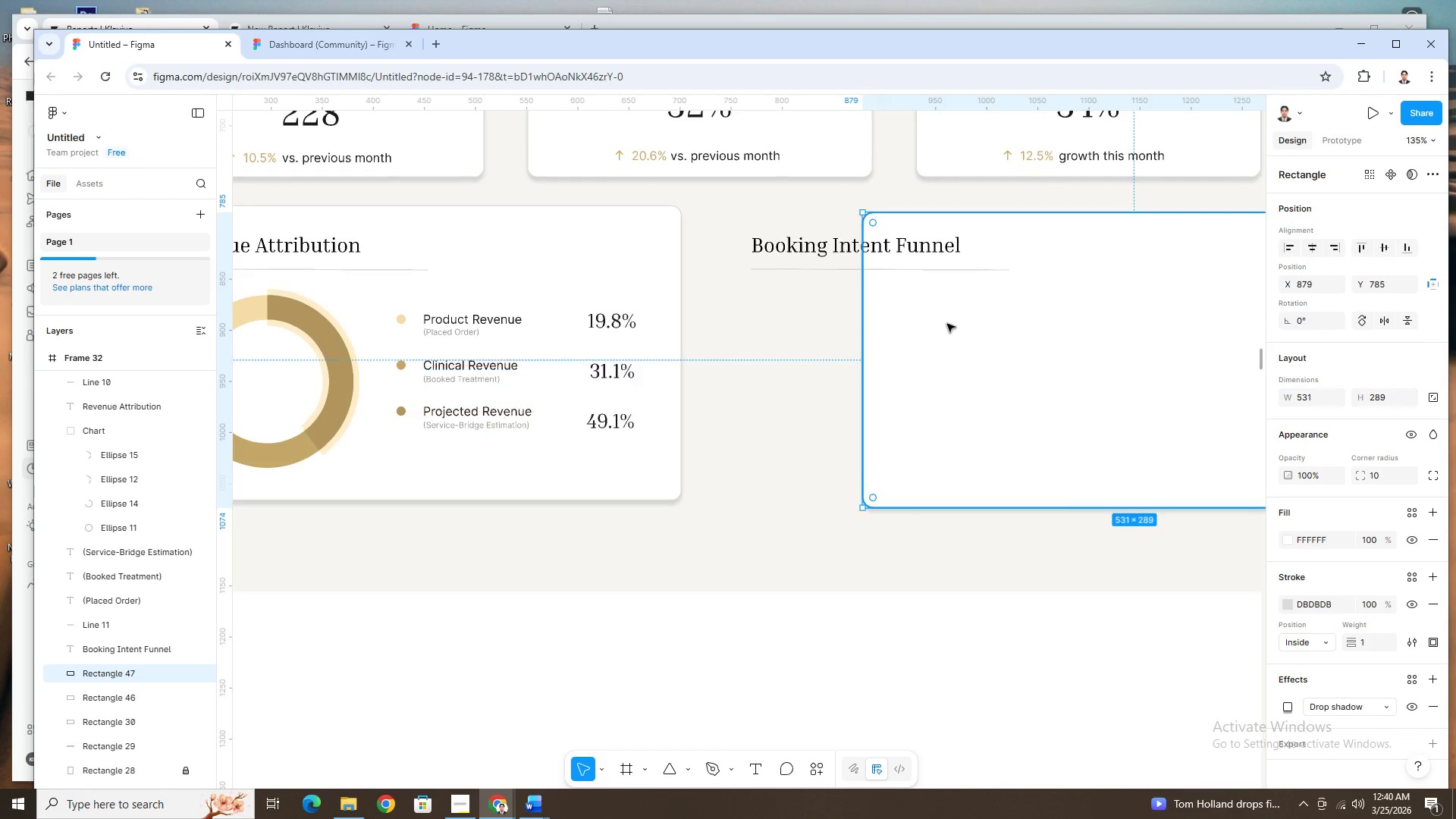 
key(Control+Z)
 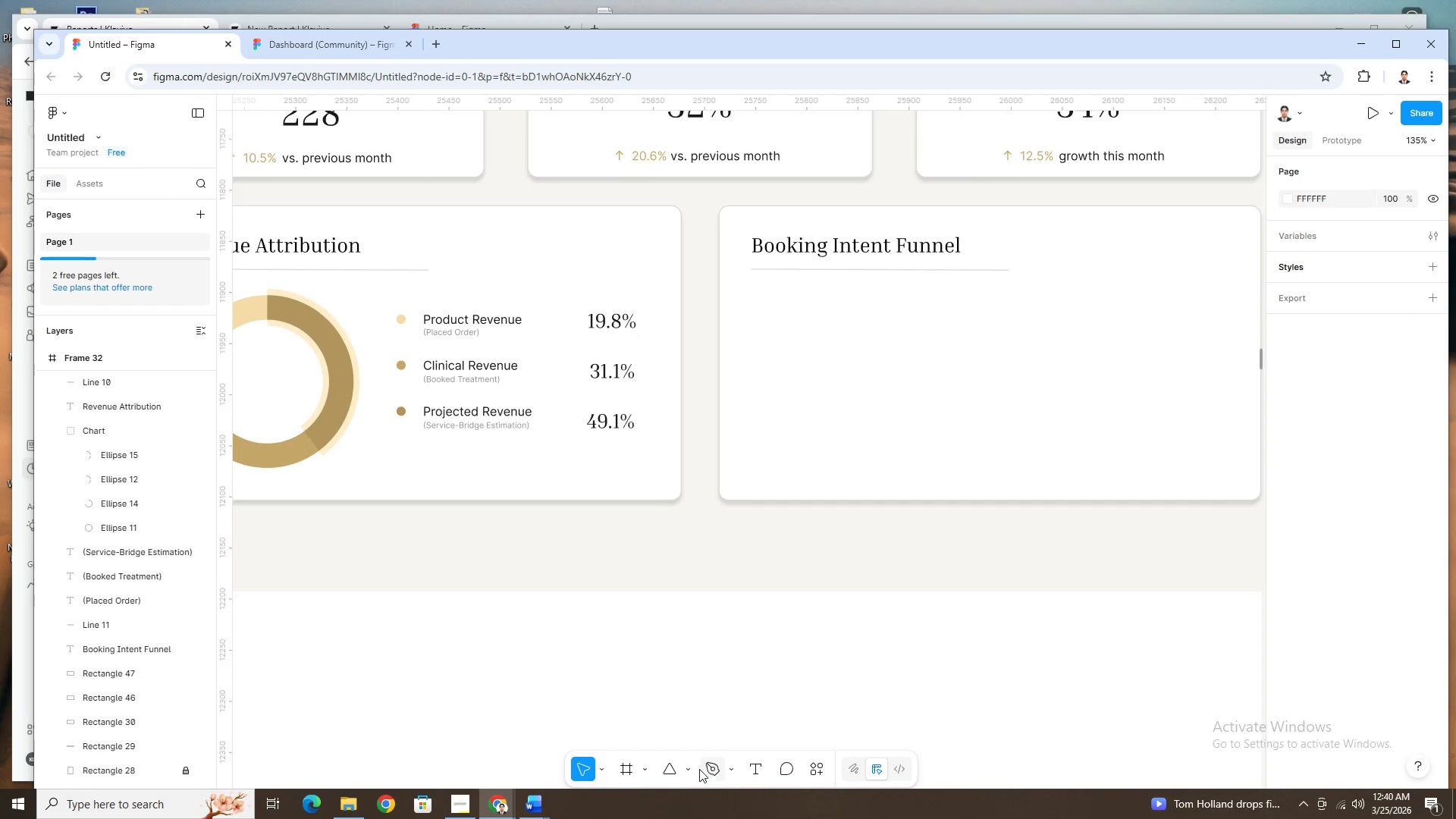 
left_click([673, 767])
 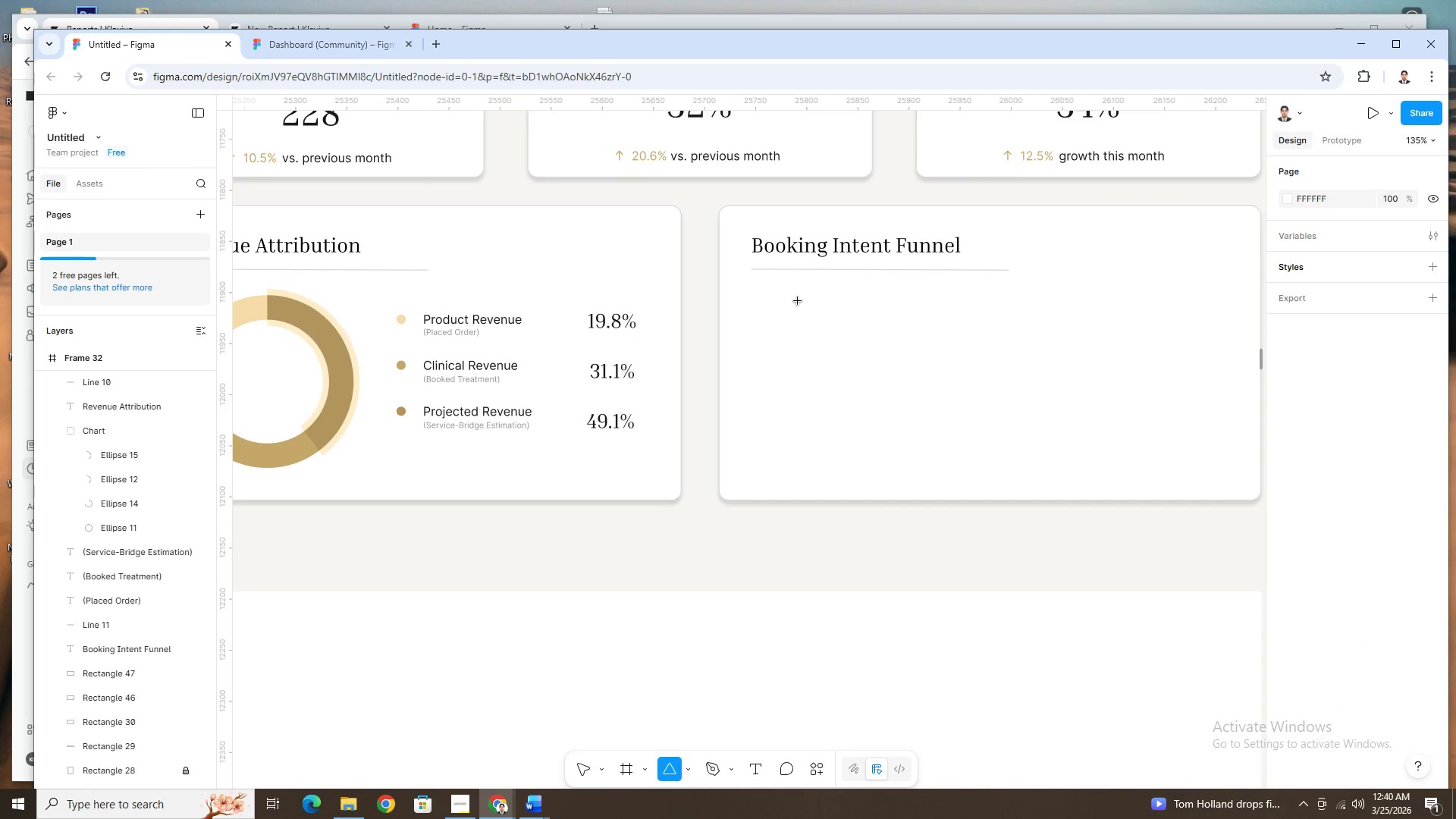 
left_click_drag(start_coordinate=[798, 300], to_coordinate=[1065, 525])
 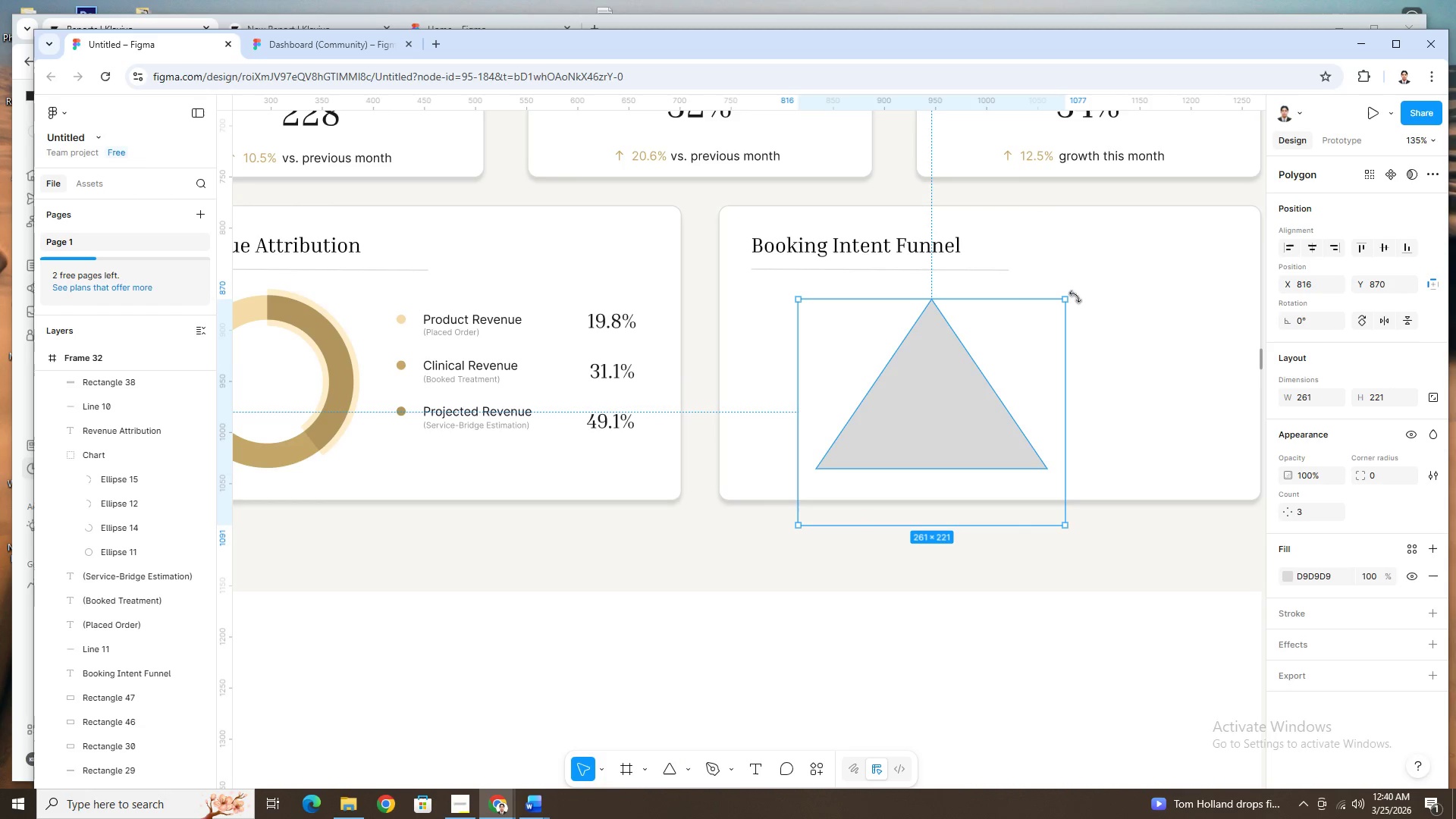 
left_click_drag(start_coordinate=[1075, 295], to_coordinate=[793, 528])
 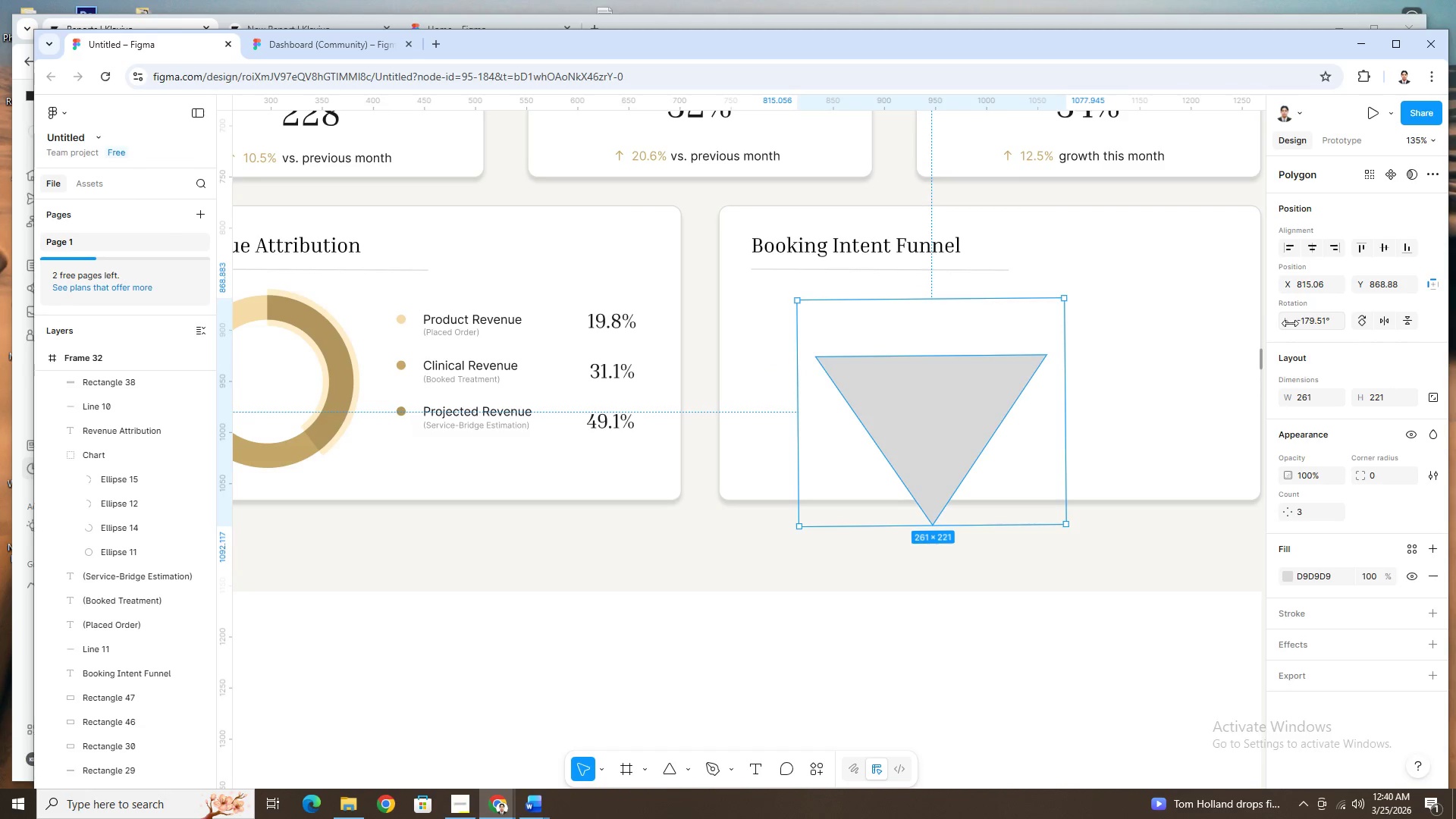 
left_click([1313, 323])
 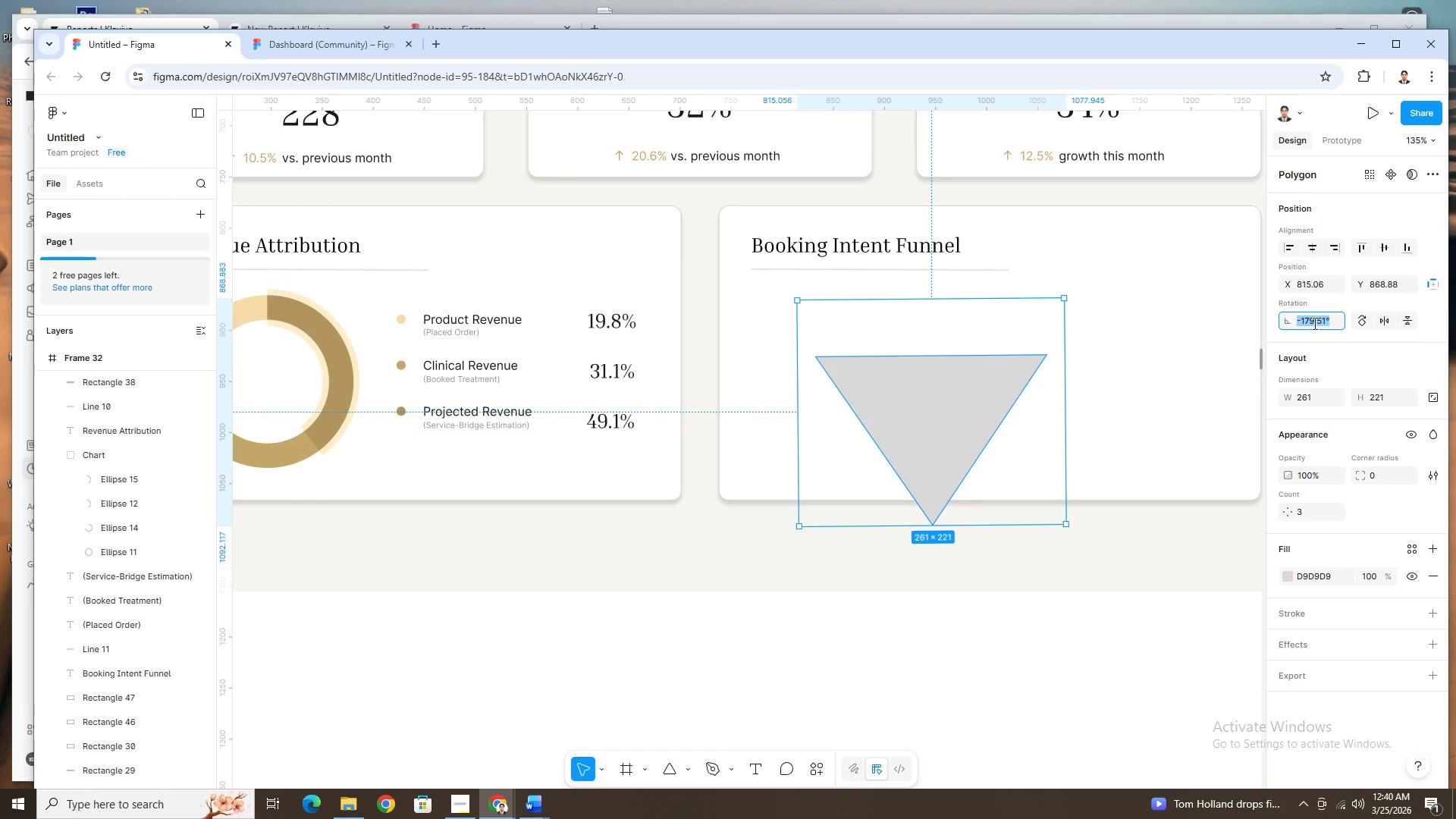 
key(Numpad1)
 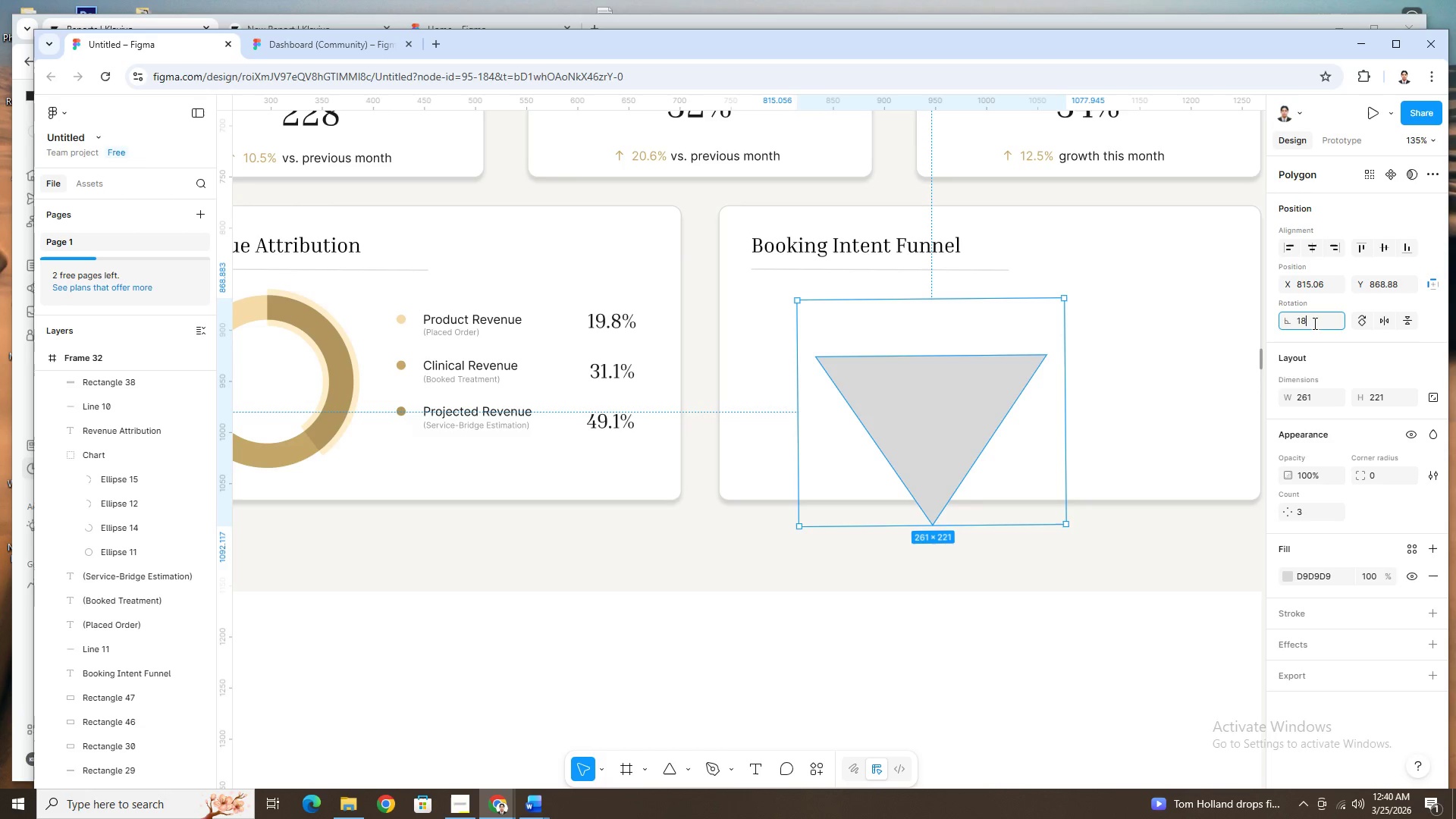 
key(Numpad8)
 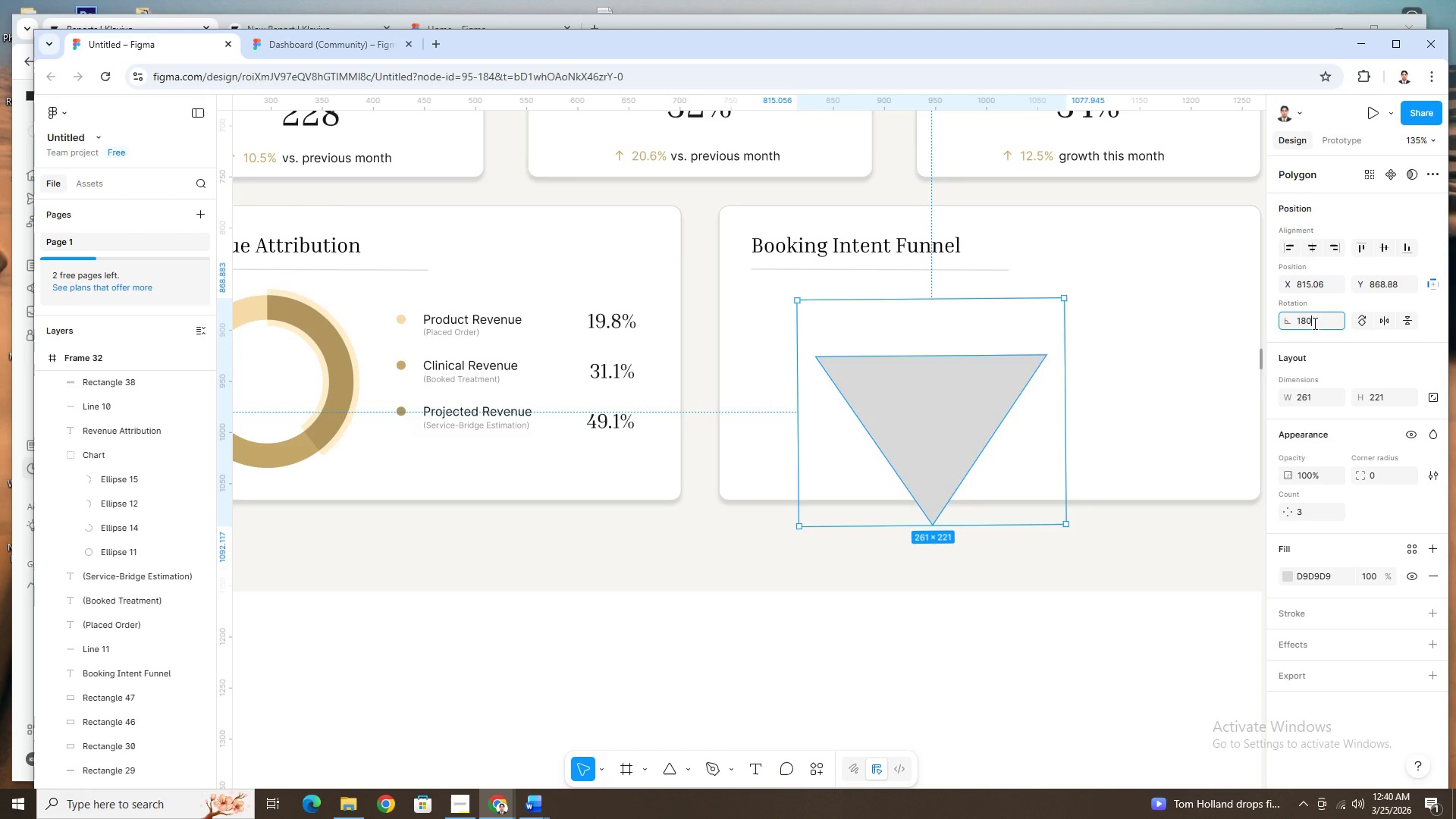 
key(Numpad0)
 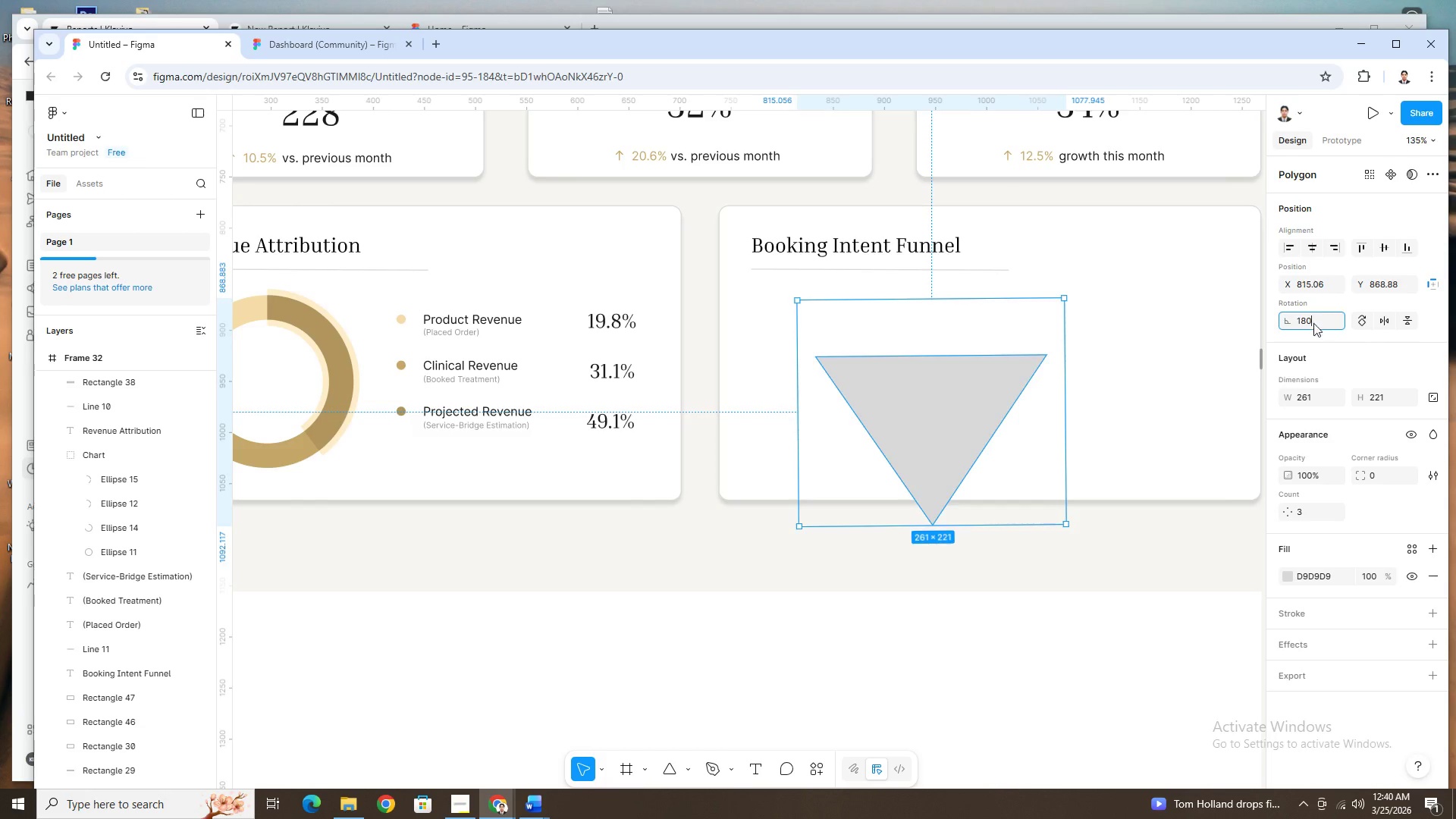 
key(NumpadEnter)
 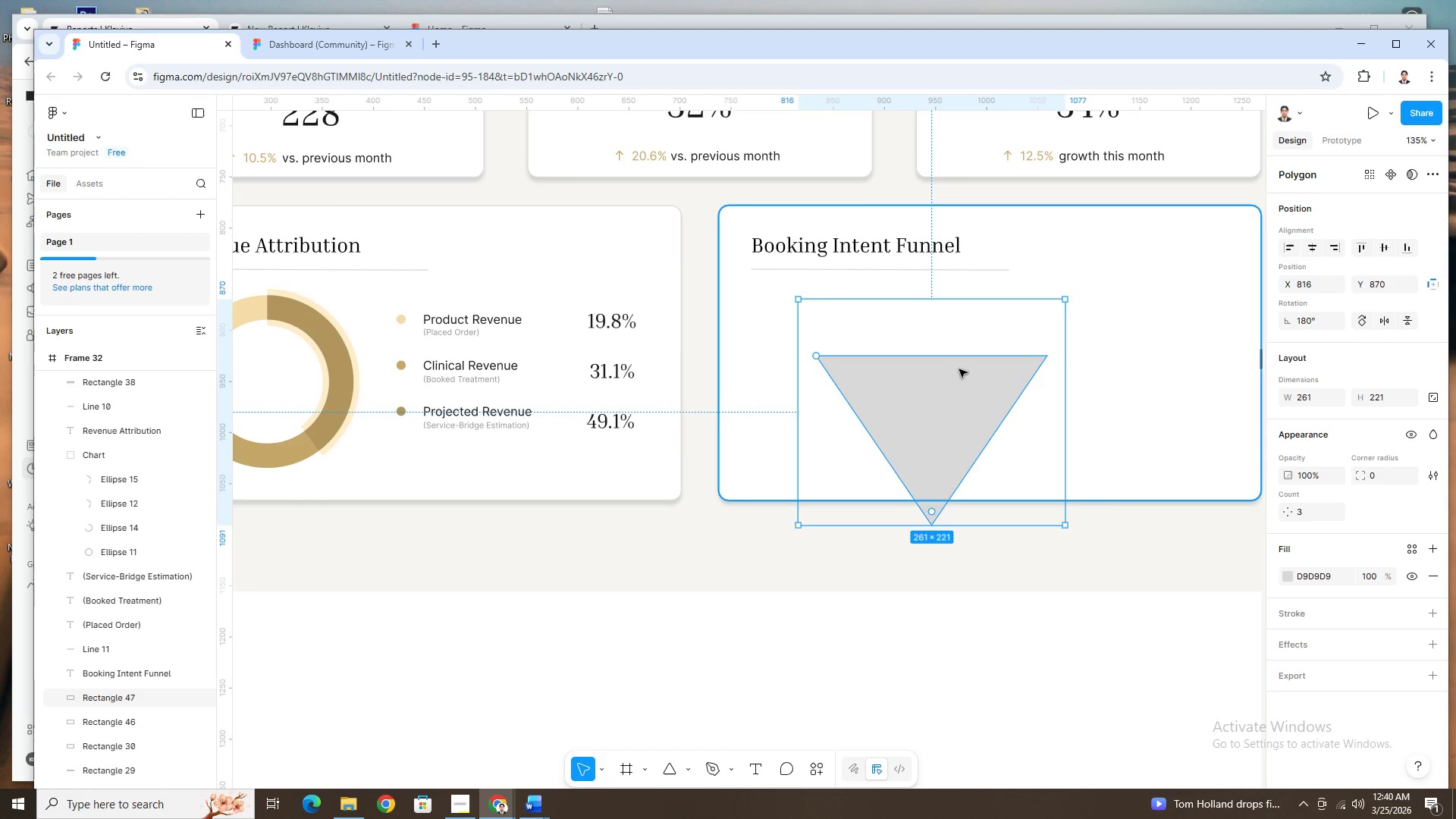 
left_click_drag(start_coordinate=[957, 402], to_coordinate=[901, 343])
 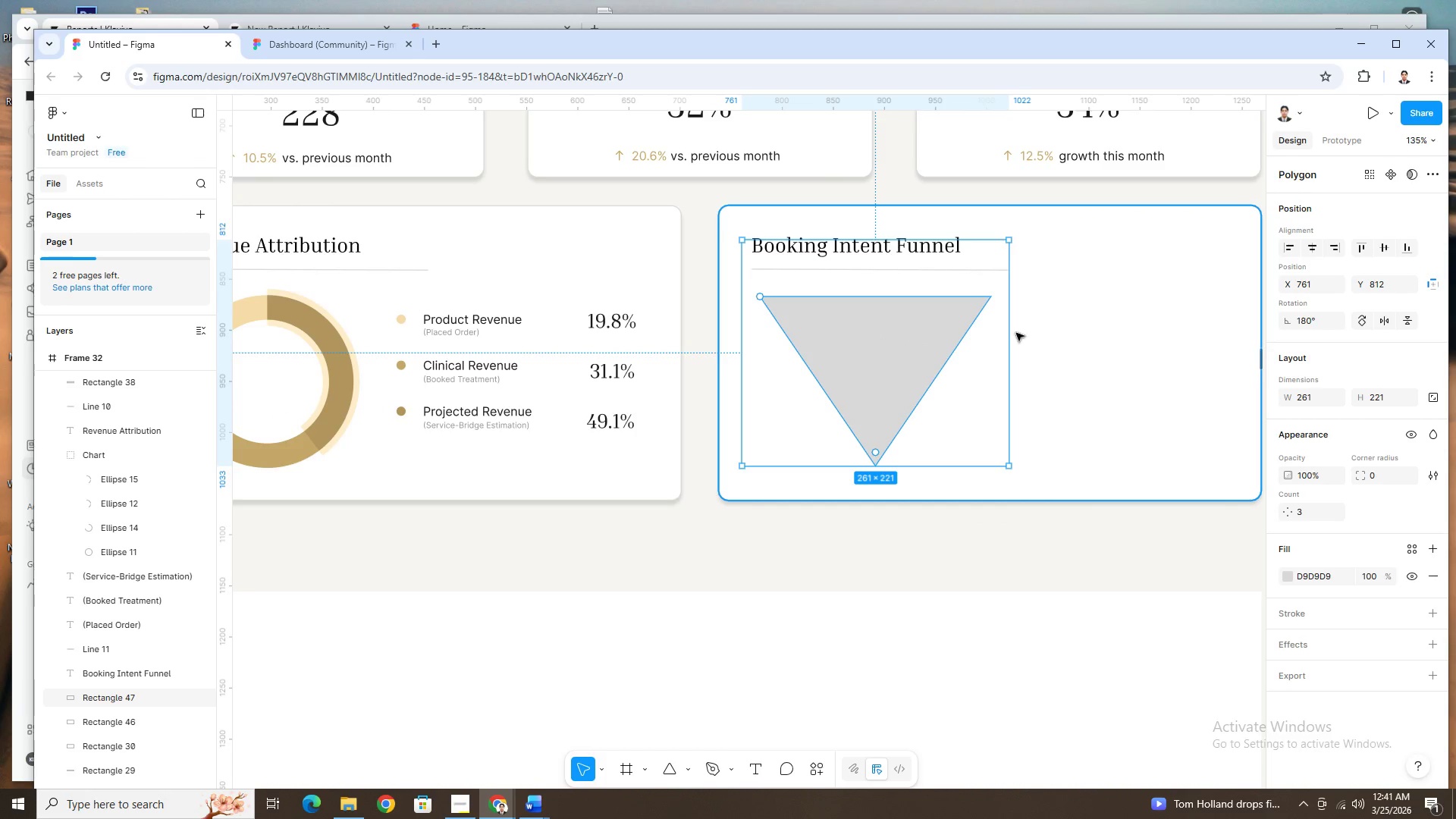 
left_click_drag(start_coordinate=[1012, 333], to_coordinate=[1030, 334])
 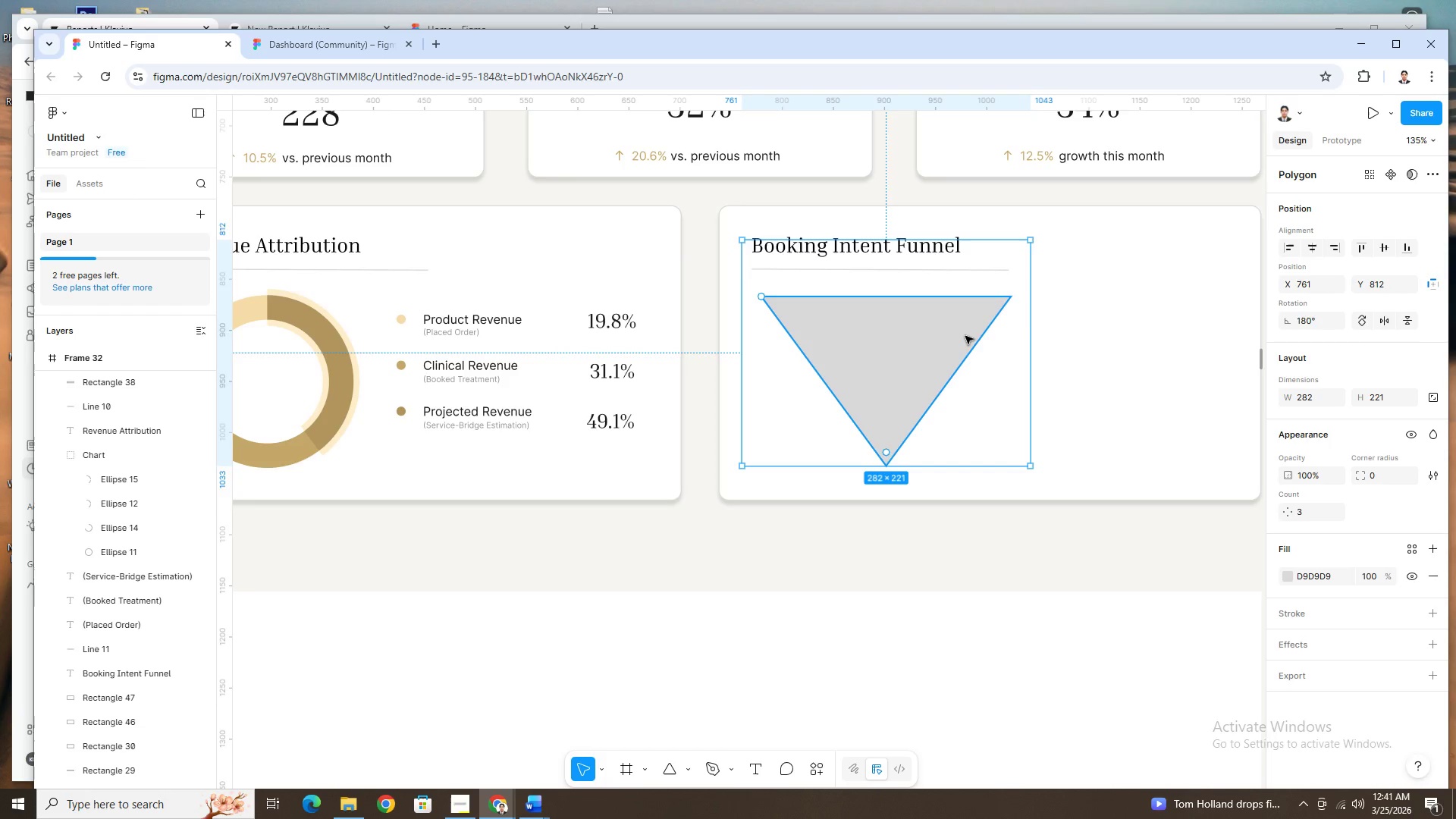 
left_click_drag(start_coordinate=[965, 336], to_coordinate=[959, 336])
 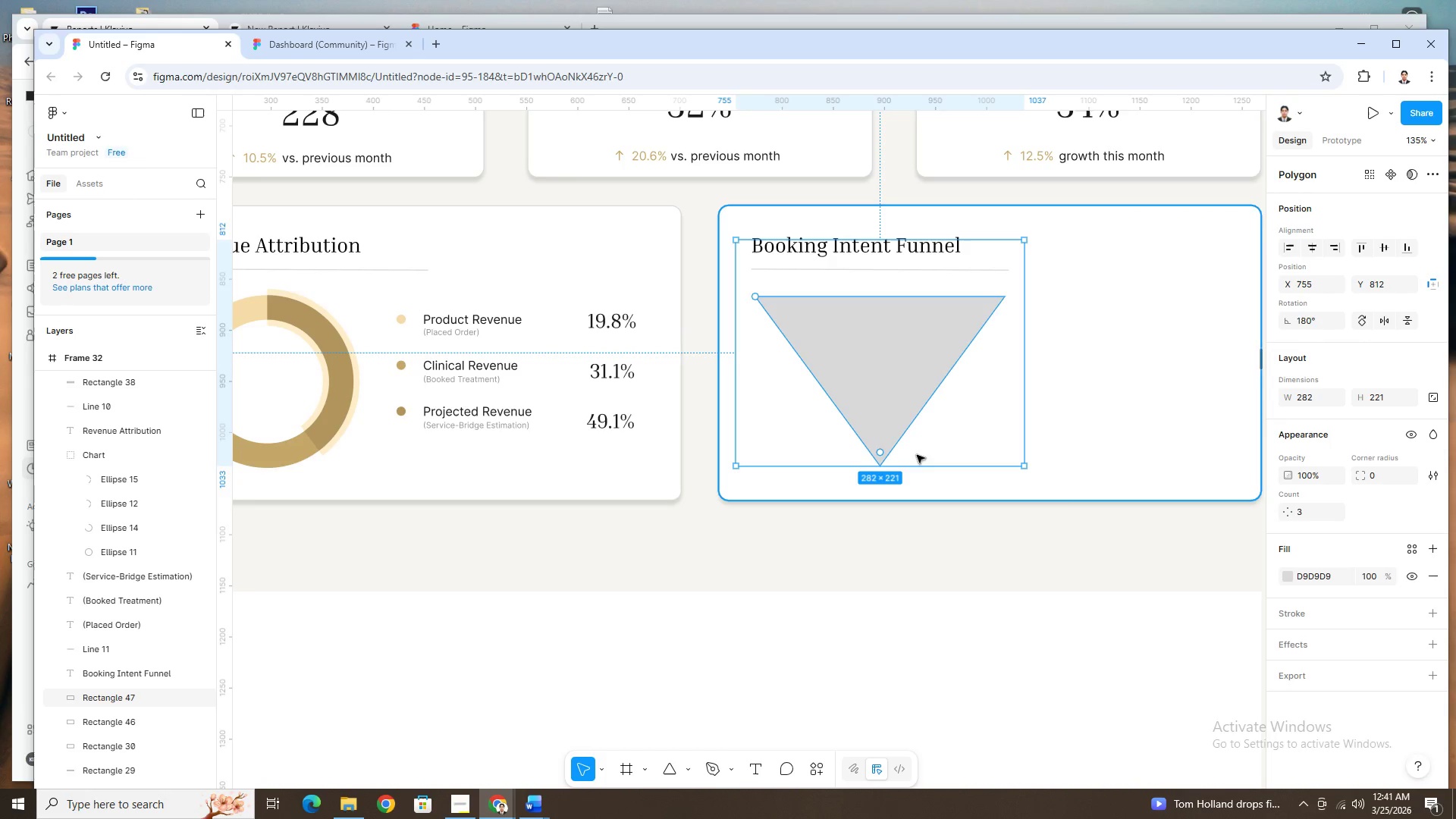 
left_click_drag(start_coordinate=[886, 466], to_coordinate=[887, 472])
 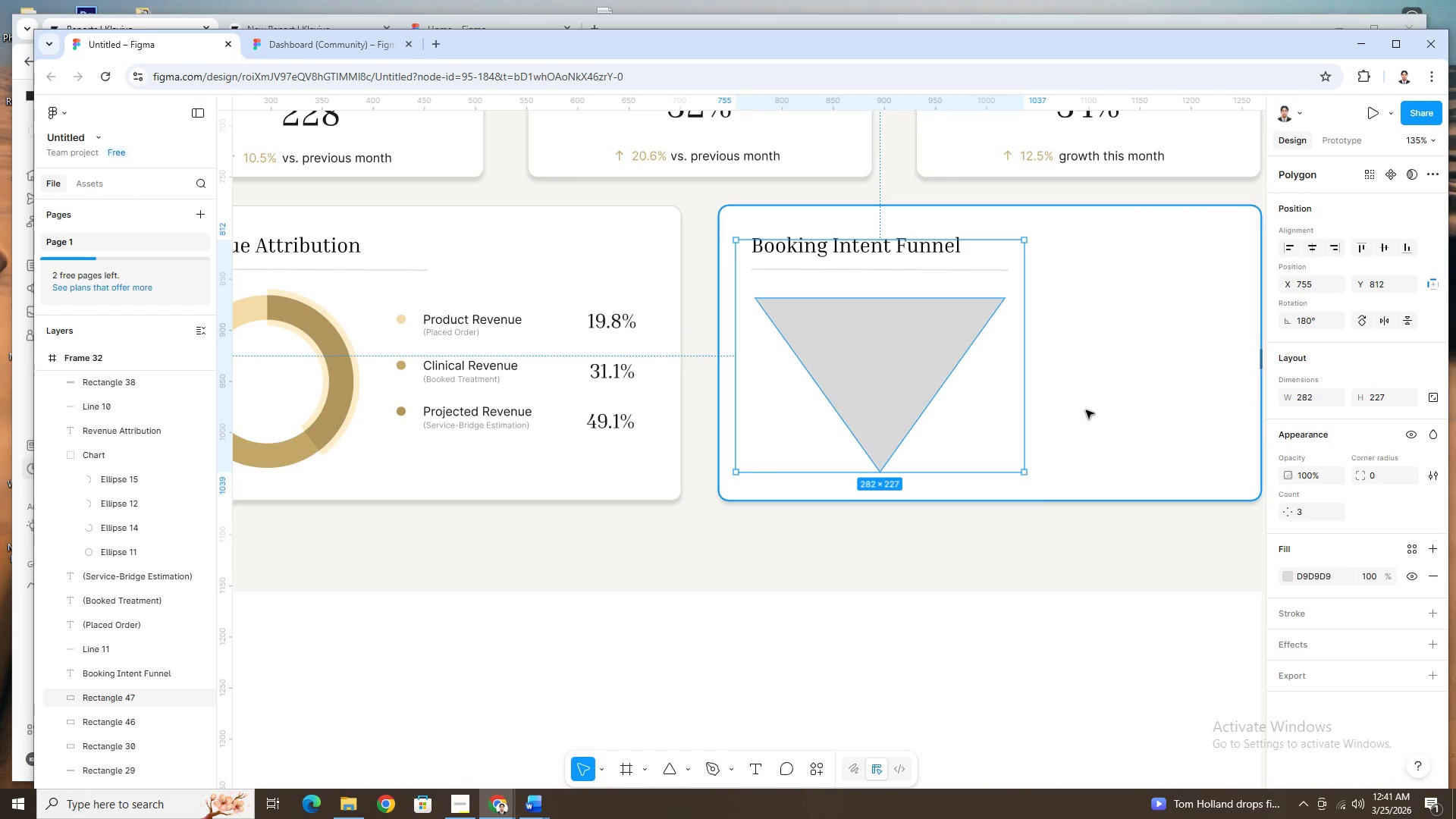 
left_click([1086, 410])
 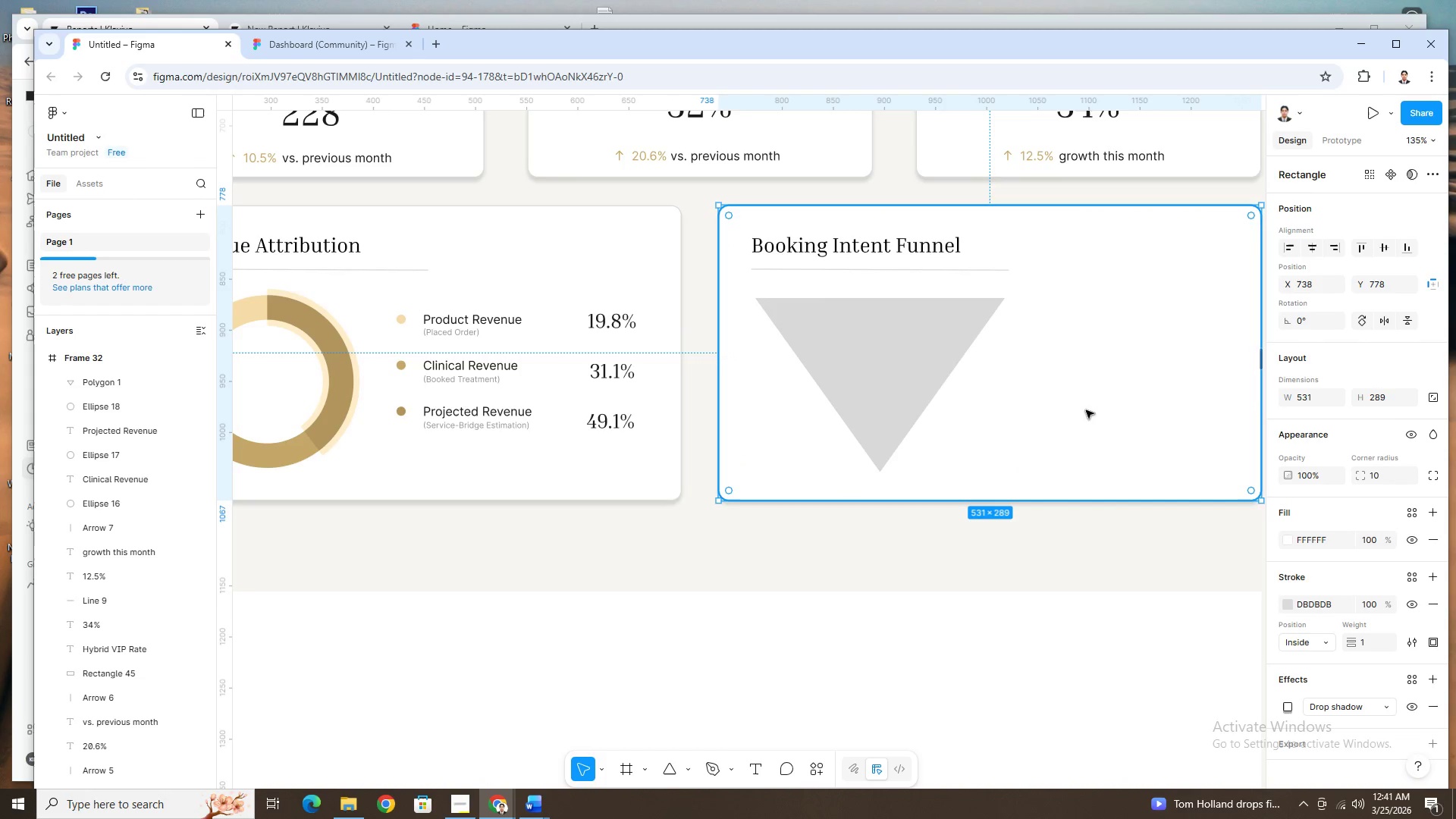 
hold_key(key=ControlLeft, duration=1.5)
scroll: coordinate [1086, 410], scroll_direction: down, amount: 7.0
 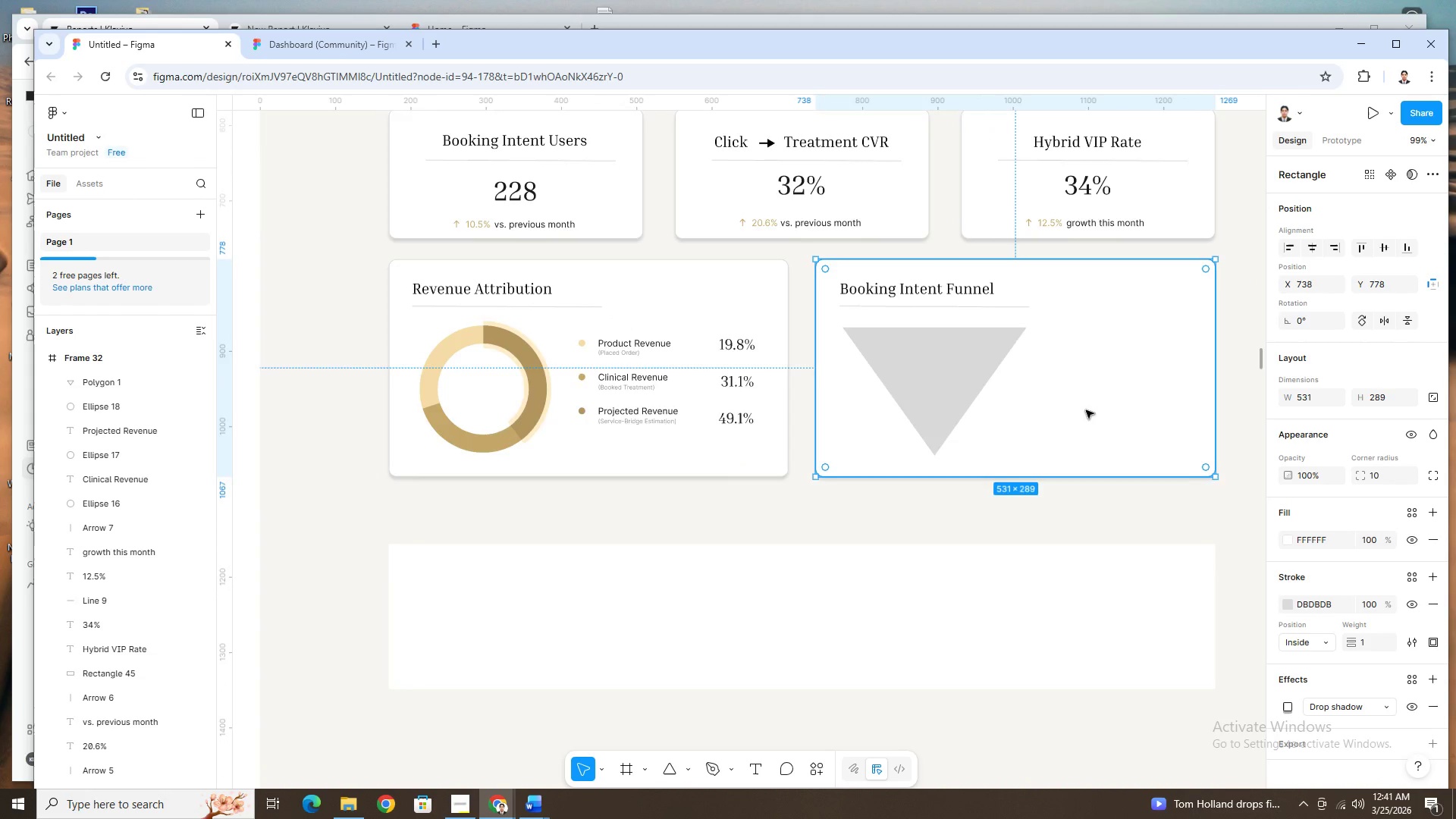 
hold_key(key=ControlLeft, duration=1.03)
scroll: coordinate [1084, 404], scroll_direction: up, amount: 6.0
 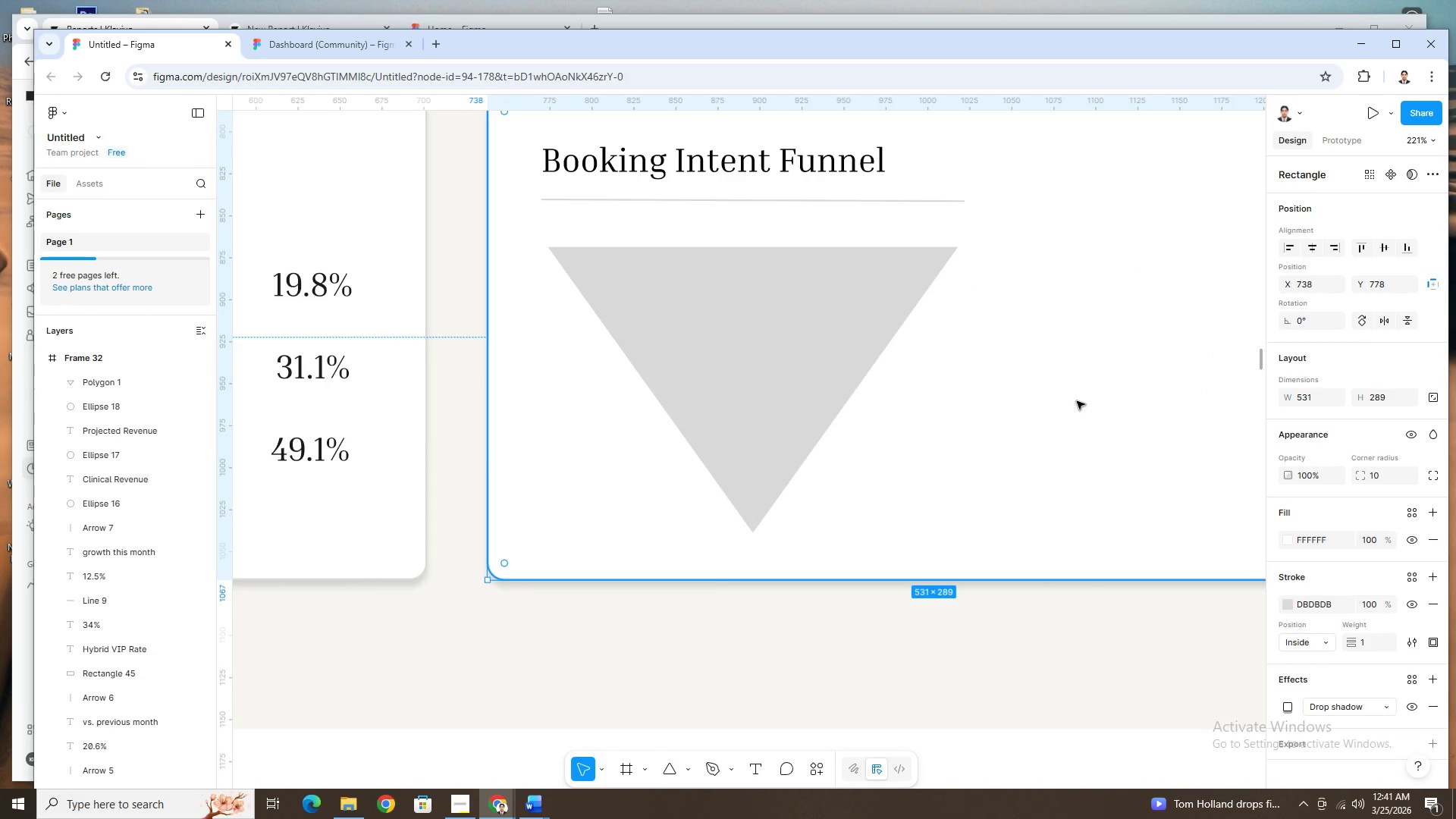 
wait(10.74)
 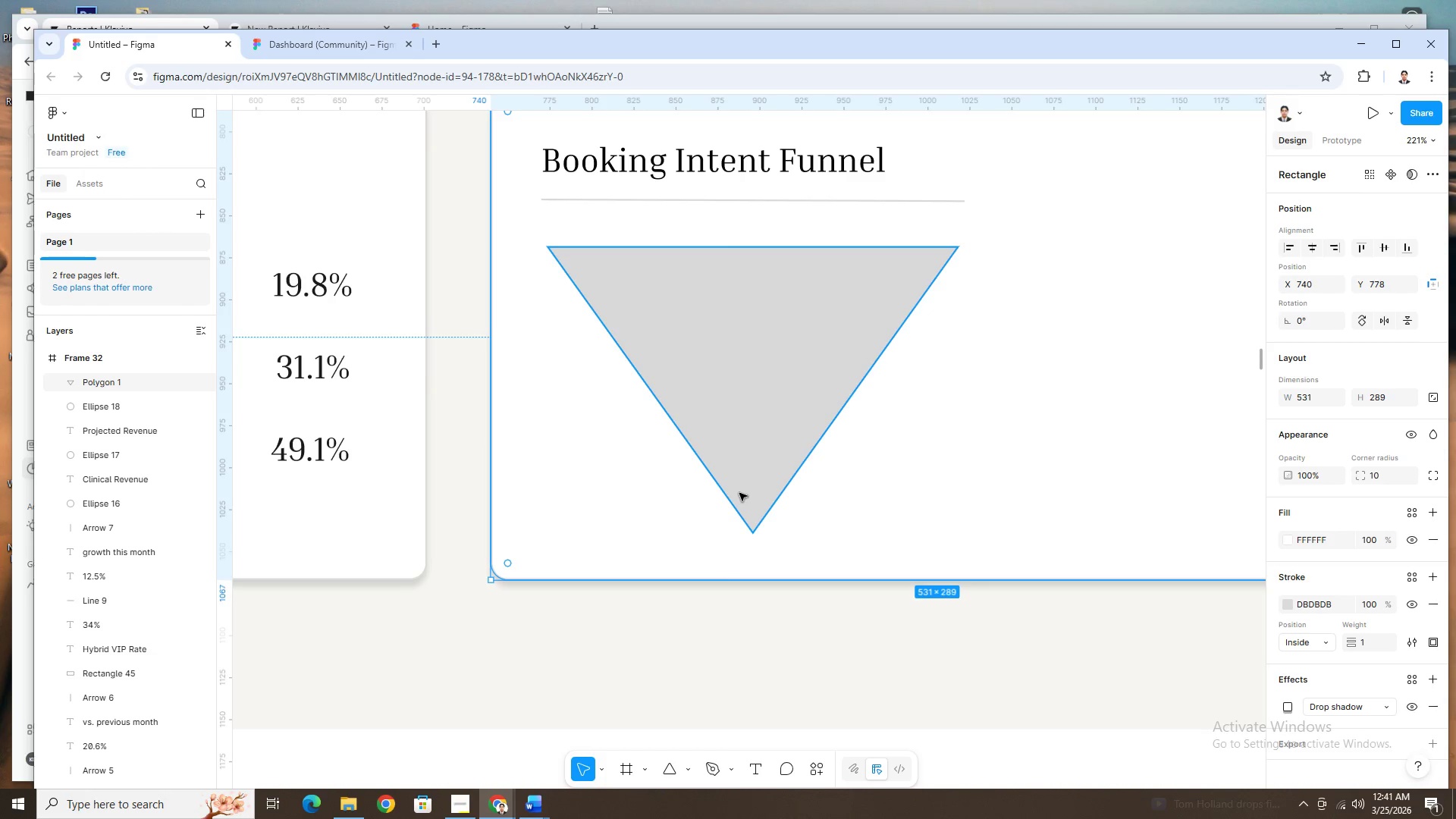 
left_click([756, 463])
 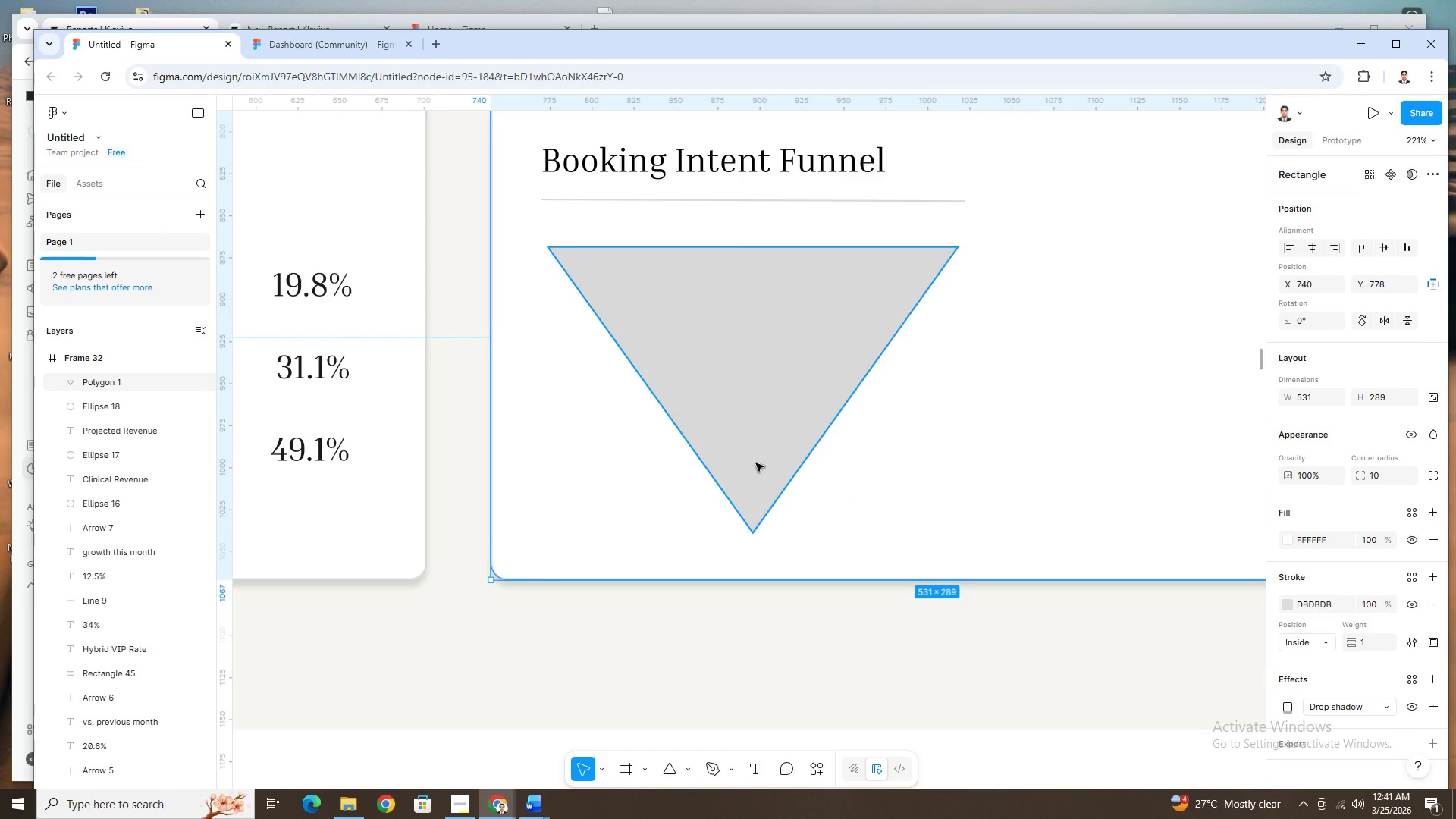 
key(Delete)
 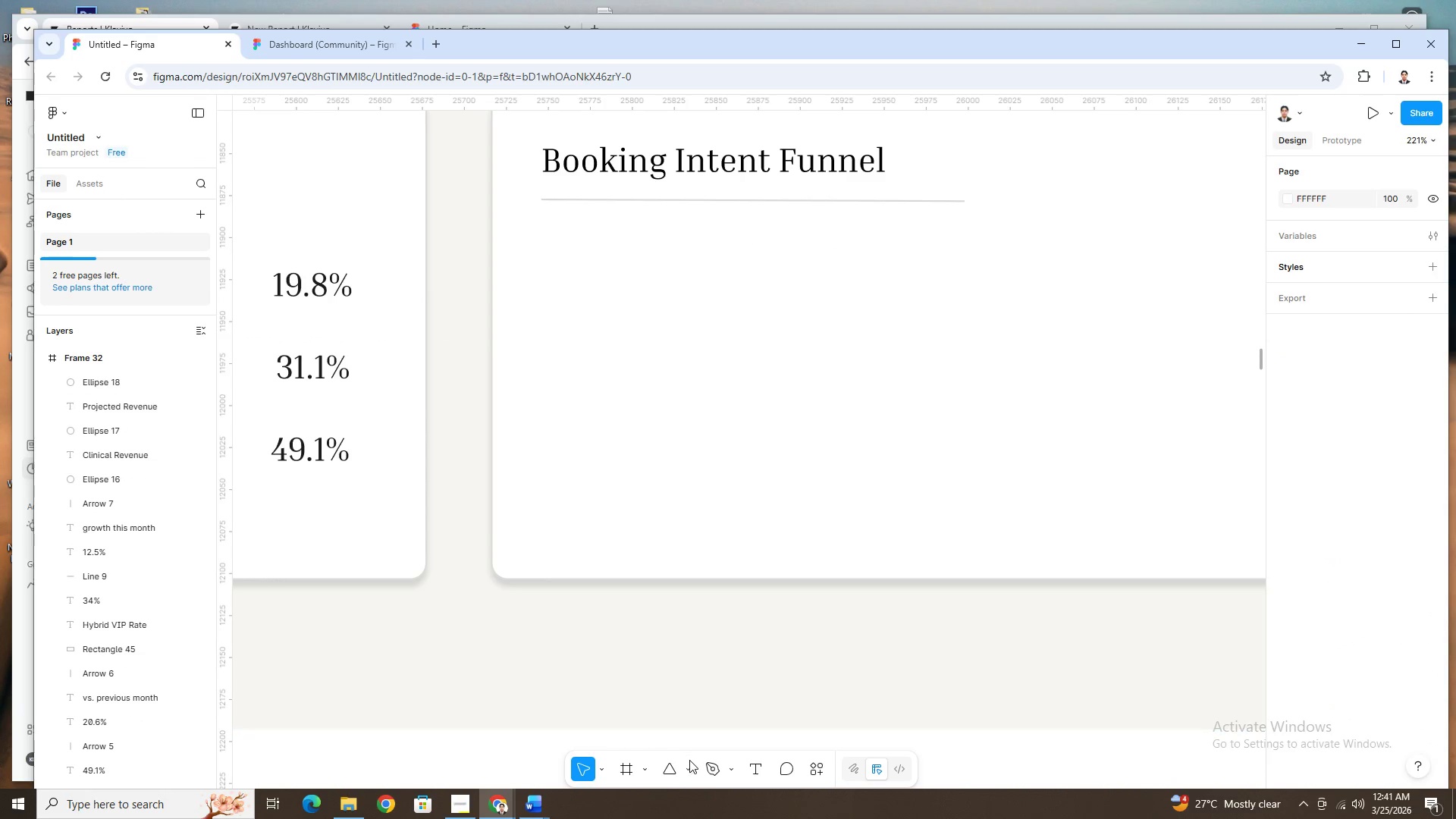 
left_click([691, 764])
 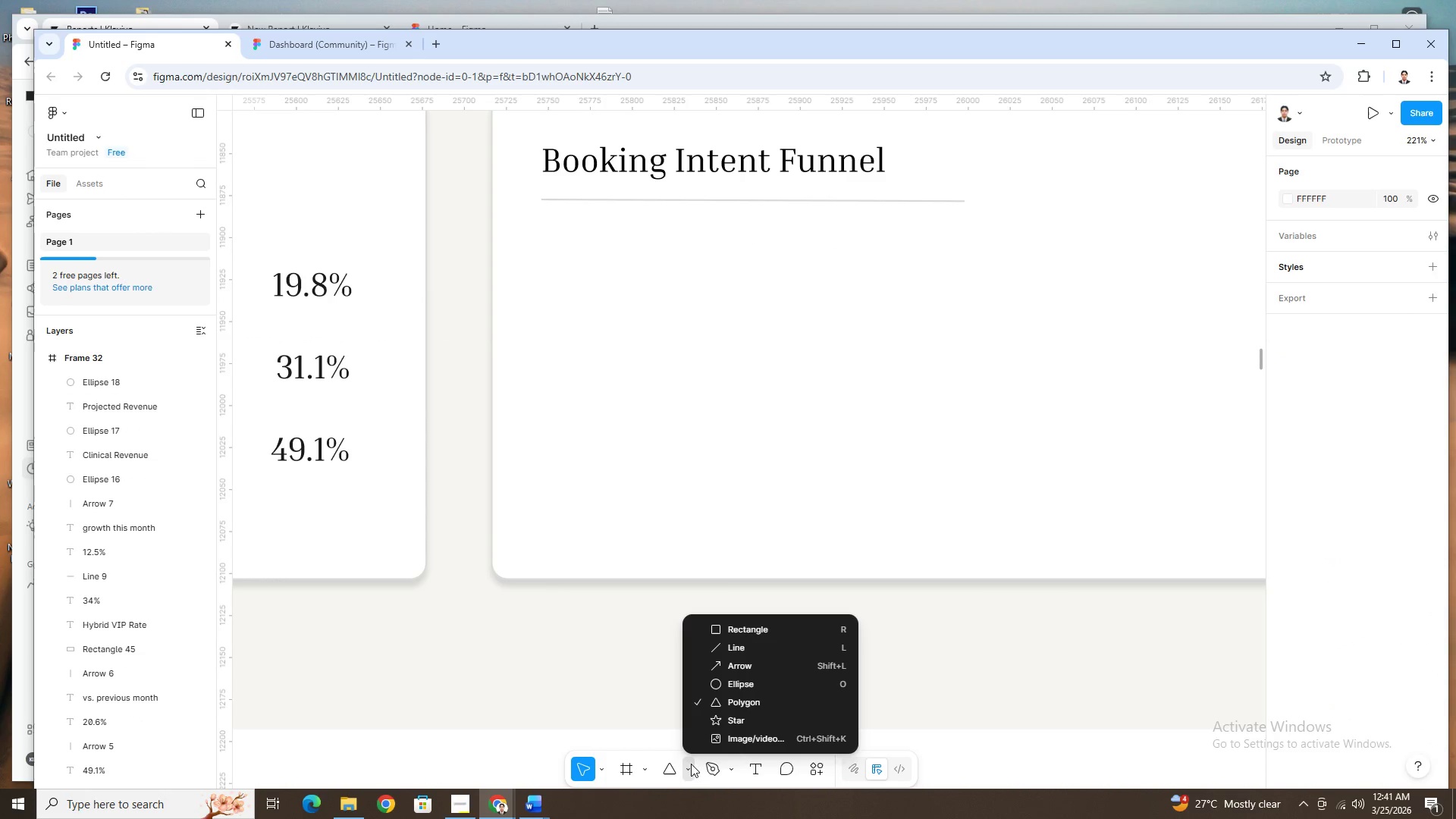 
mouse_move([704, 749])
 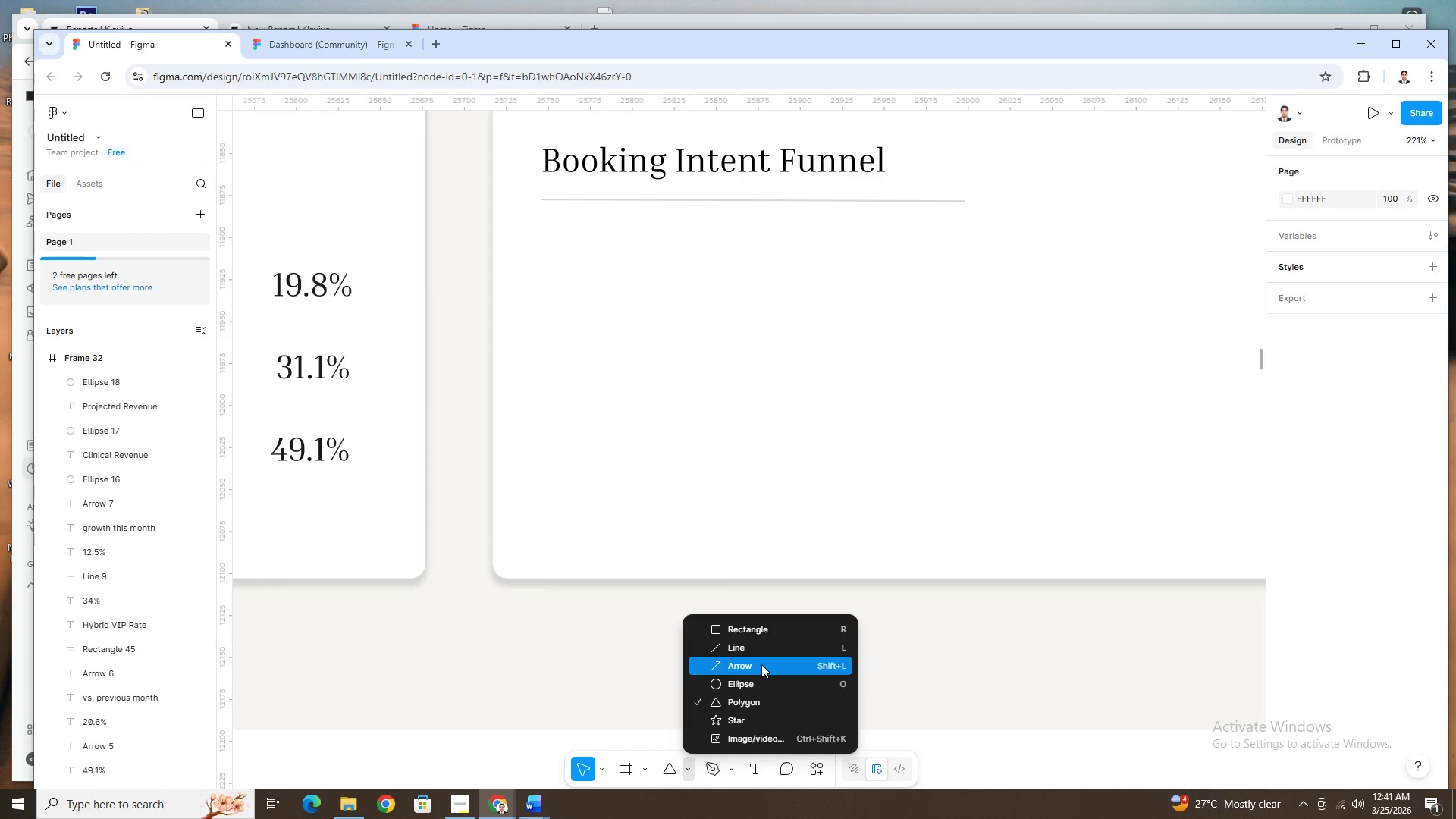 
wait(5.96)
 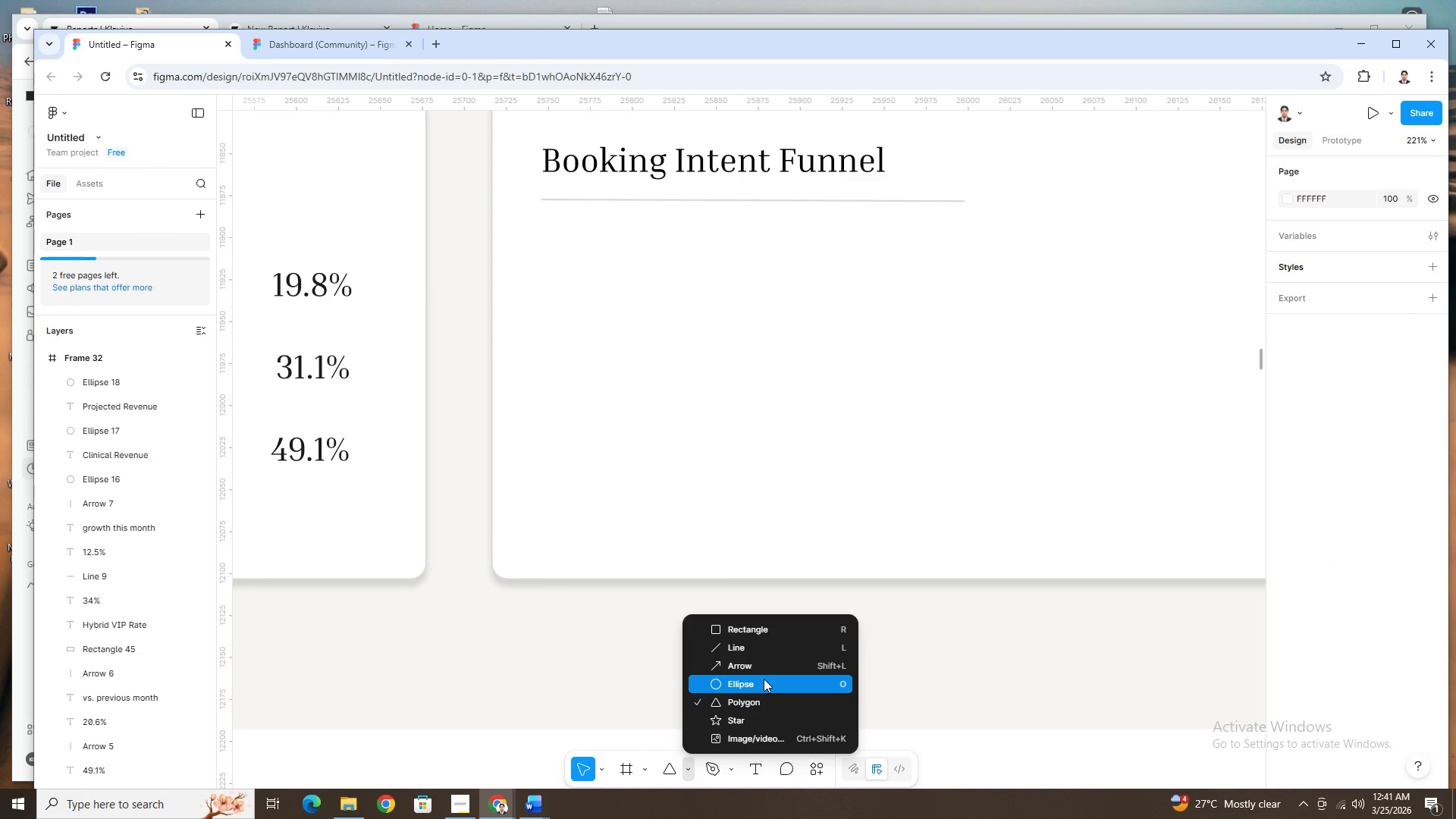 
left_click([764, 632])
 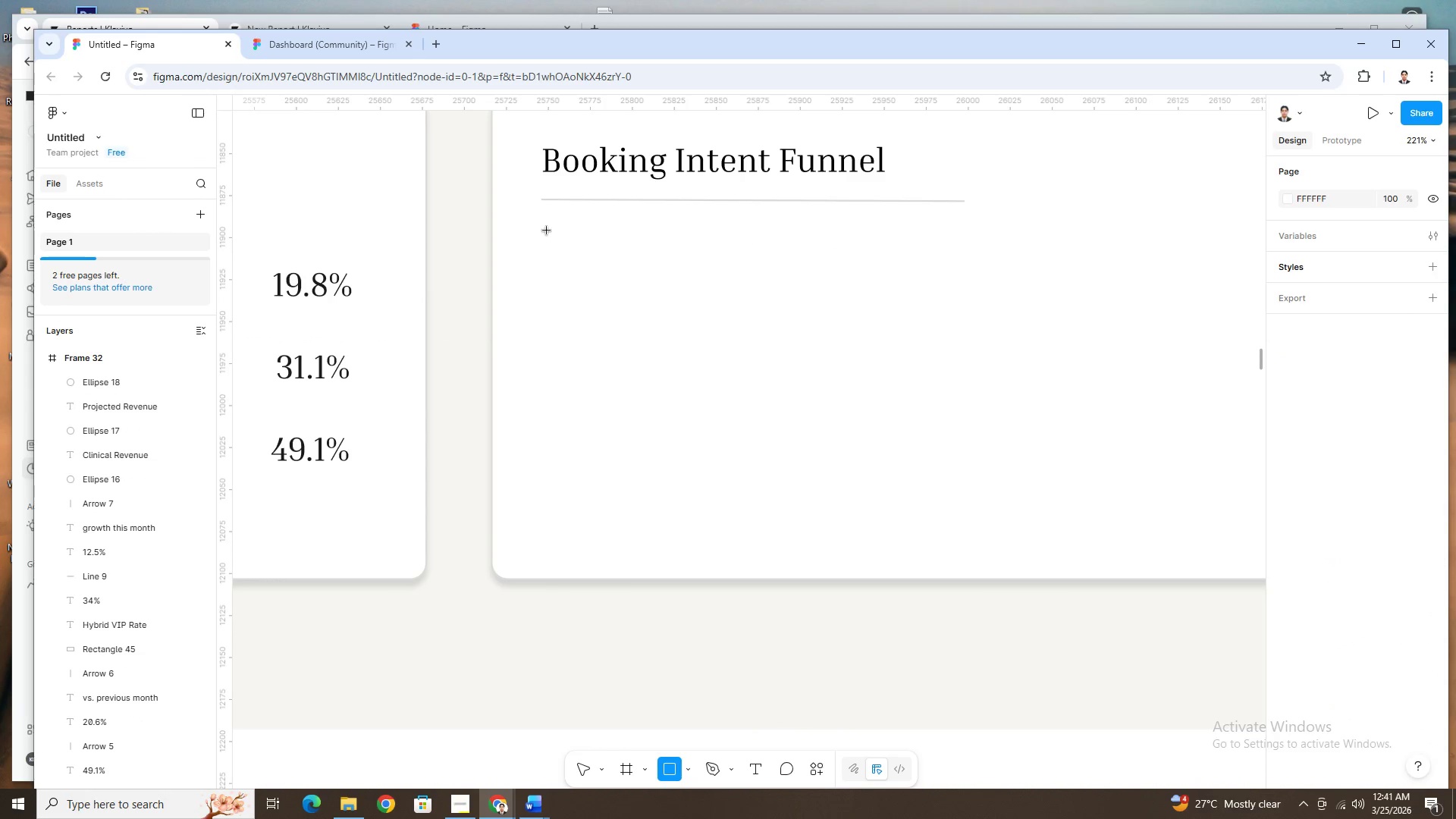 
left_click_drag(start_coordinate=[547, 231], to_coordinate=[966, 299])
 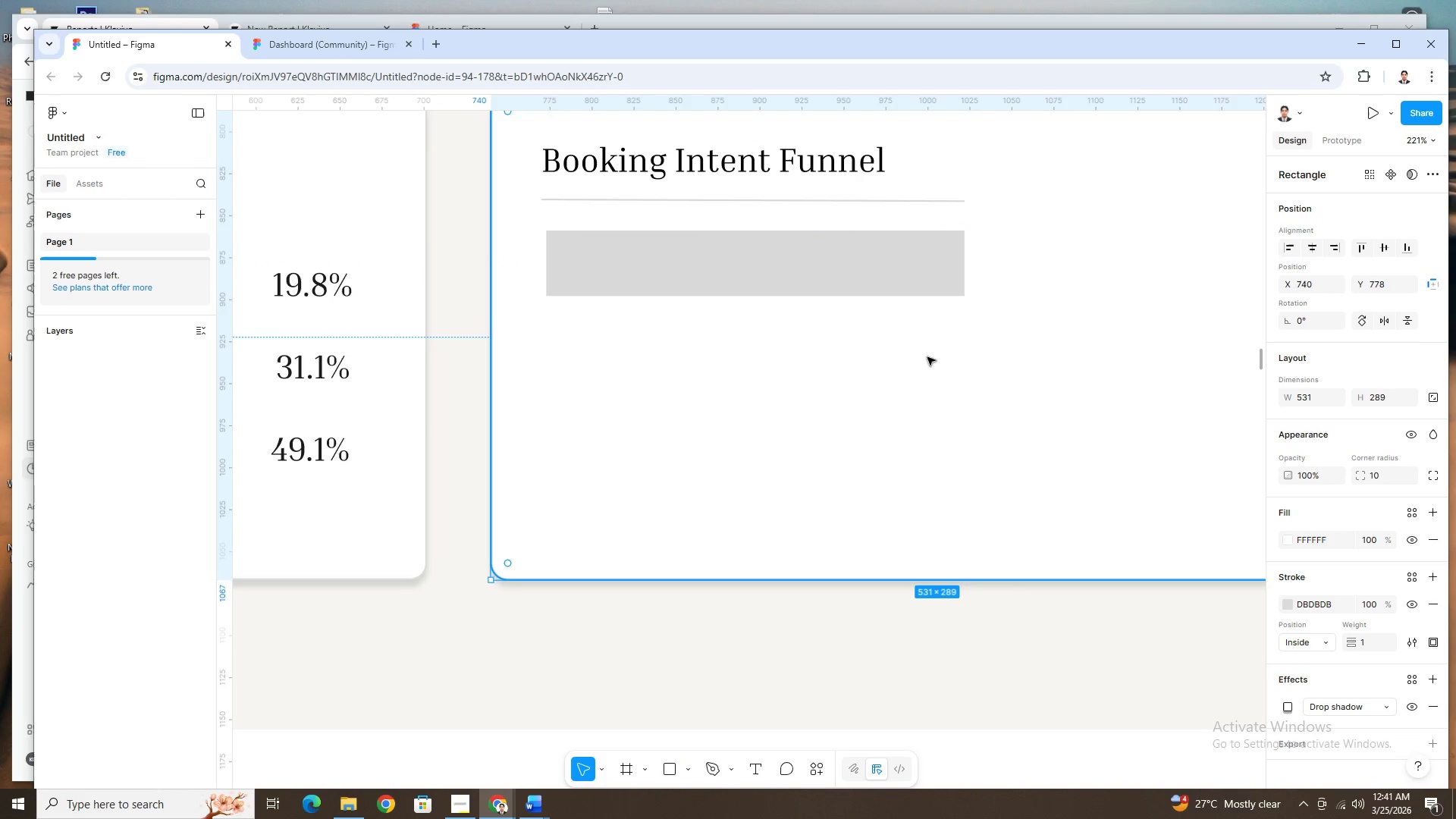 
left_click([848, 270])
 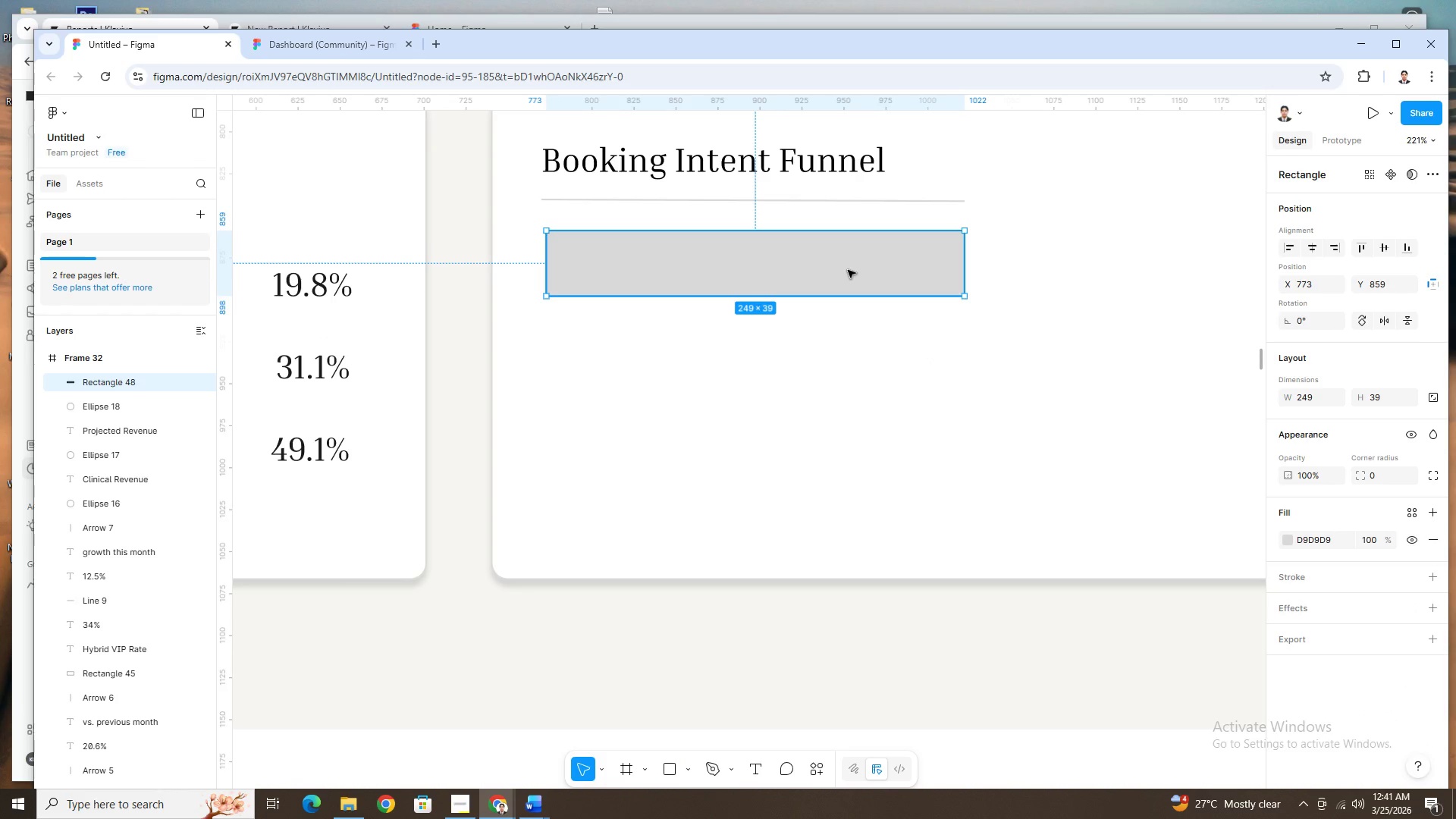 
double_click([848, 270])
 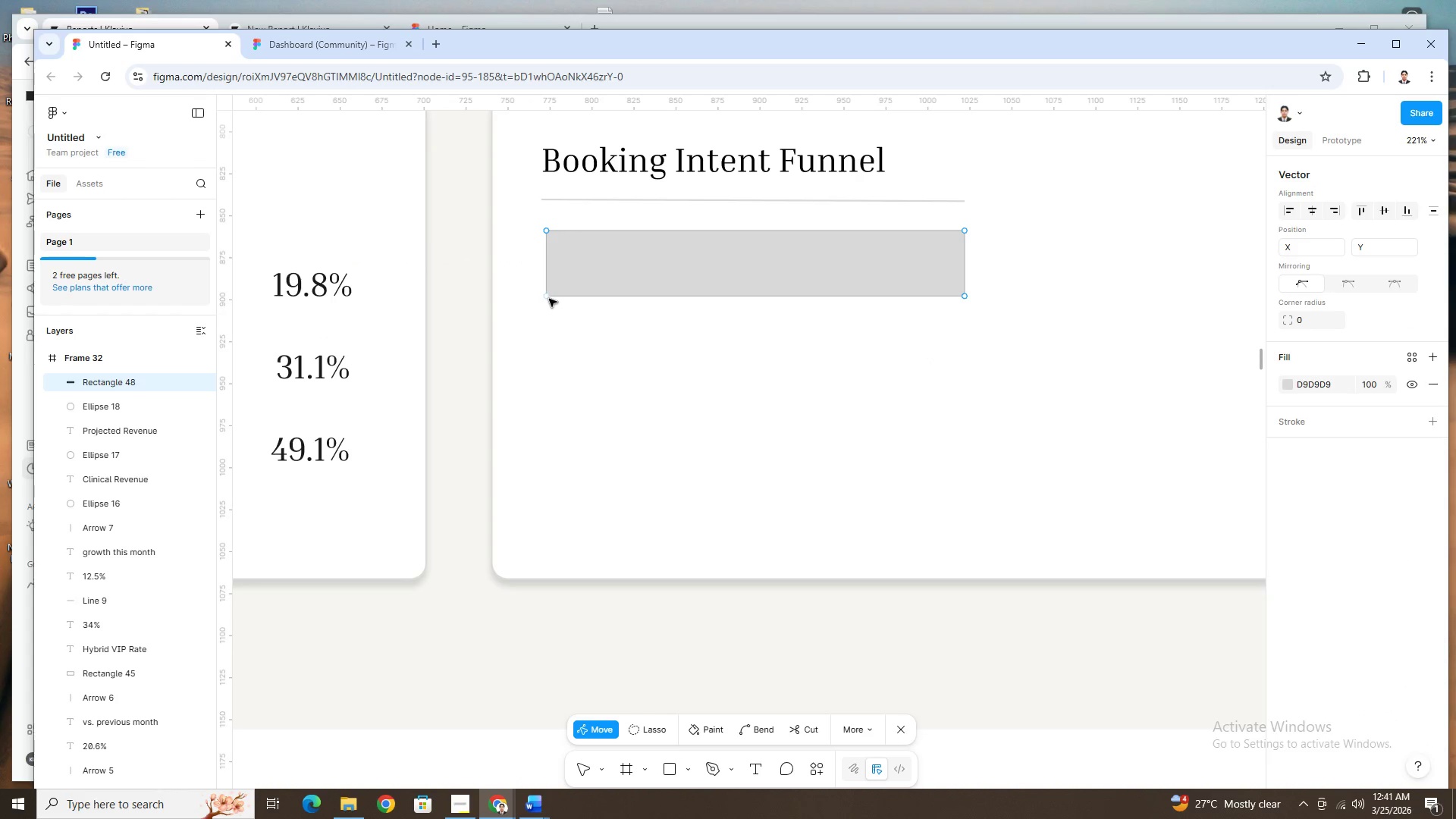 
left_click_drag(start_coordinate=[548, 298], to_coordinate=[567, 298])
 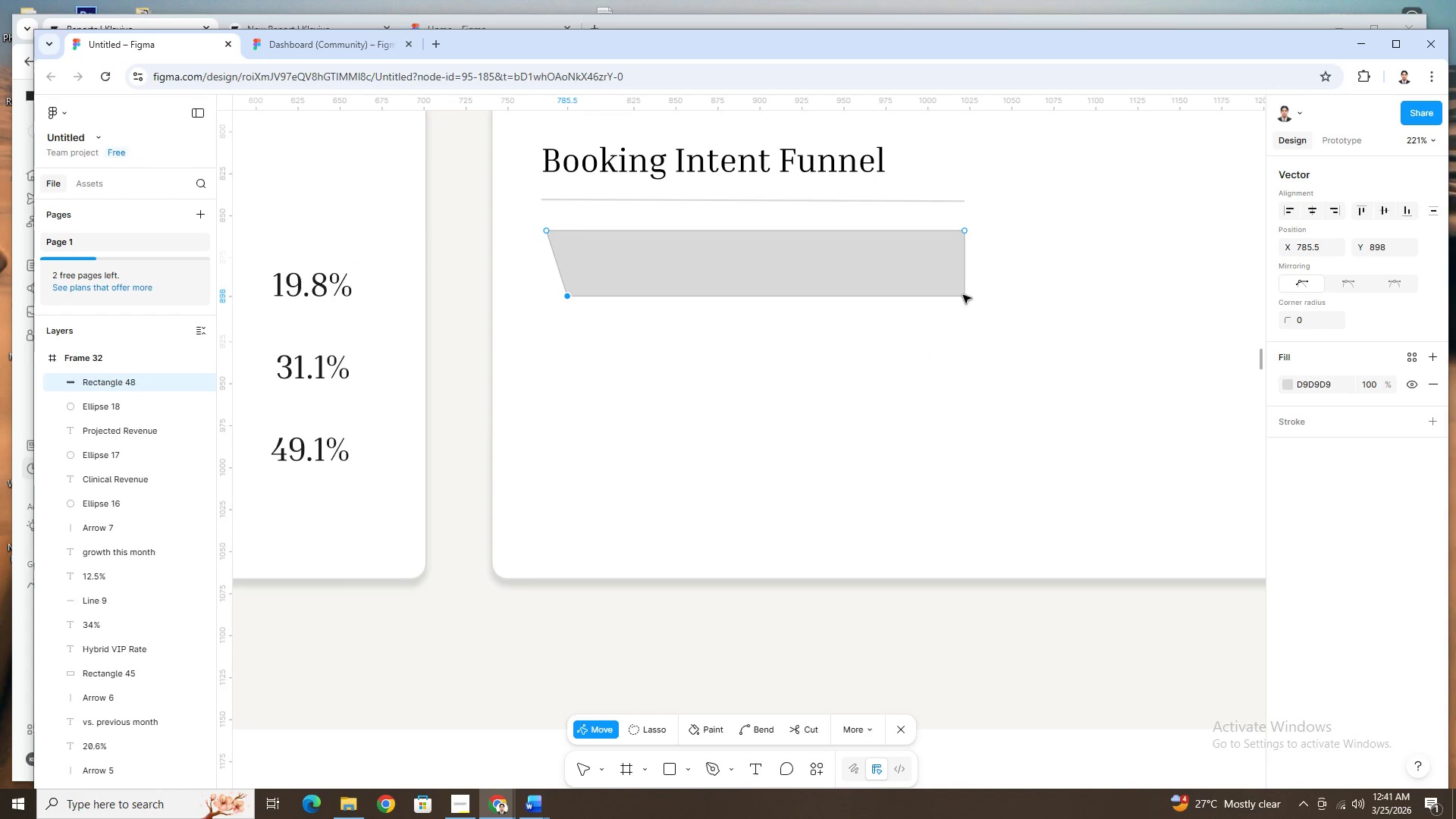 
left_click_drag(start_coordinate=[966, 297], to_coordinate=[948, 297])
 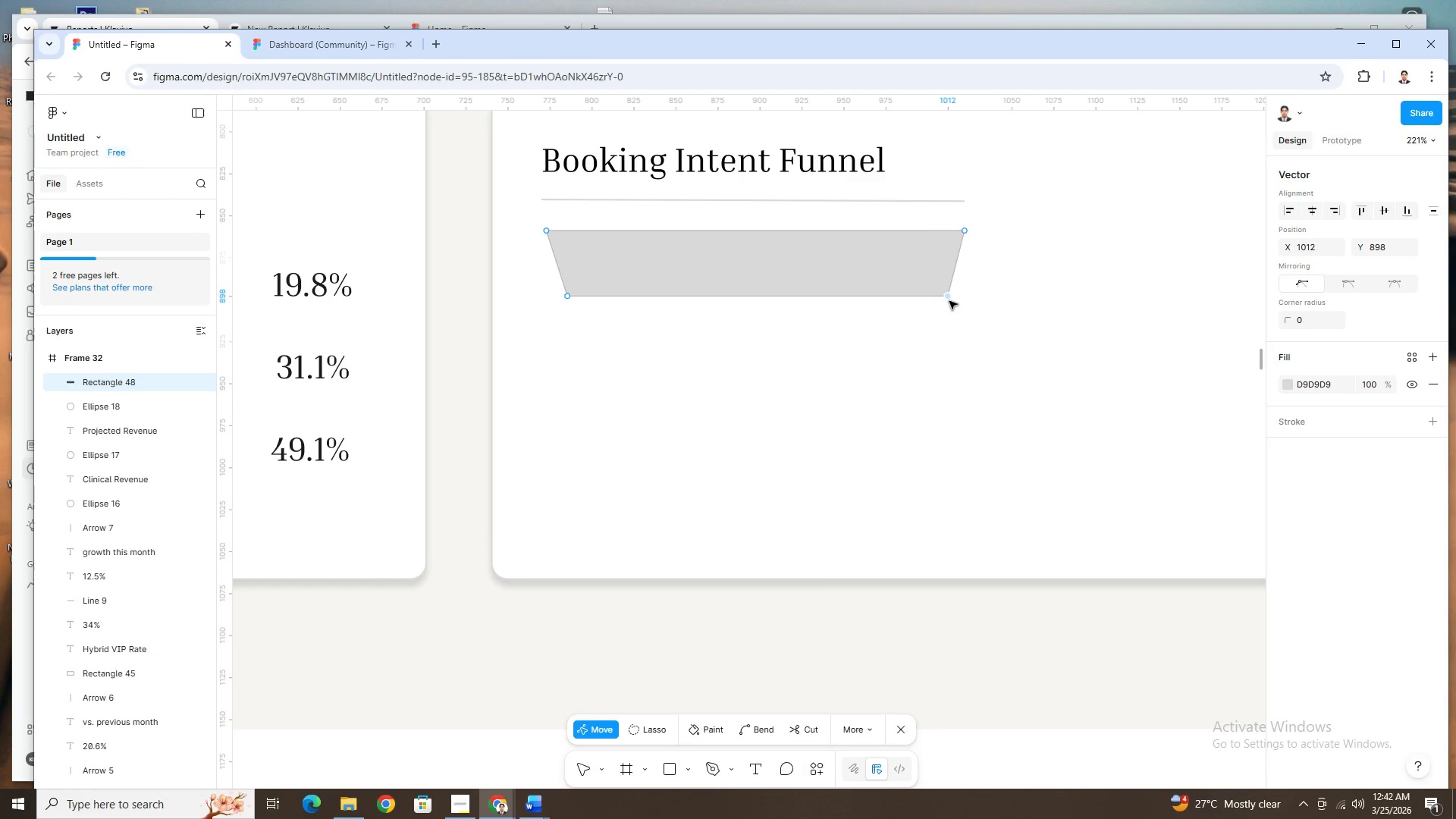 
wait(7.92)
 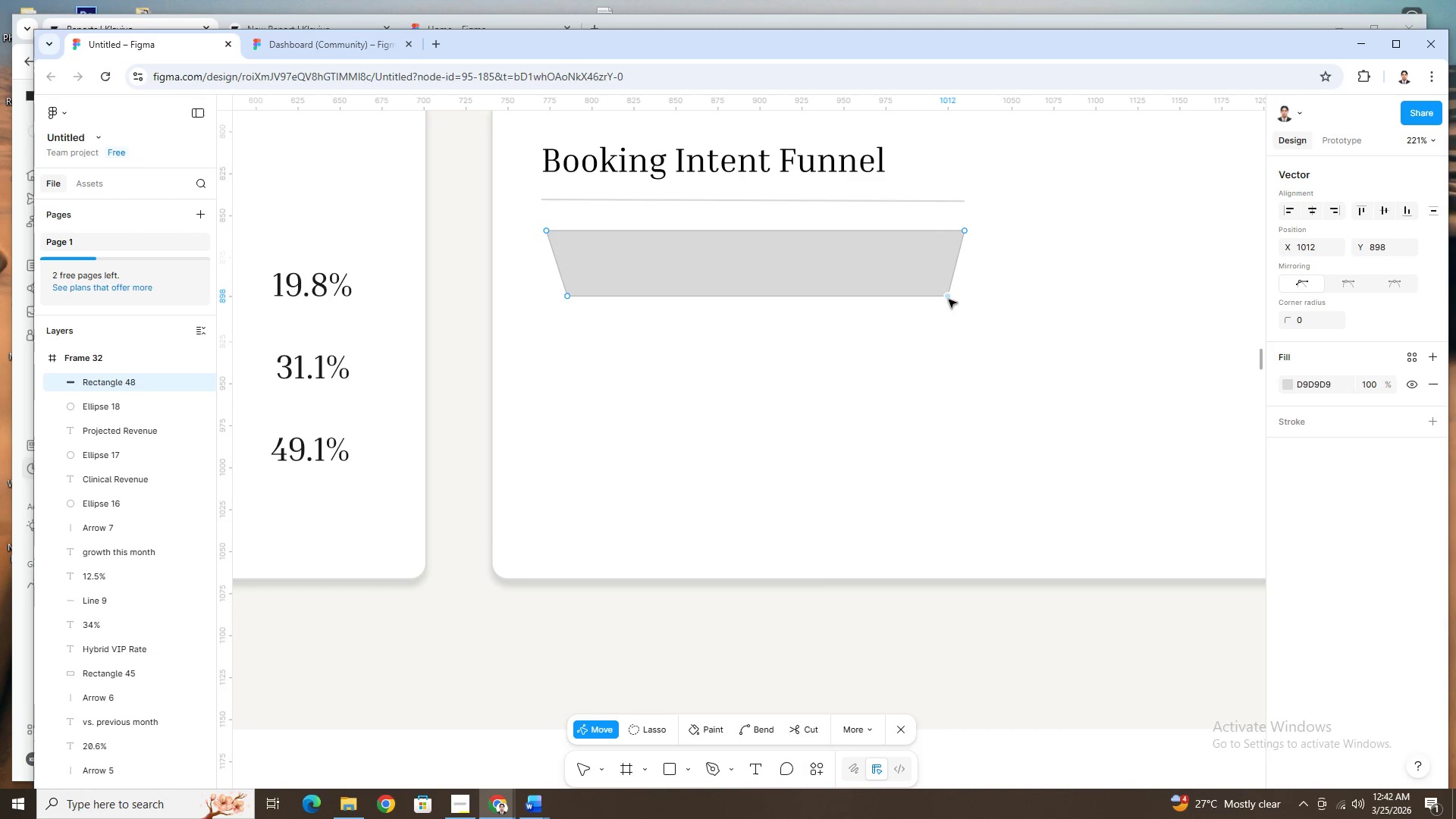 
left_click_drag(start_coordinate=[569, 298], to_coordinate=[566, 294])
 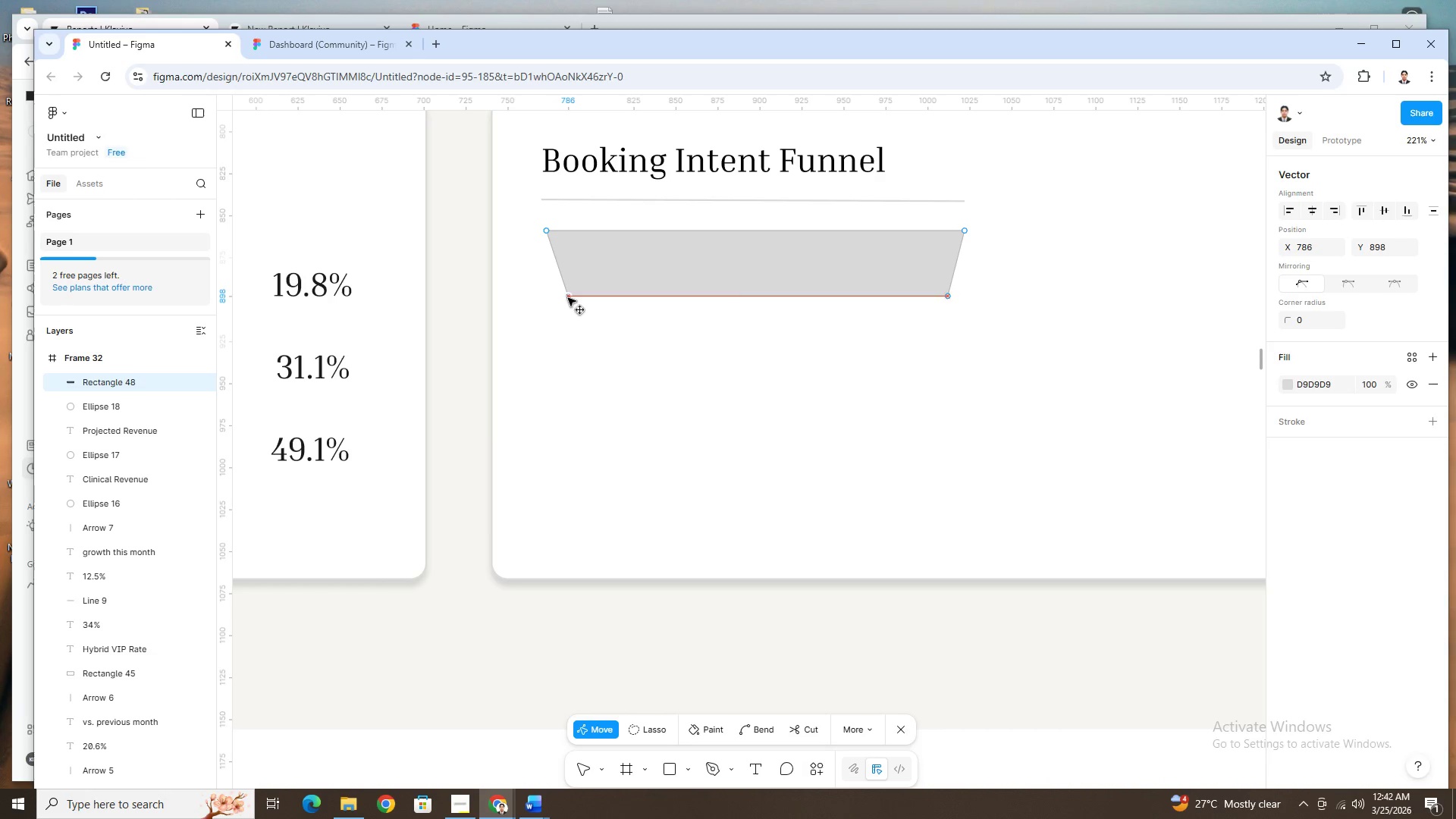 
wait(11.2)
 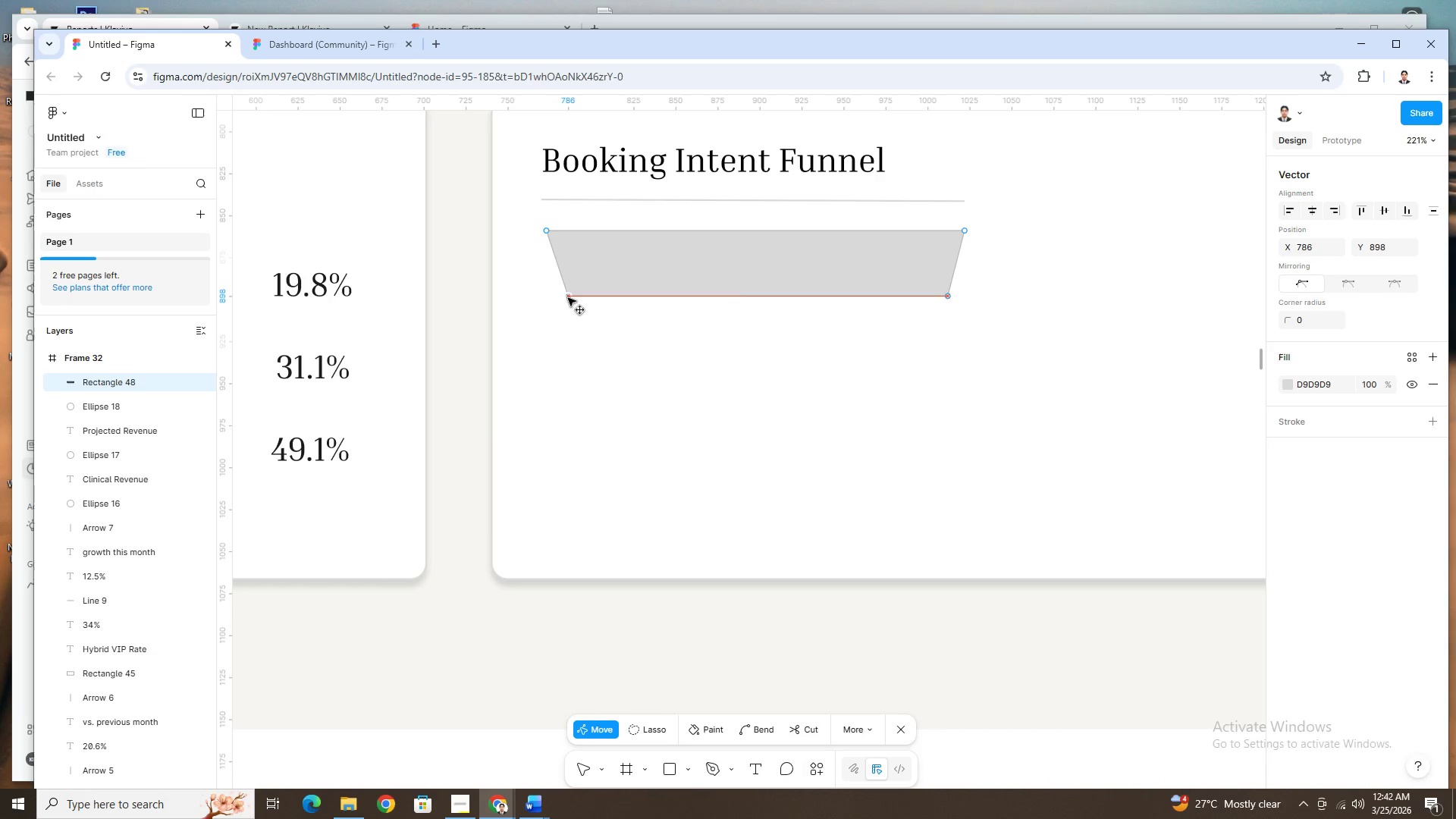 
left_click_drag(start_coordinate=[946, 300], to_coordinate=[940, 297])
 